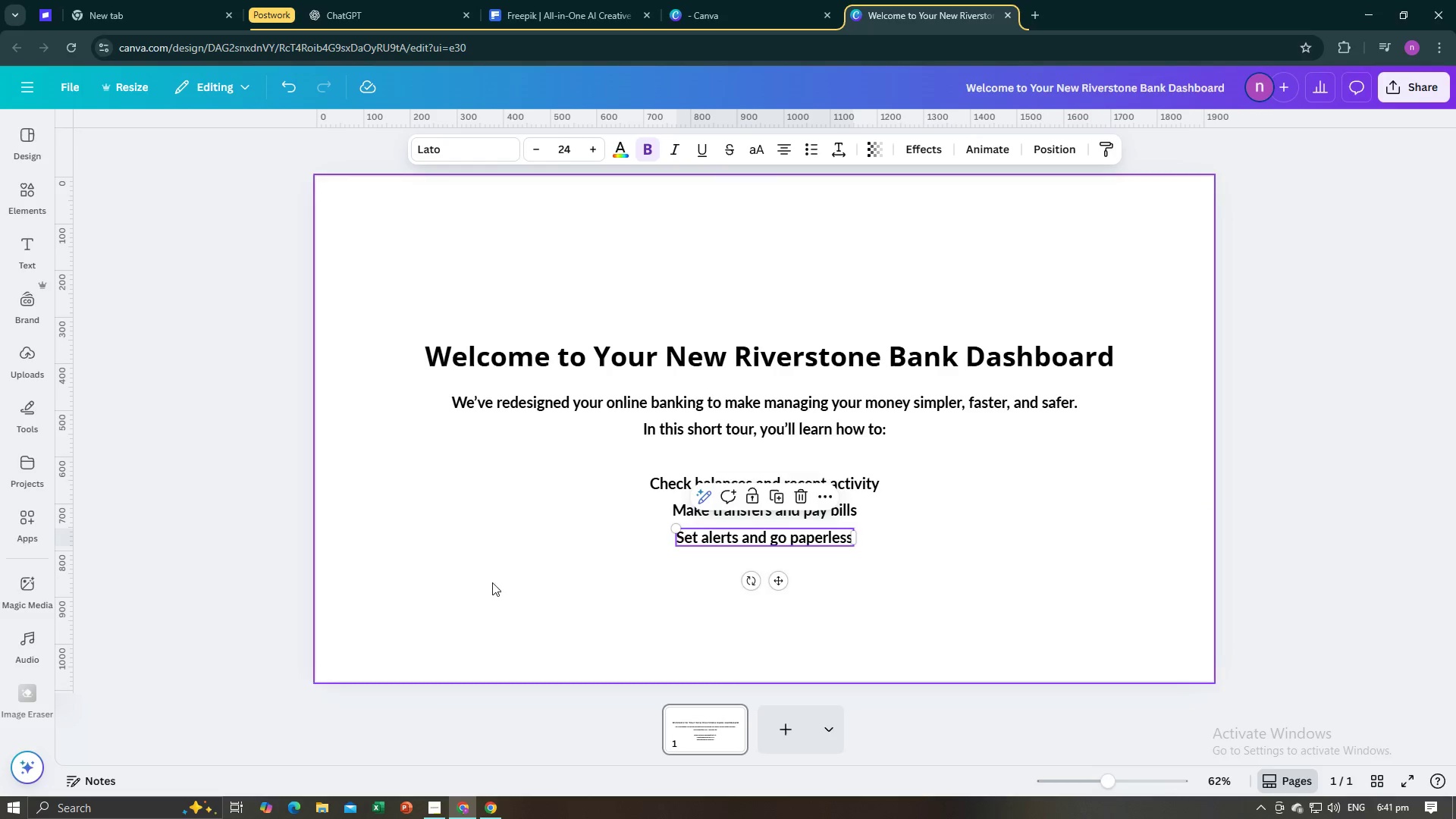 
key(Alt+AltLeft)
 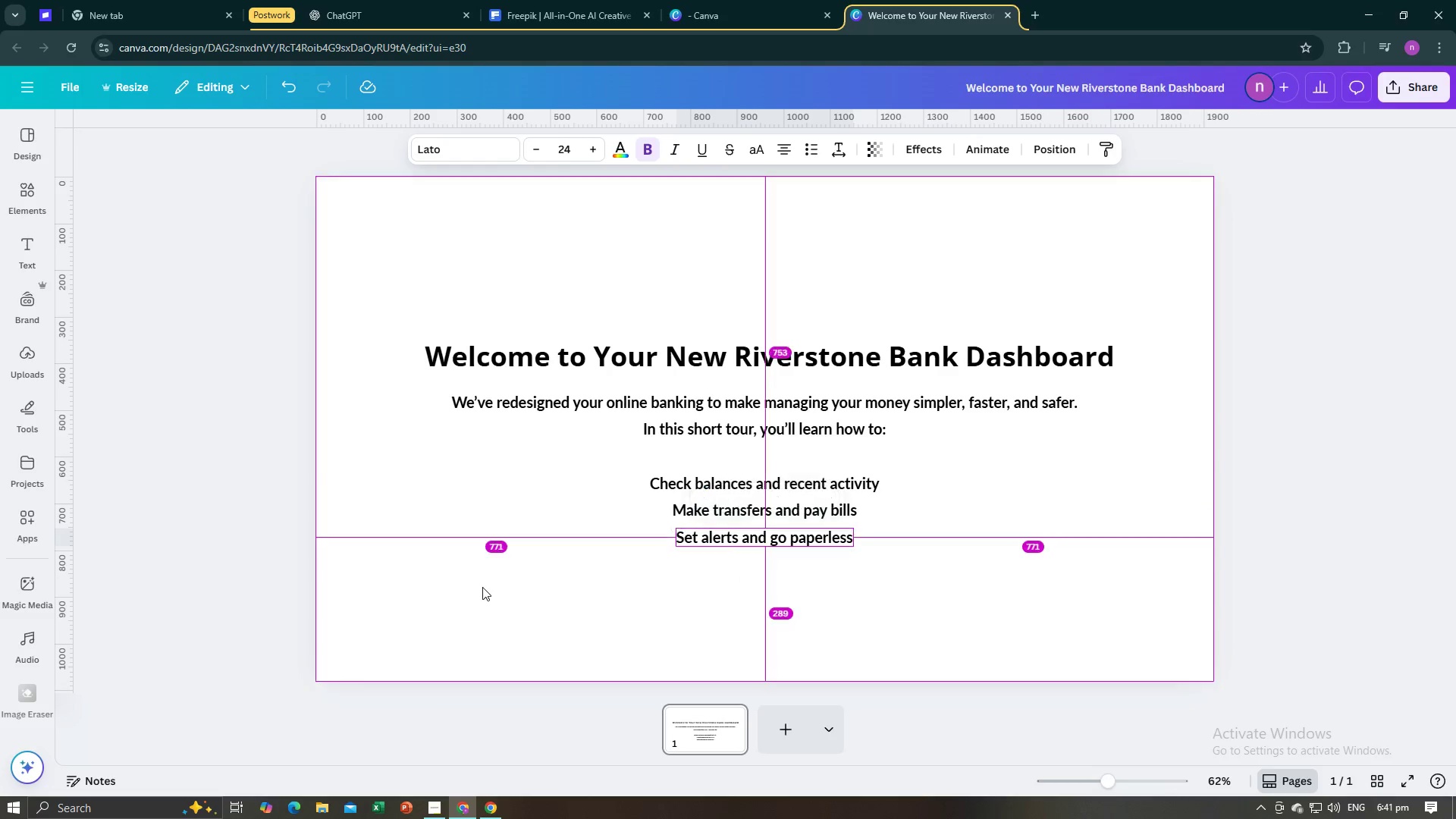 
key(Alt+Tab)
 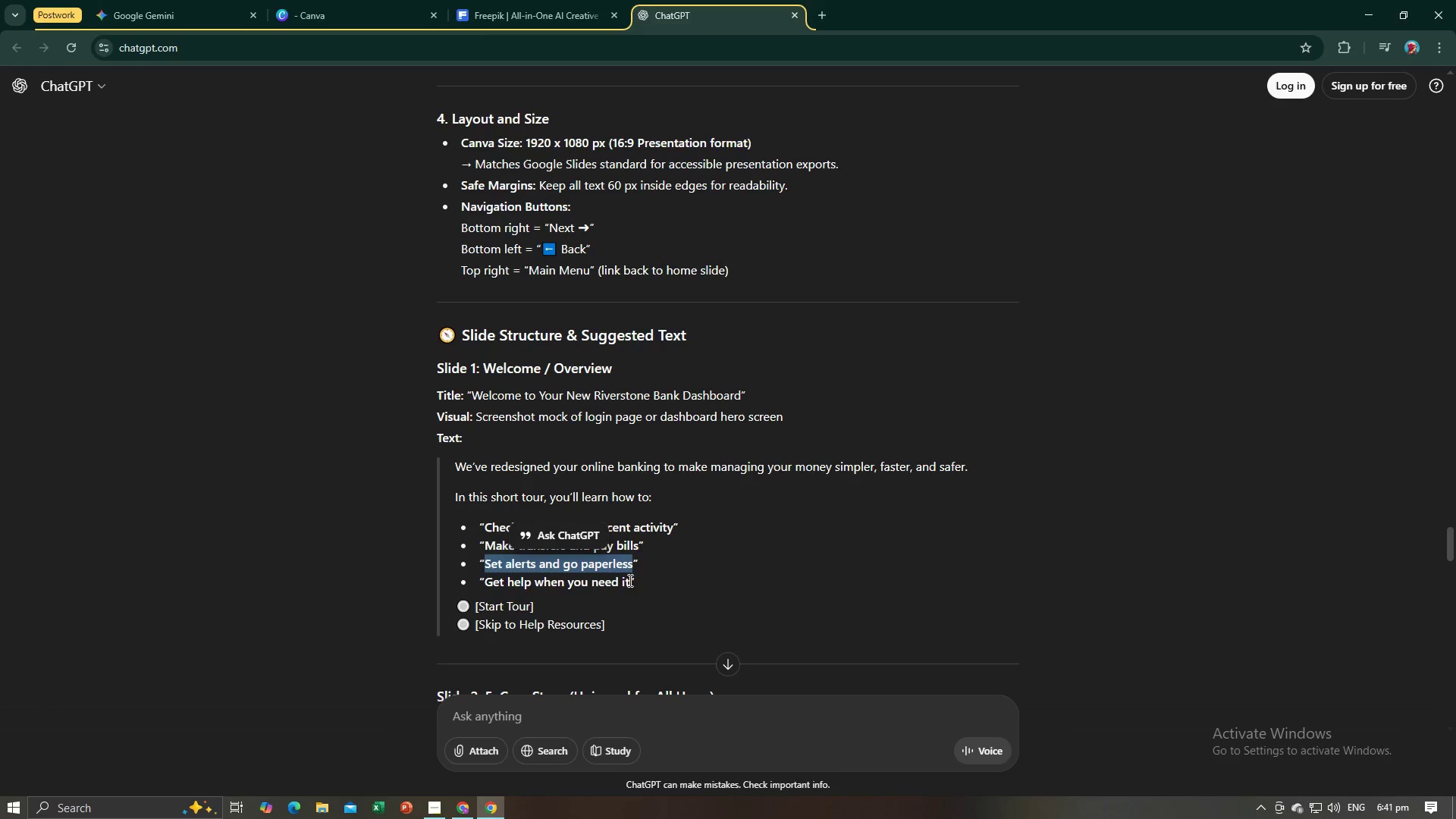 
left_click_drag(start_coordinate=[629, 583], to_coordinate=[486, 585])
 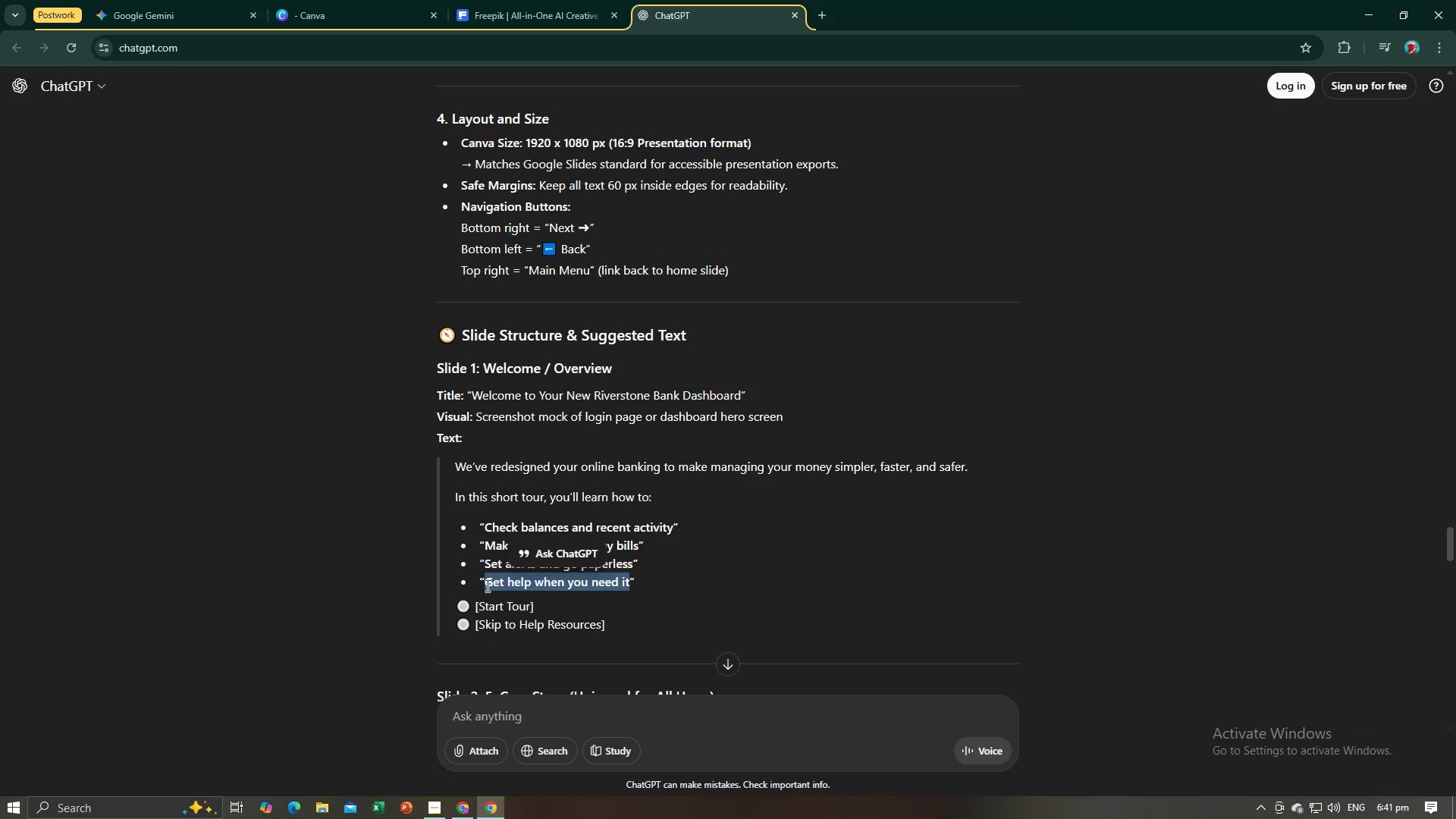 
key(Control+C)
 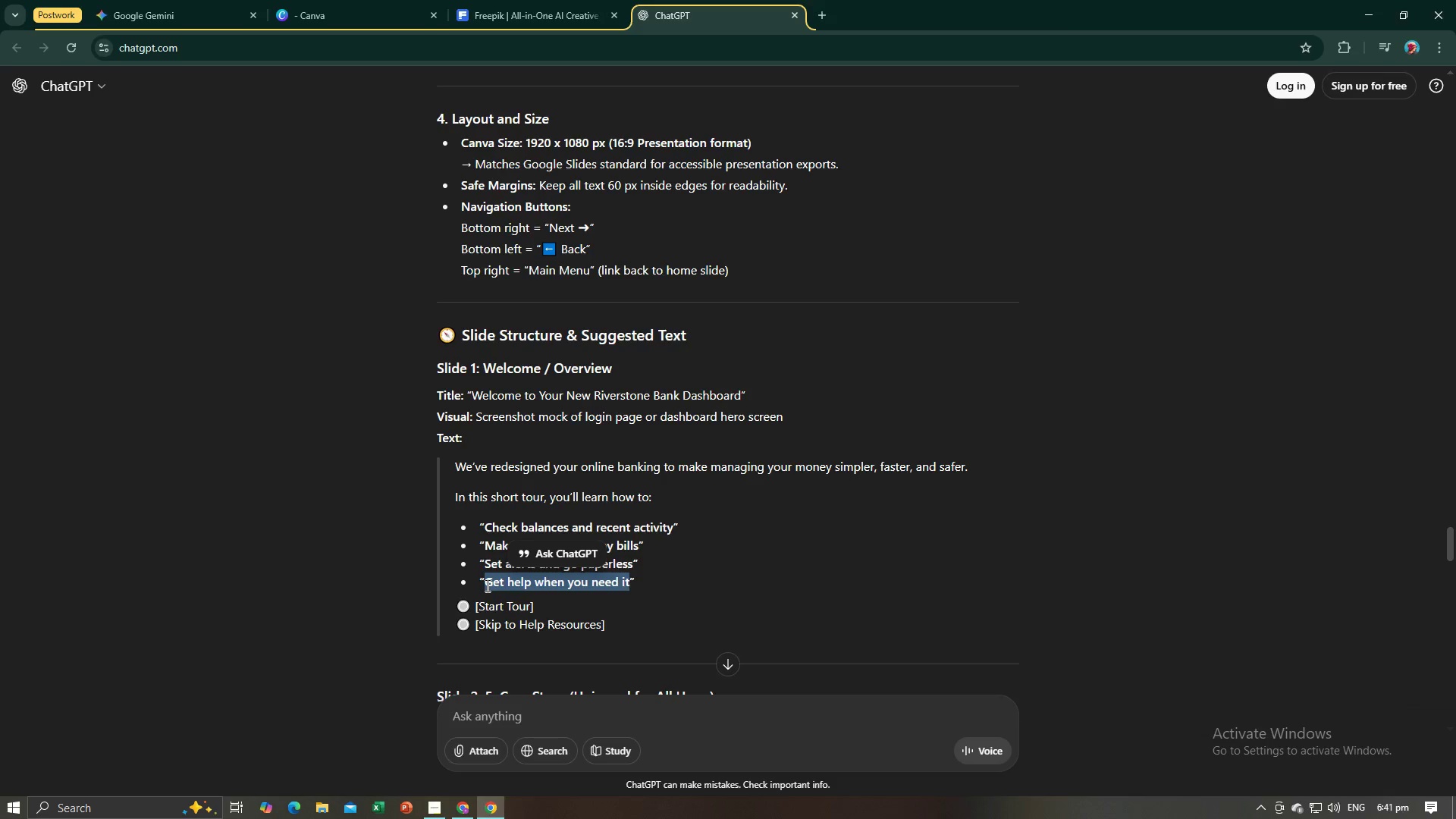 
key(Control+C)
 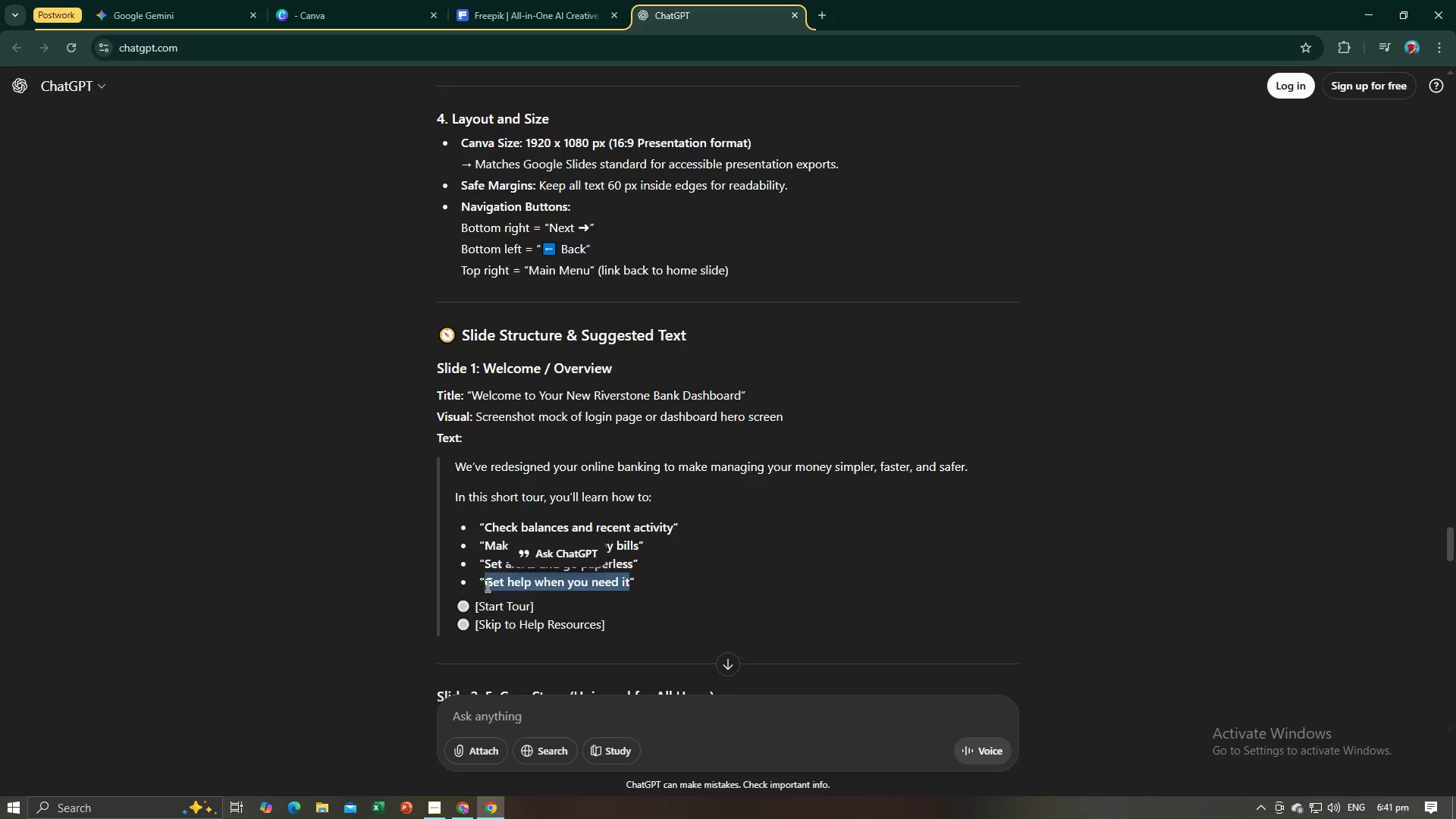 
key(Alt+AltLeft)
 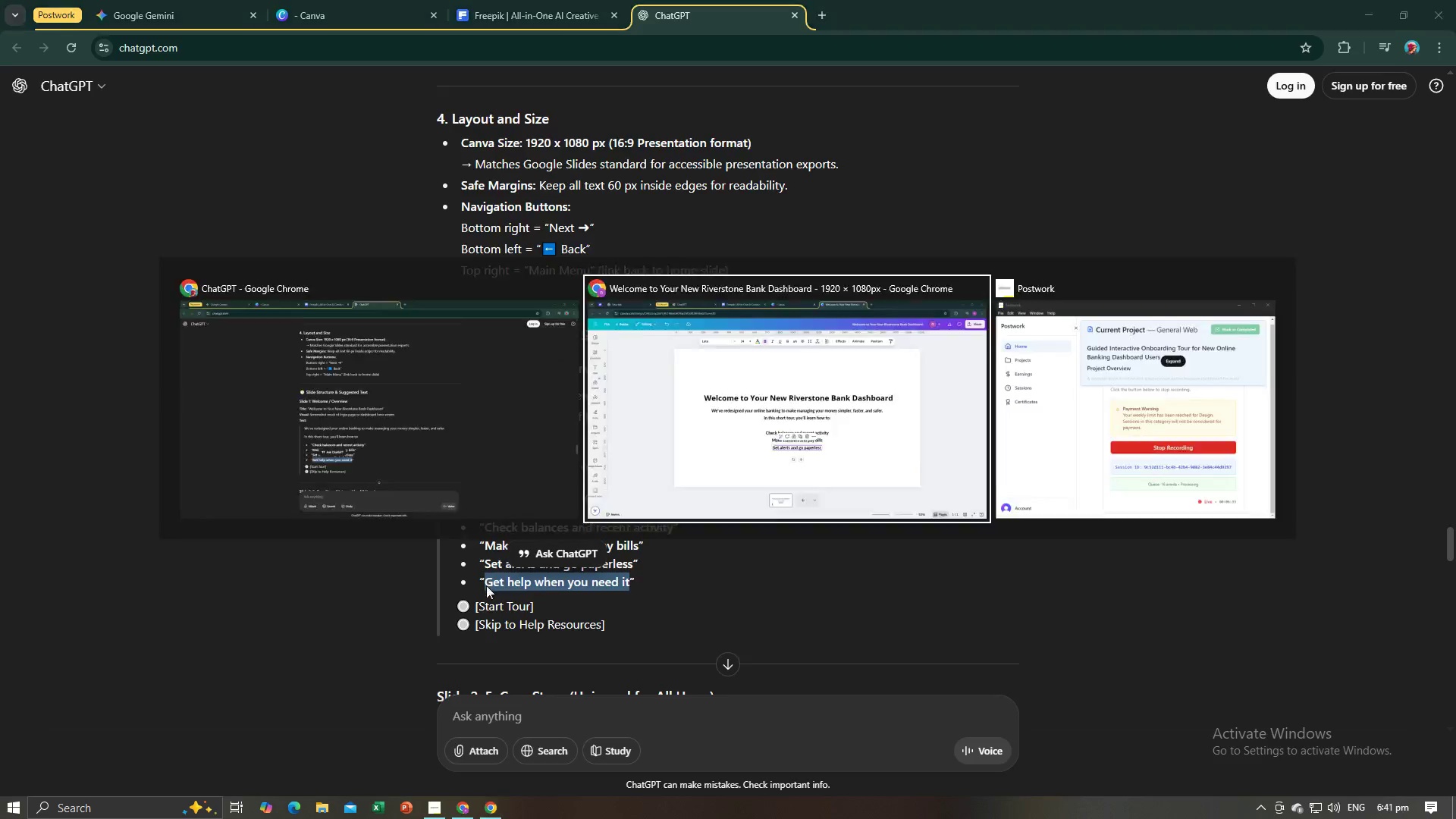 
key(Alt+Tab)
 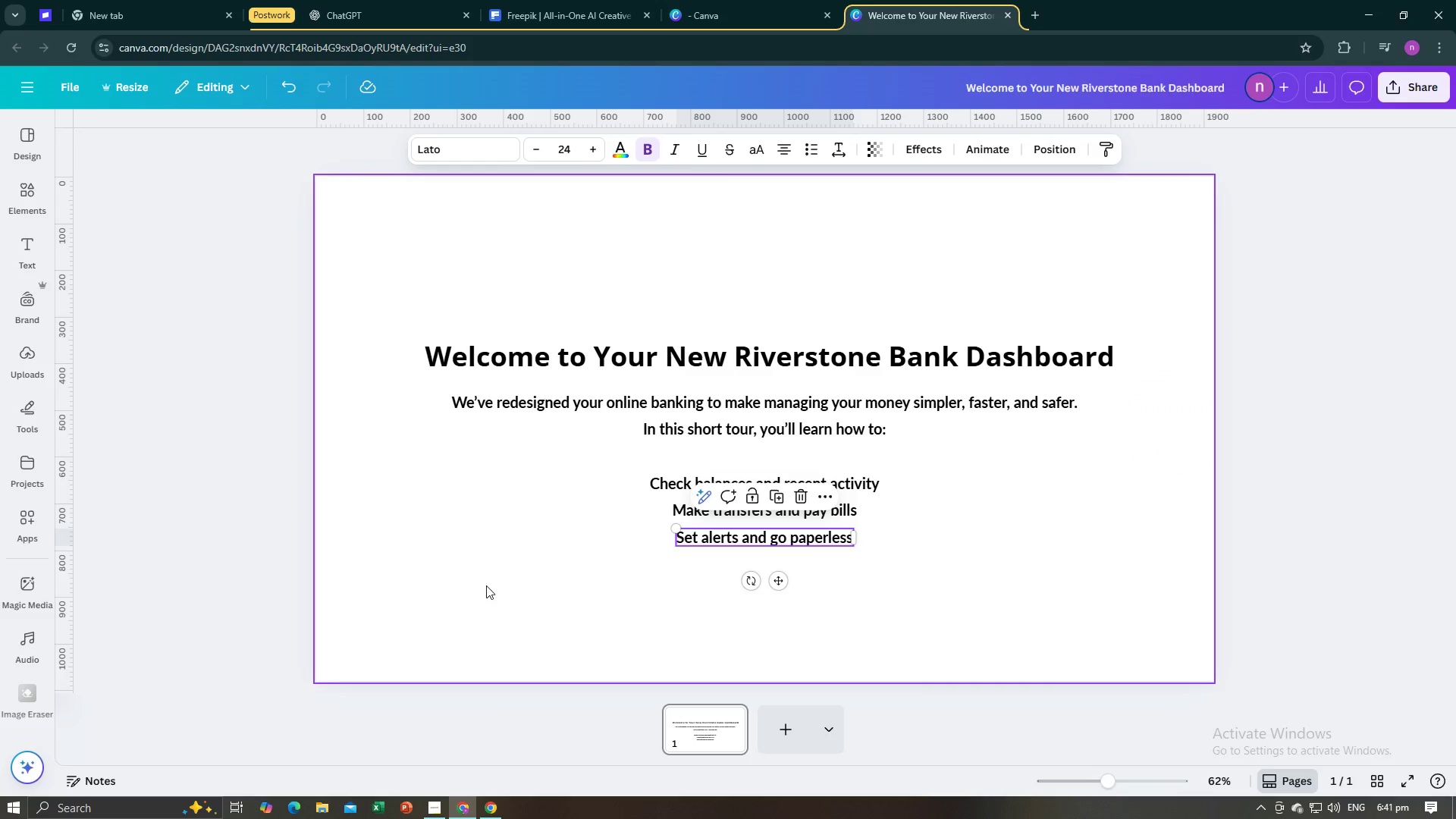 
key(Control+V)
 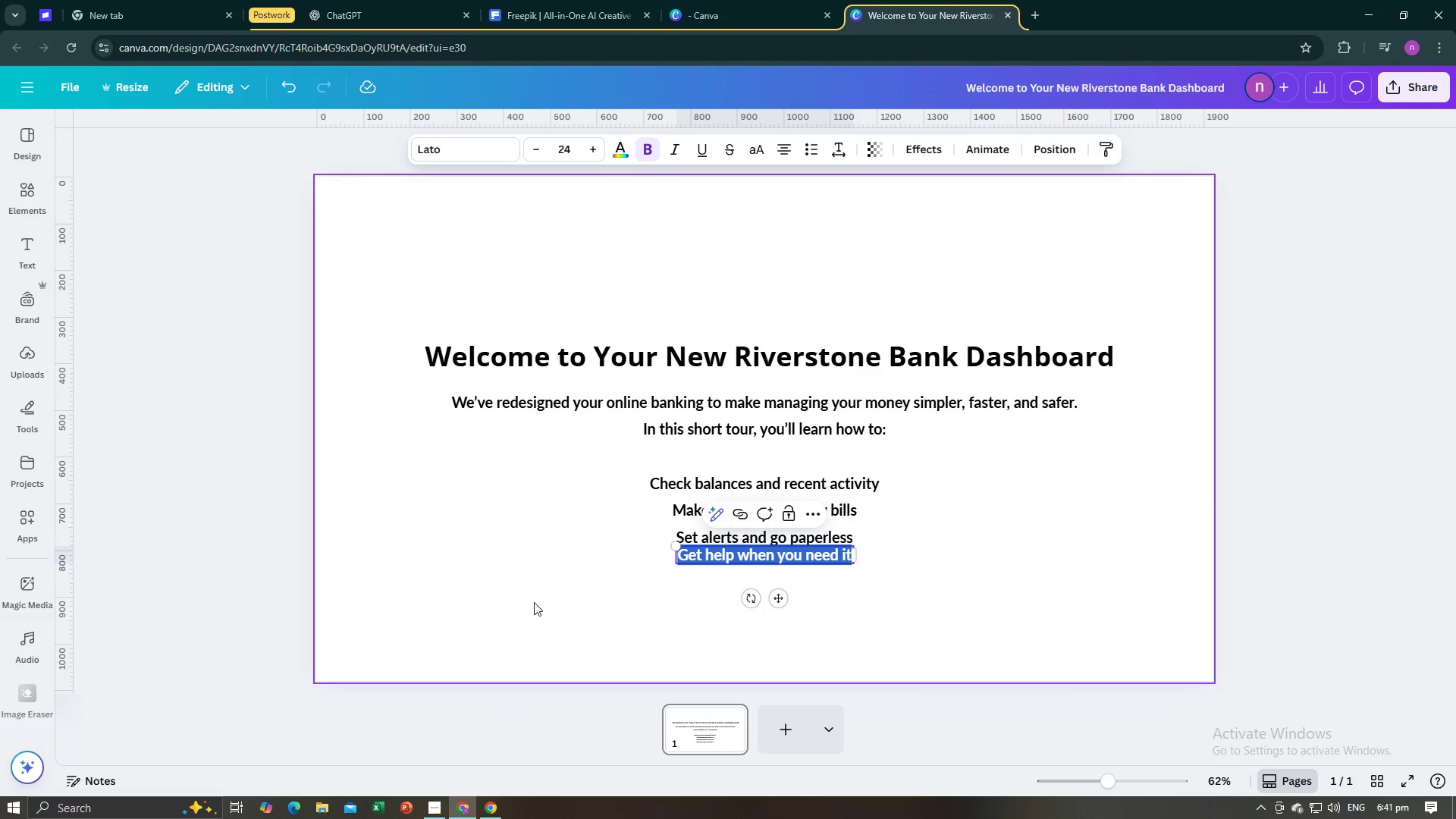 
left_click_drag(start_coordinate=[545, 626], to_coordinate=[549, 623])
 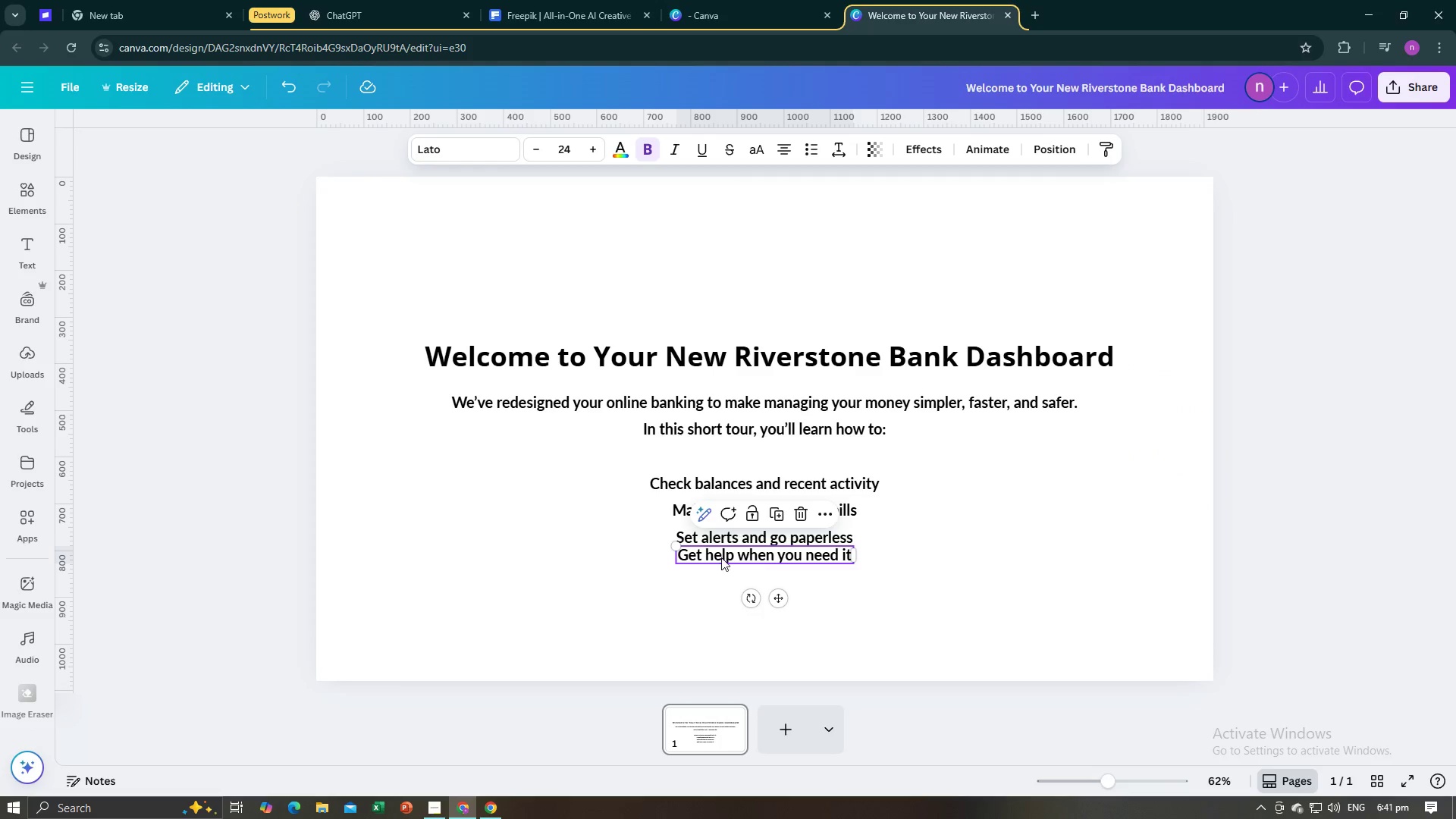 
left_click_drag(start_coordinate=[724, 554], to_coordinate=[726, 565])
 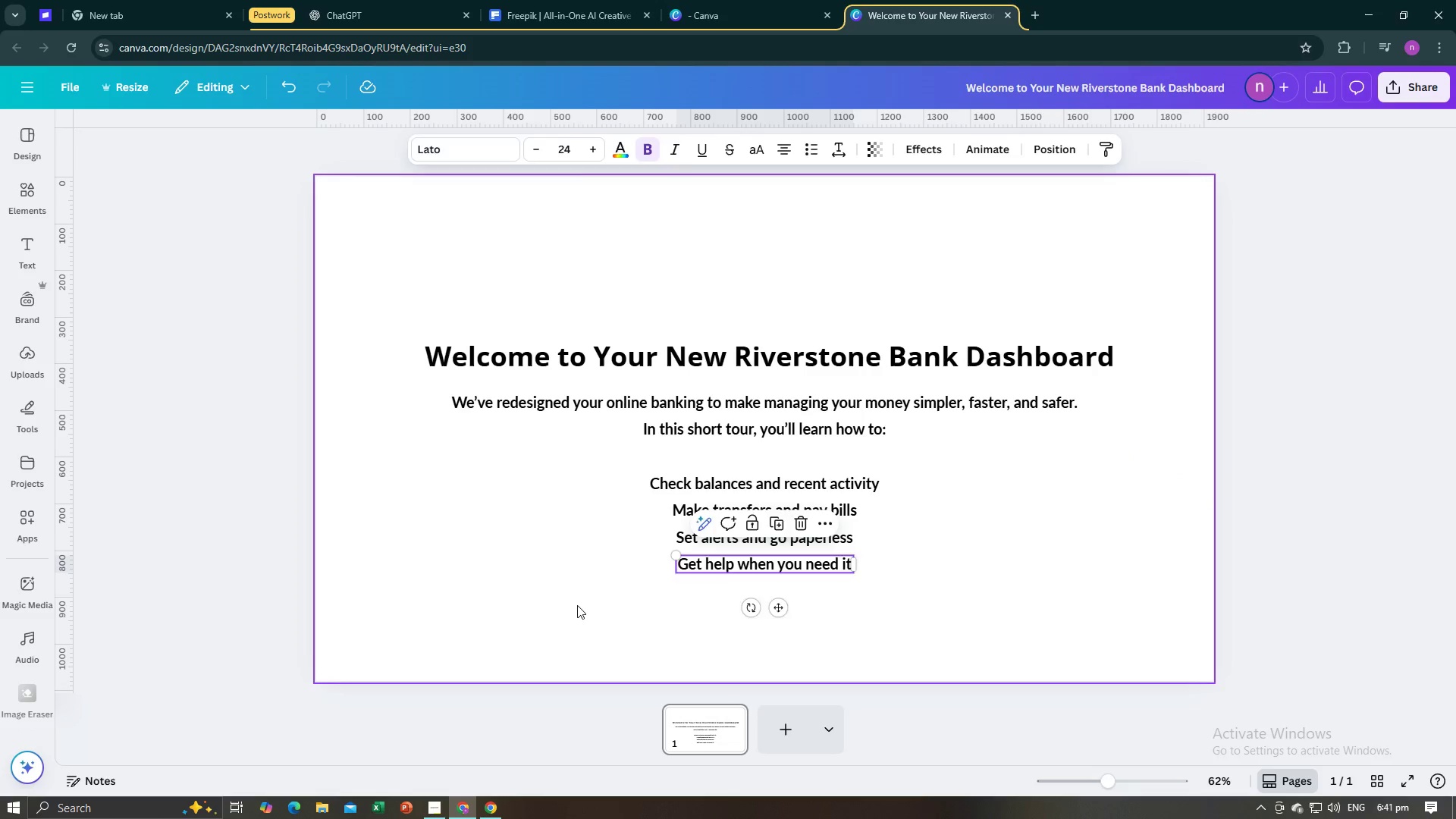 
left_click([577, 605])
 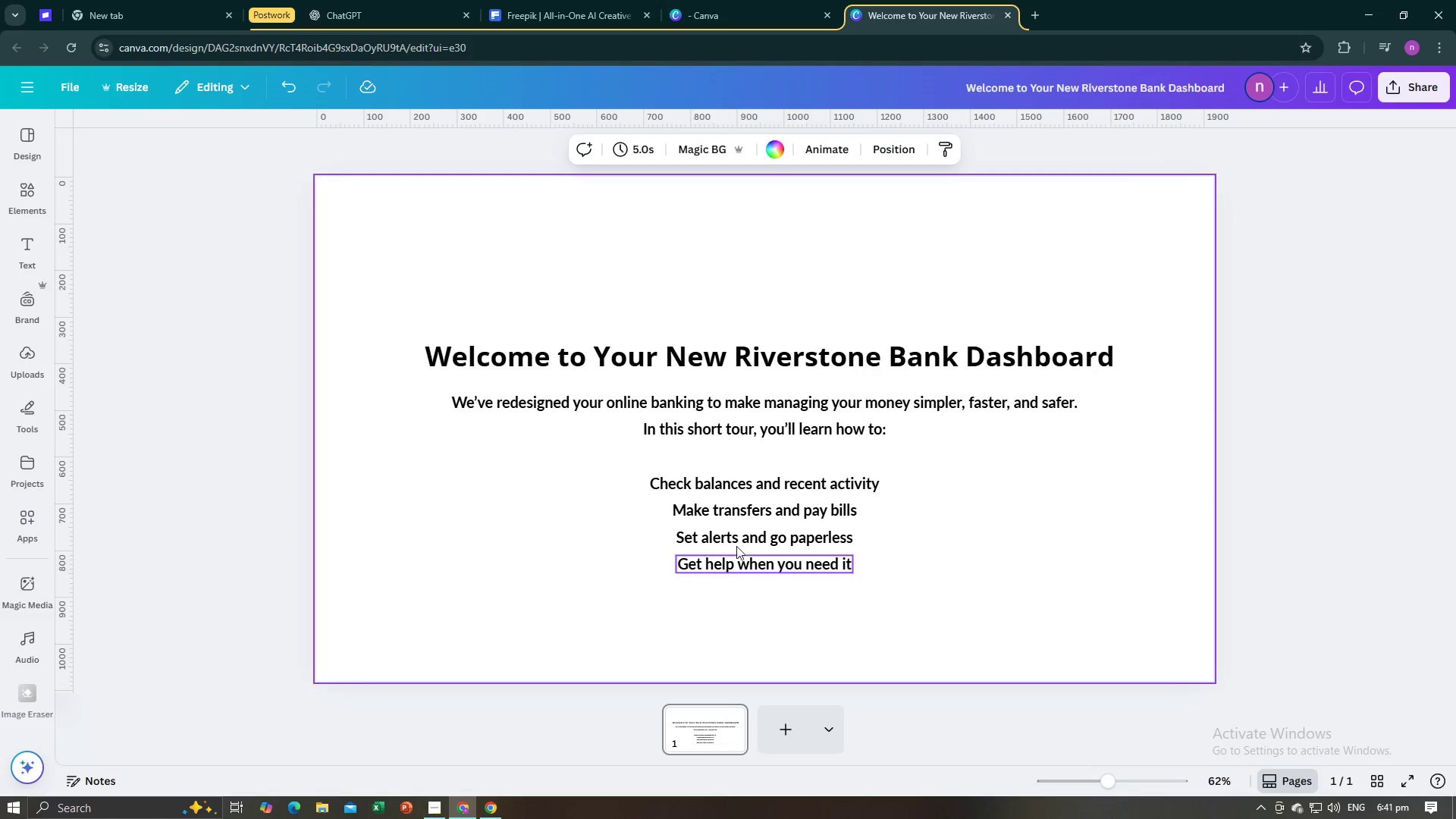 
left_click([747, 487])
 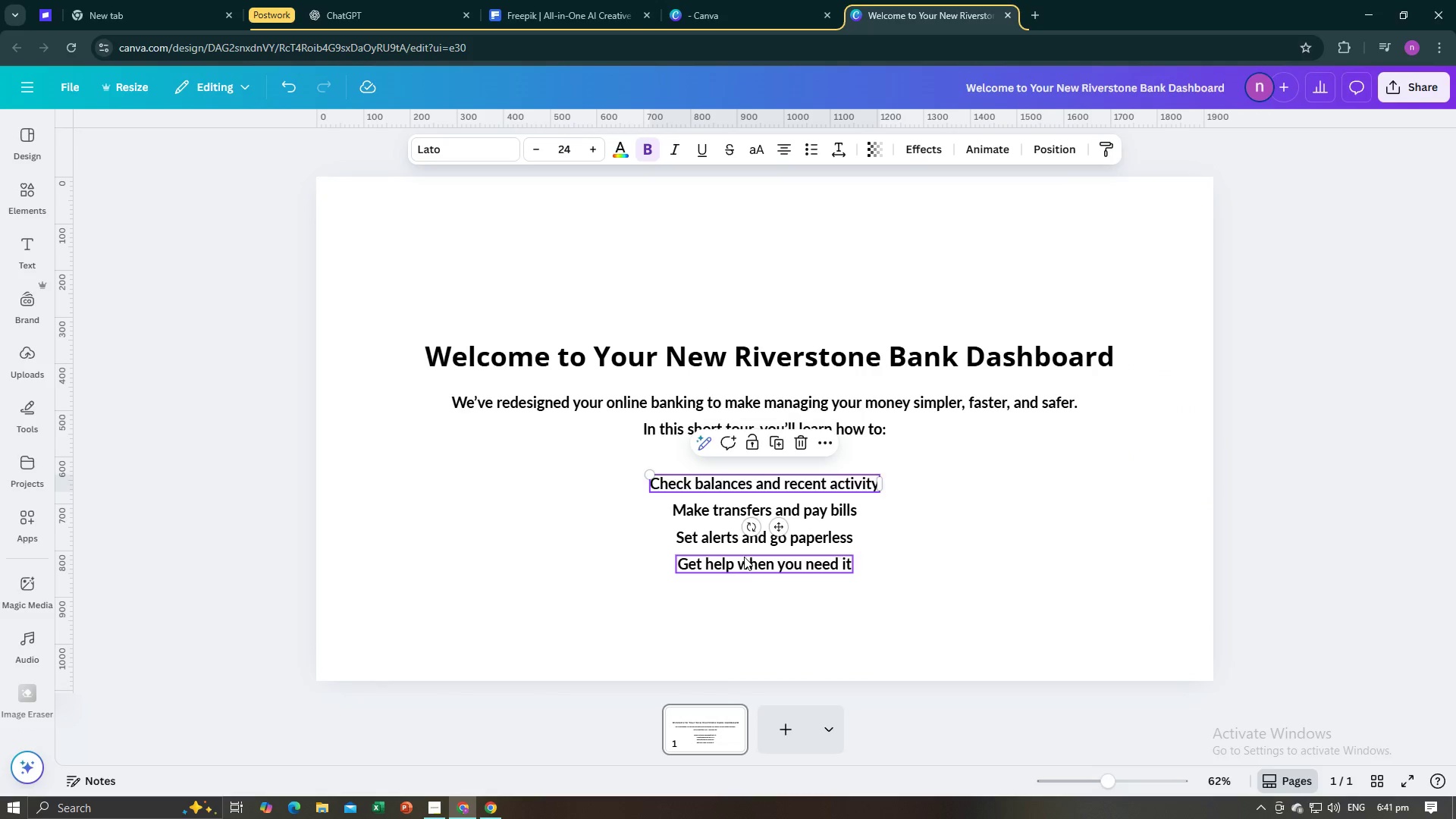 
left_click_drag(start_coordinate=[744, 557], to_coordinate=[744, 566])
 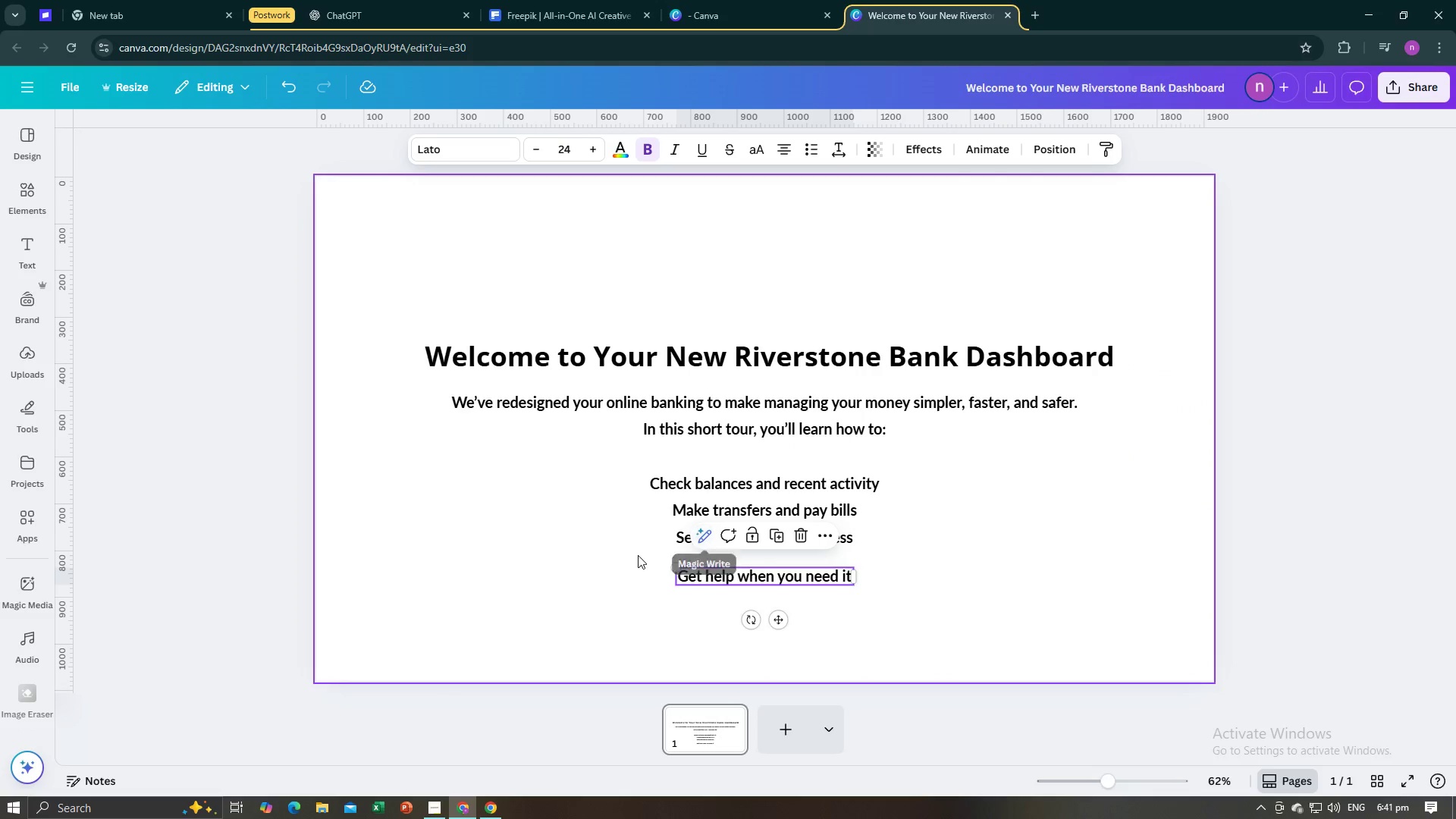 
left_click([632, 554])
 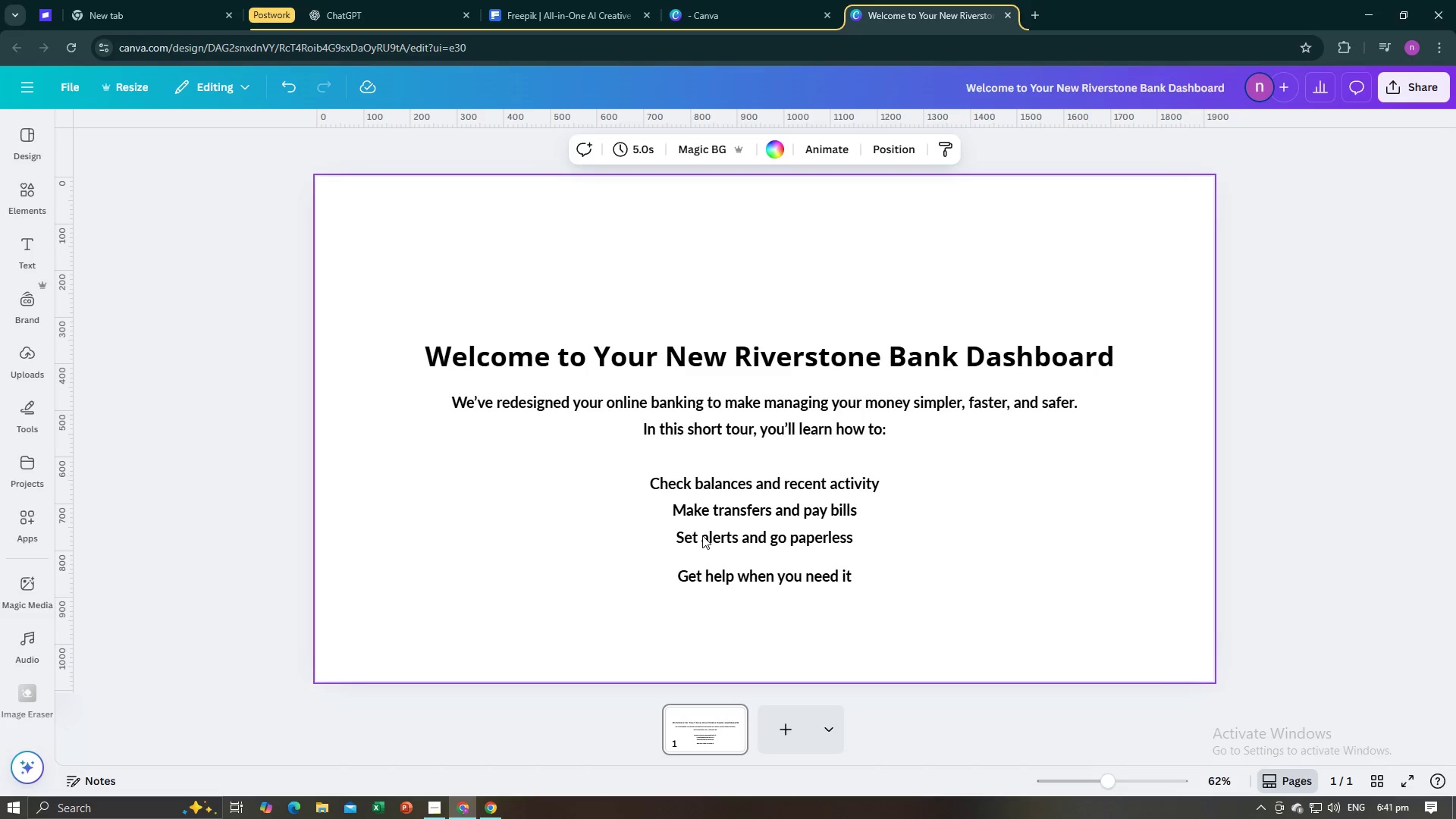 
left_click([702, 535])
 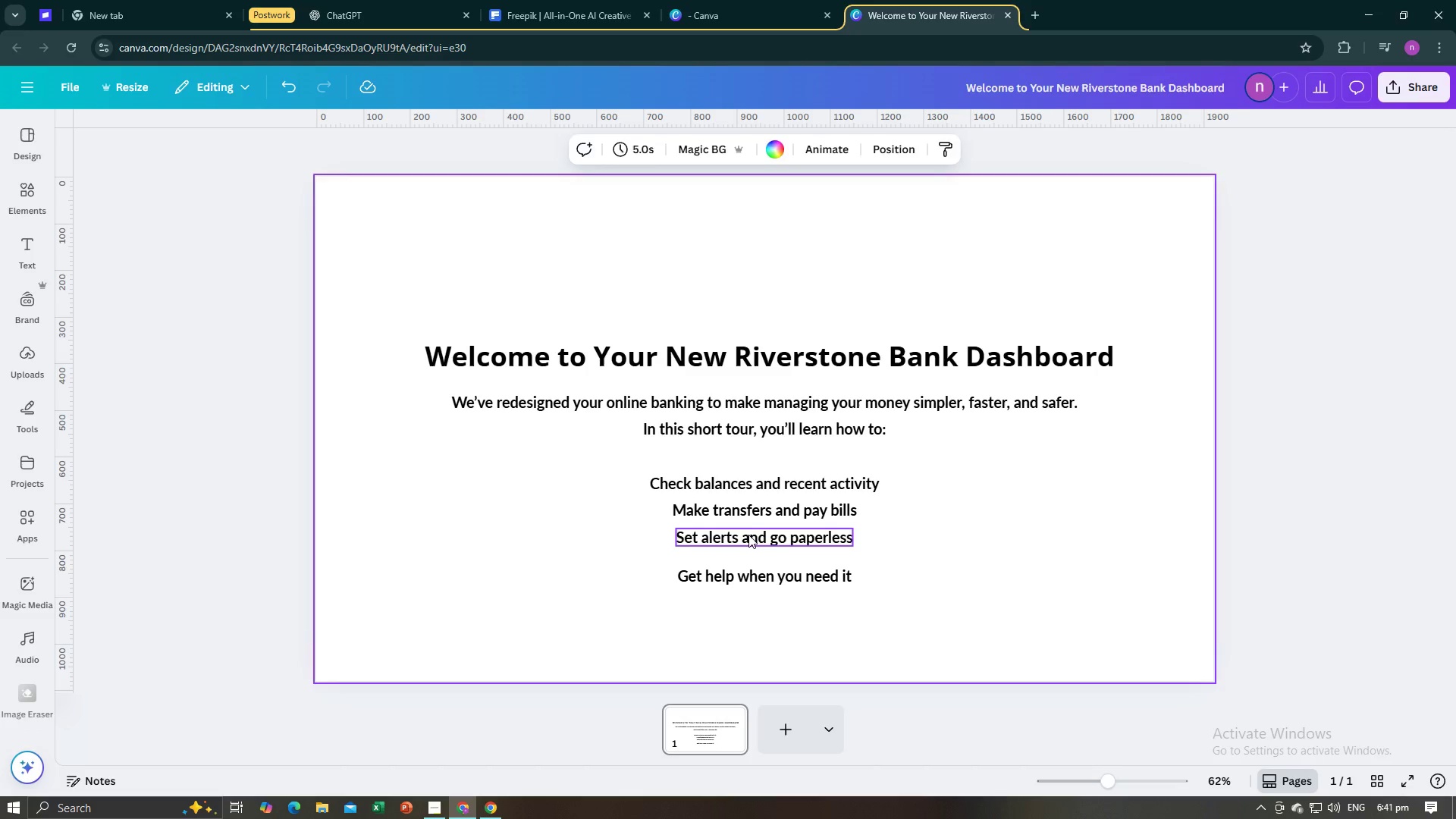 
left_click_drag(start_coordinate=[748, 535], to_coordinate=[749, 541])
 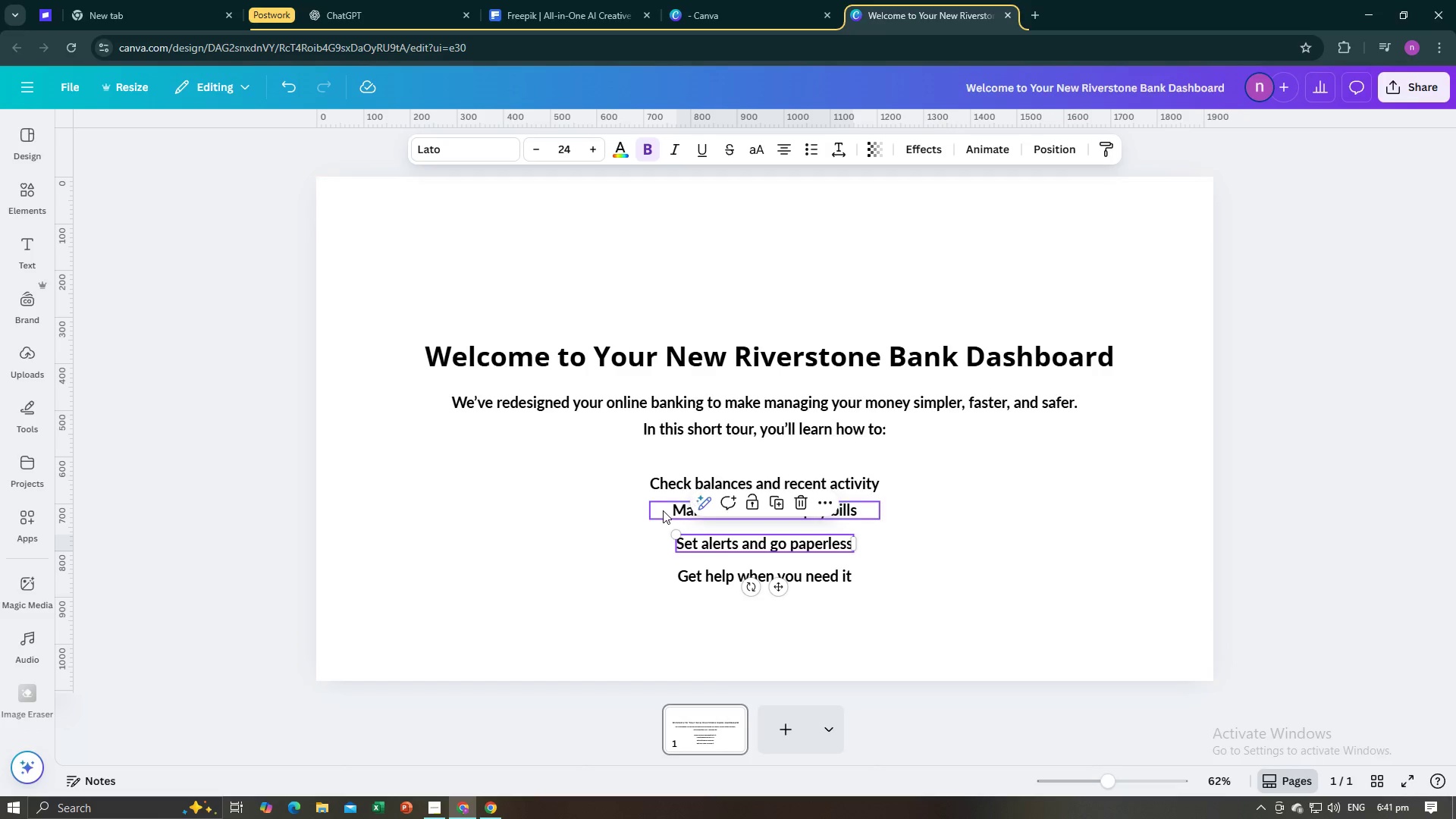 
left_click([661, 511])
 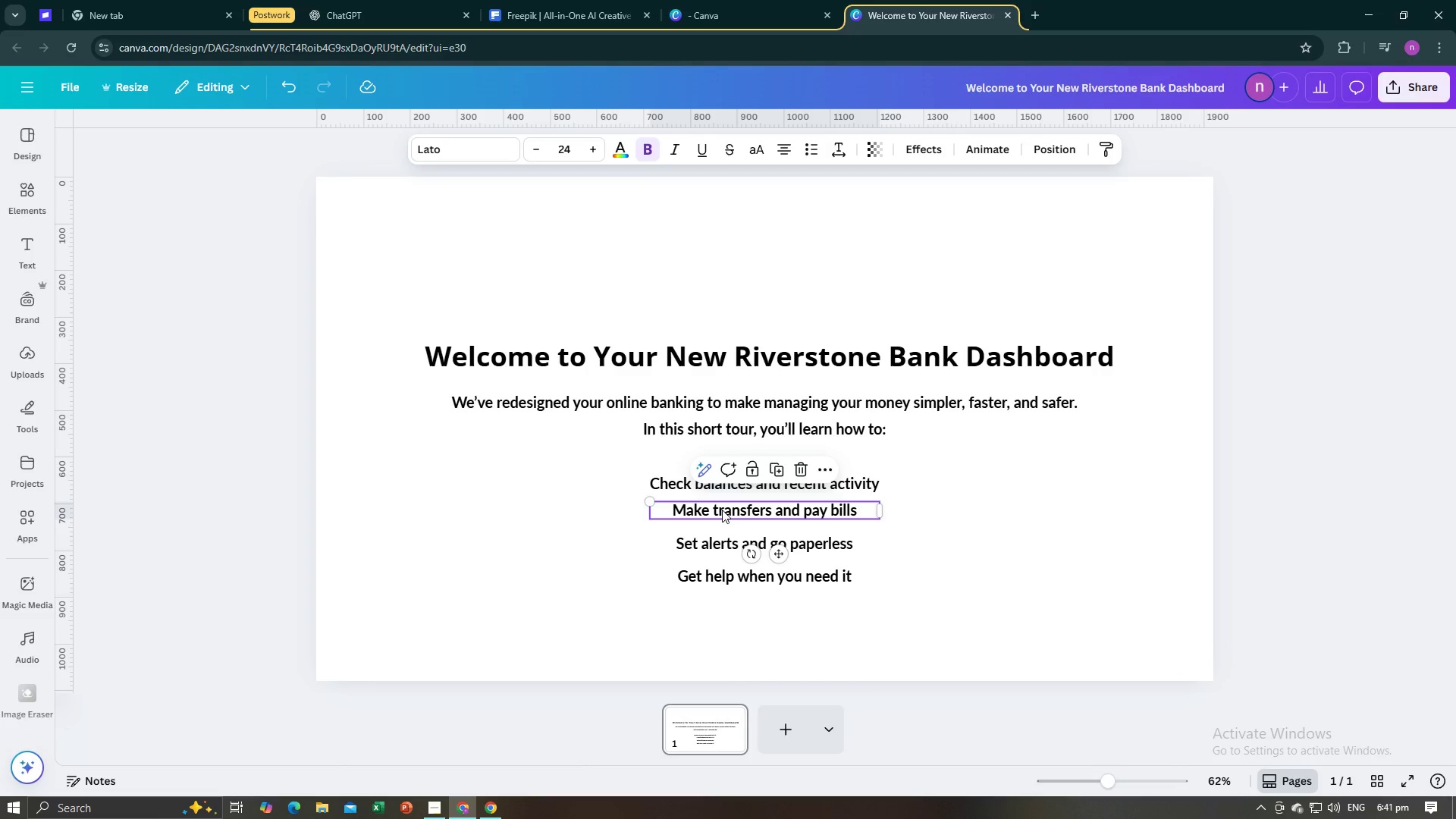 
left_click_drag(start_coordinate=[723, 510], to_coordinate=[725, 520])
 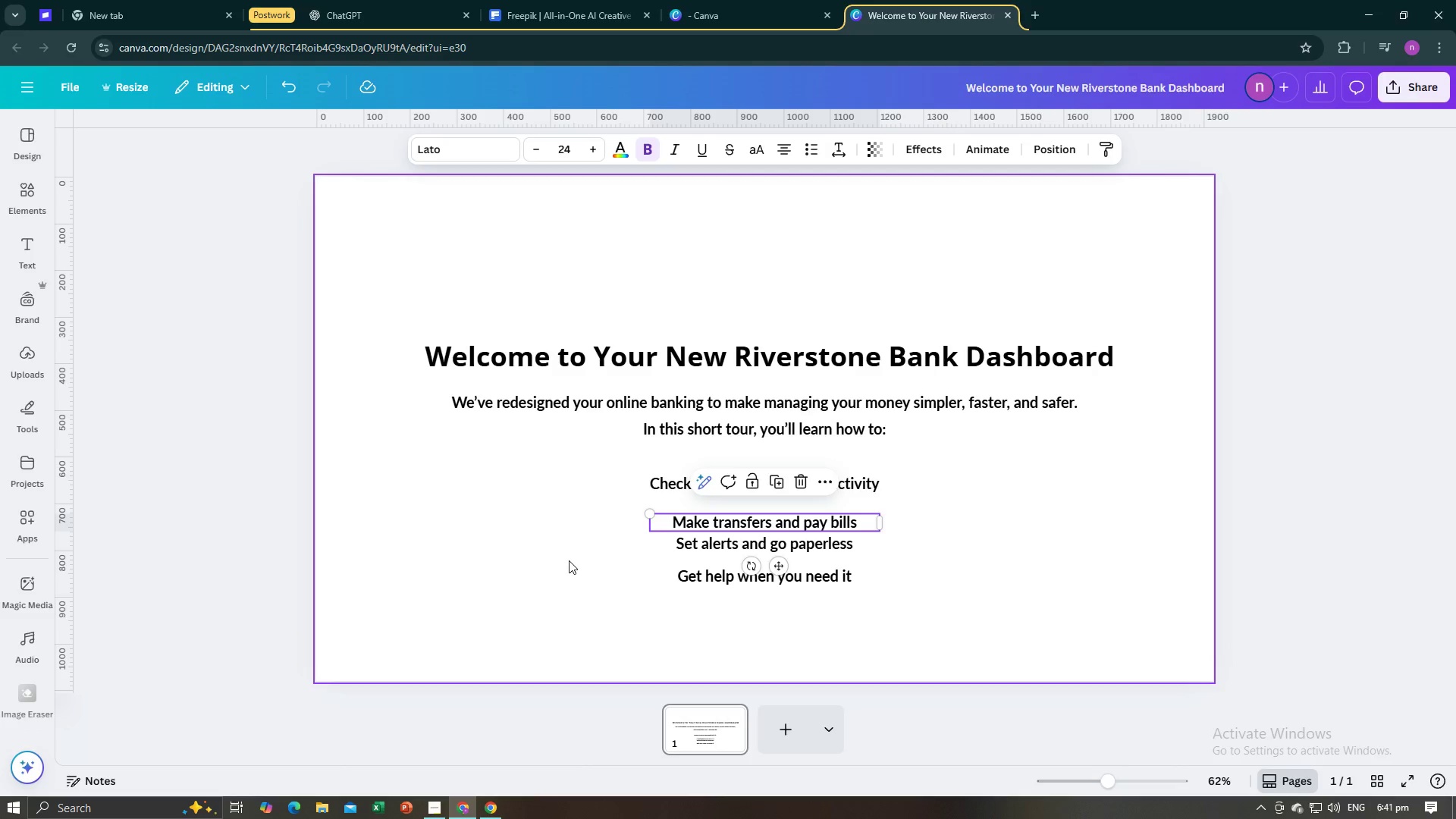 
left_click_drag(start_coordinate=[569, 560], to_coordinate=[574, 561])
 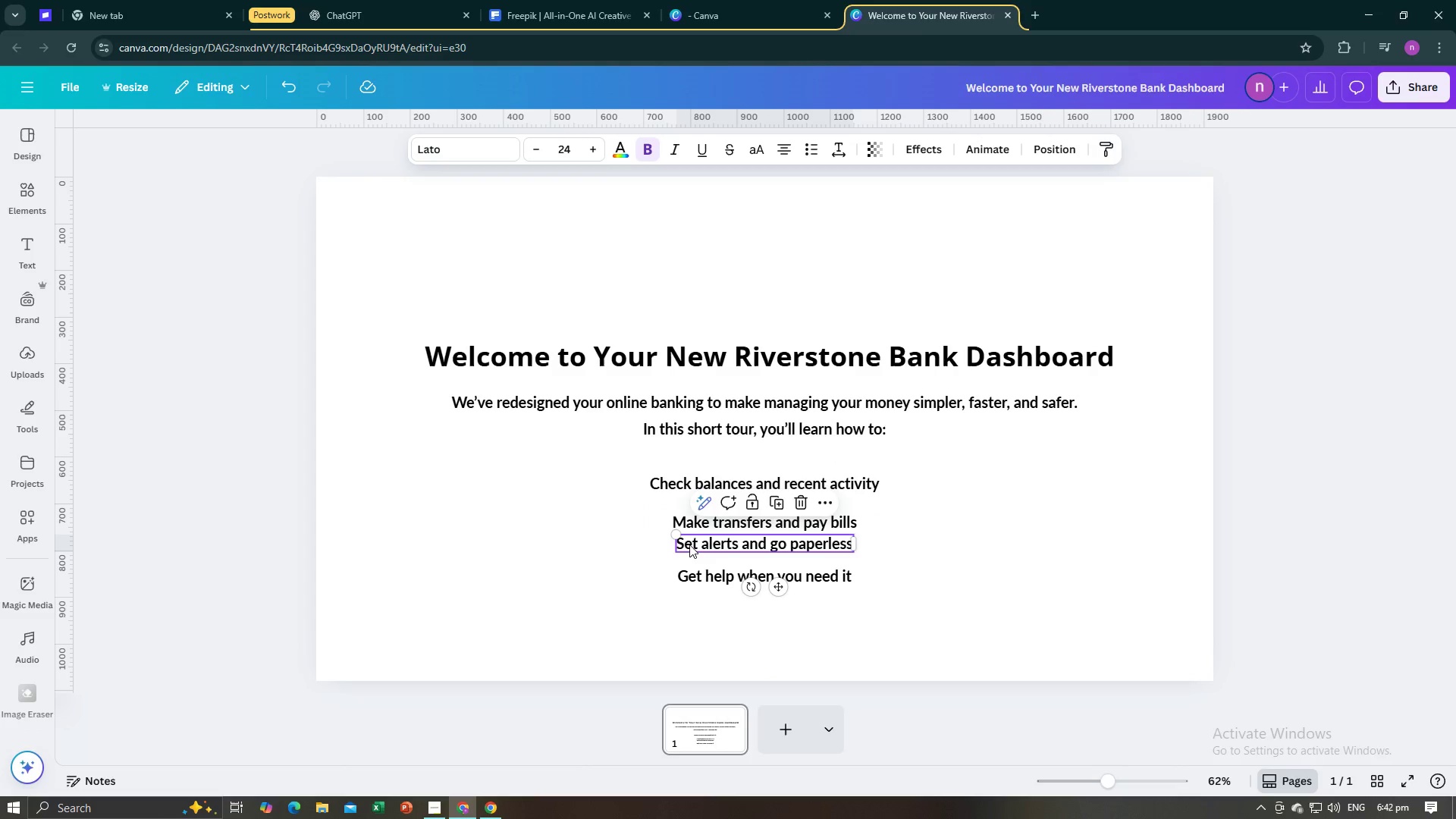 
double_click([689, 544])
 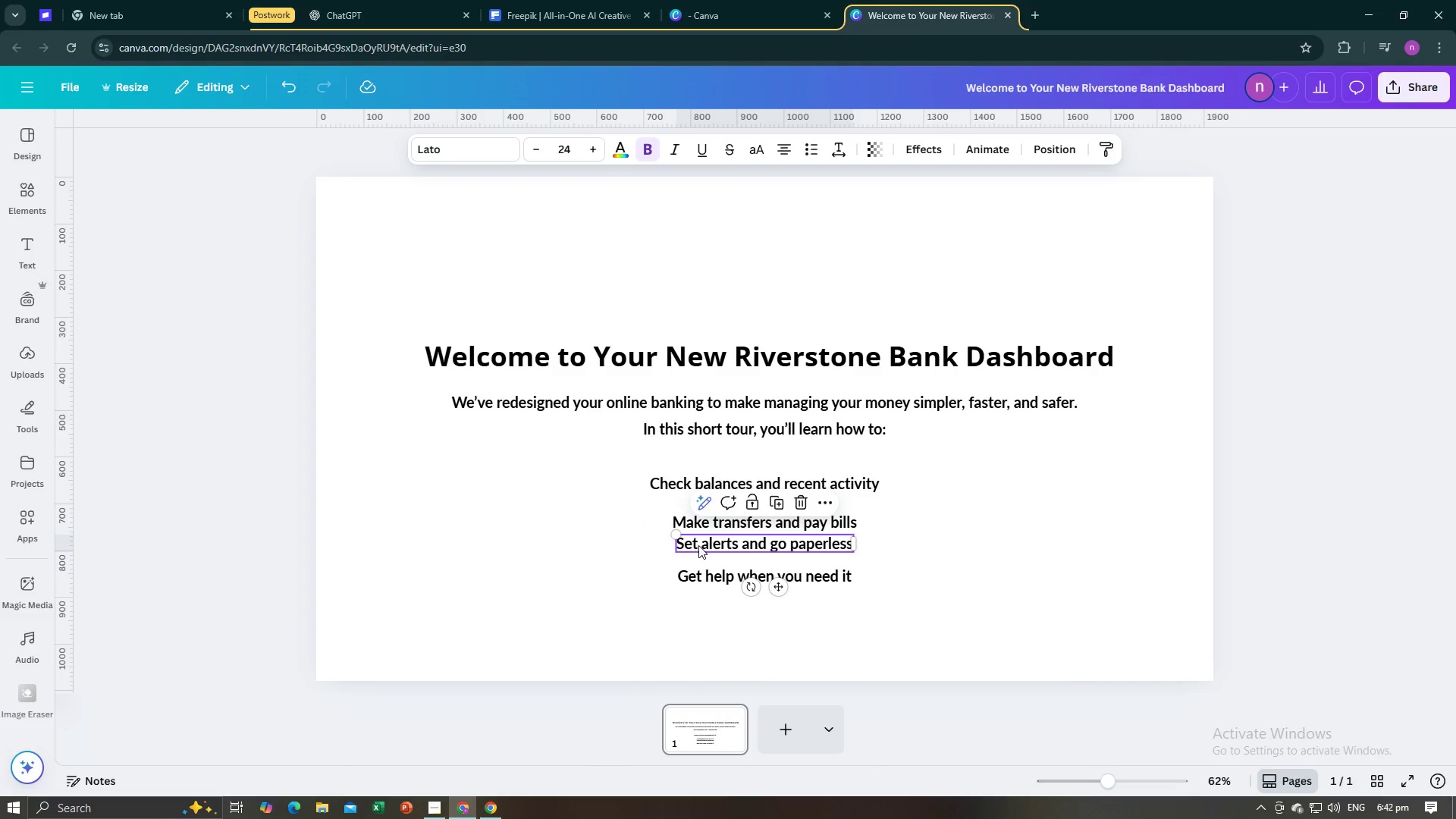 
left_click_drag(start_coordinate=[698, 544], to_coordinate=[698, 558])
 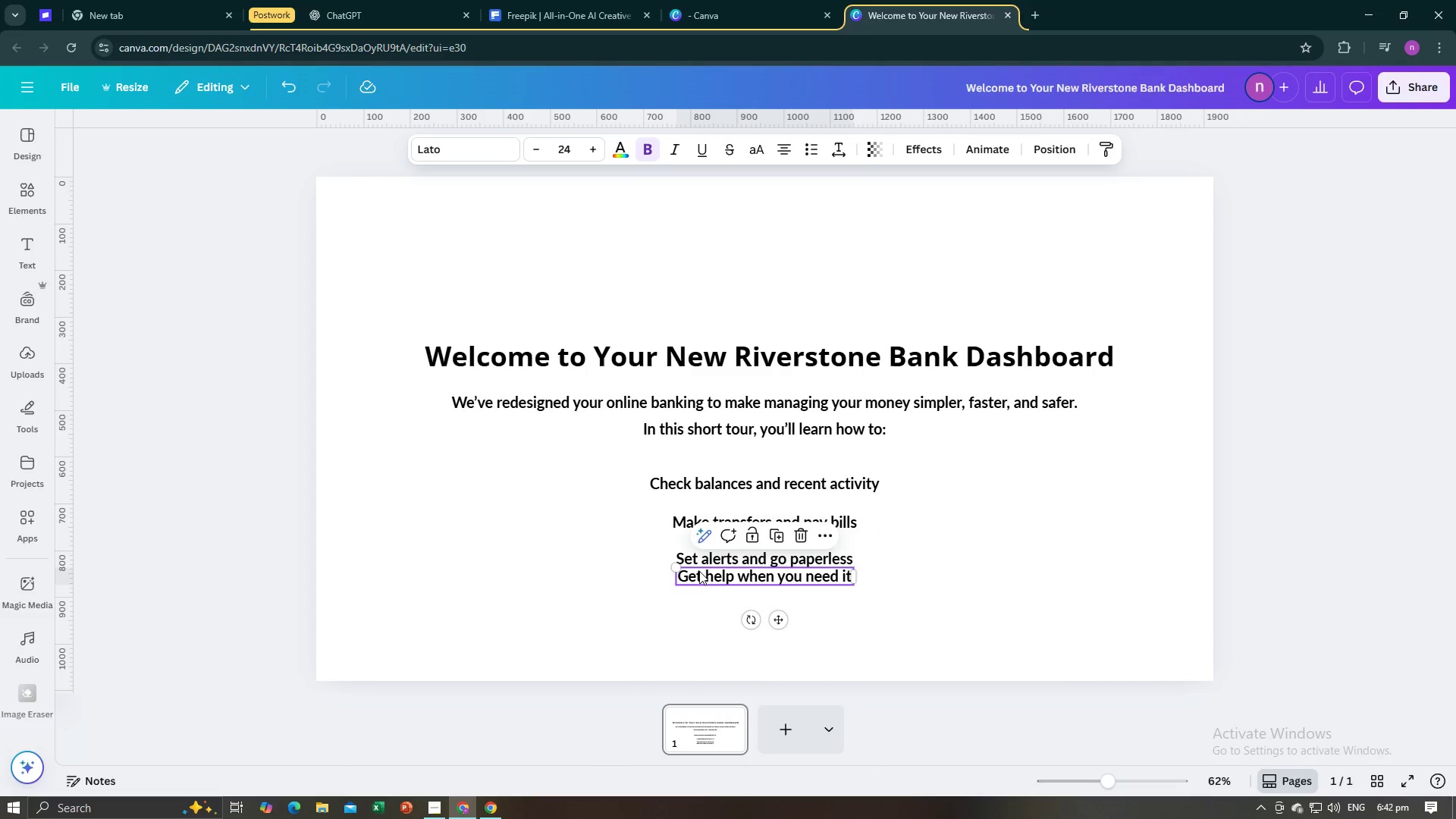 
left_click([699, 571])
 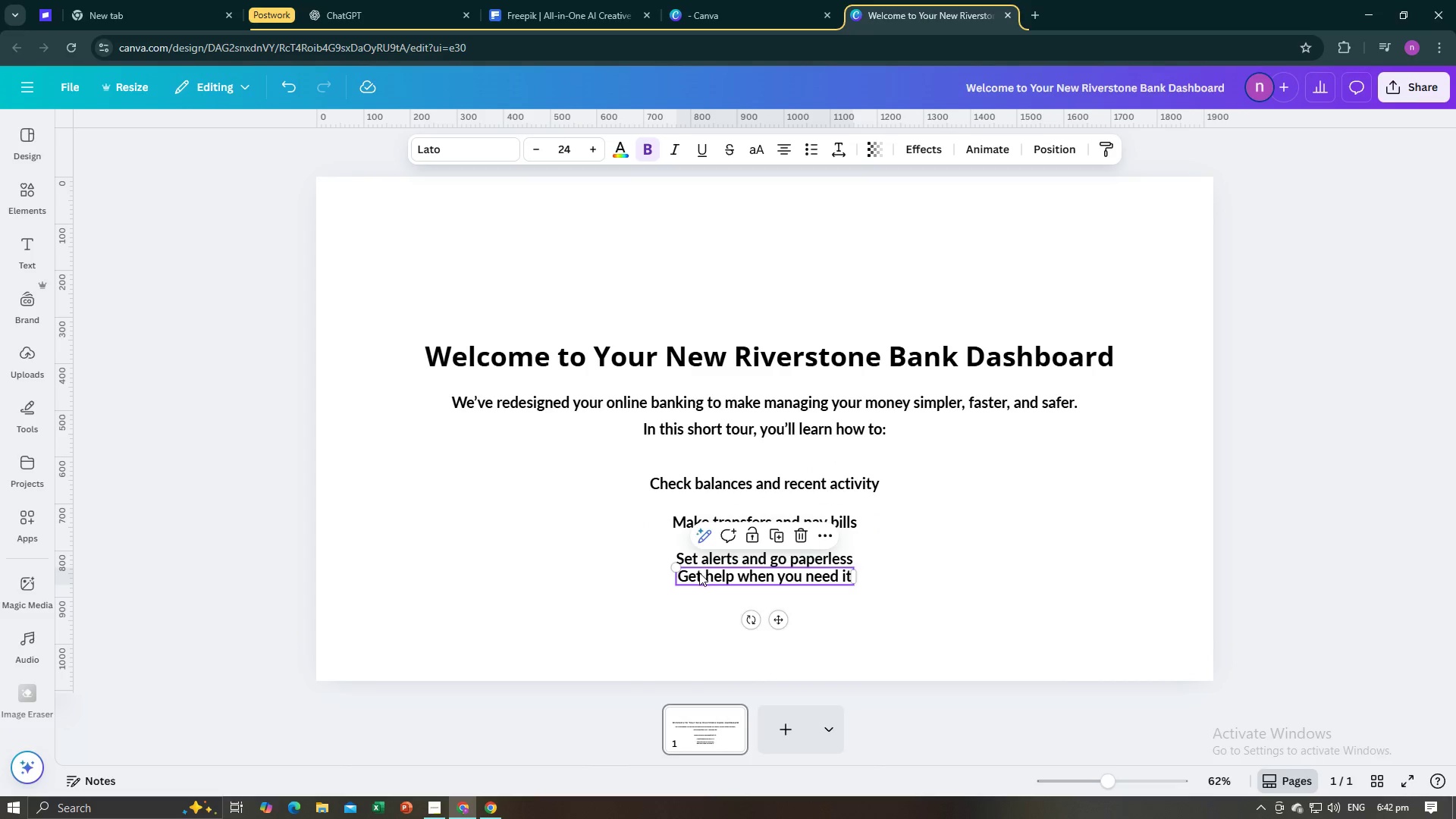 
left_click_drag(start_coordinate=[699, 571], to_coordinate=[699, 594])
 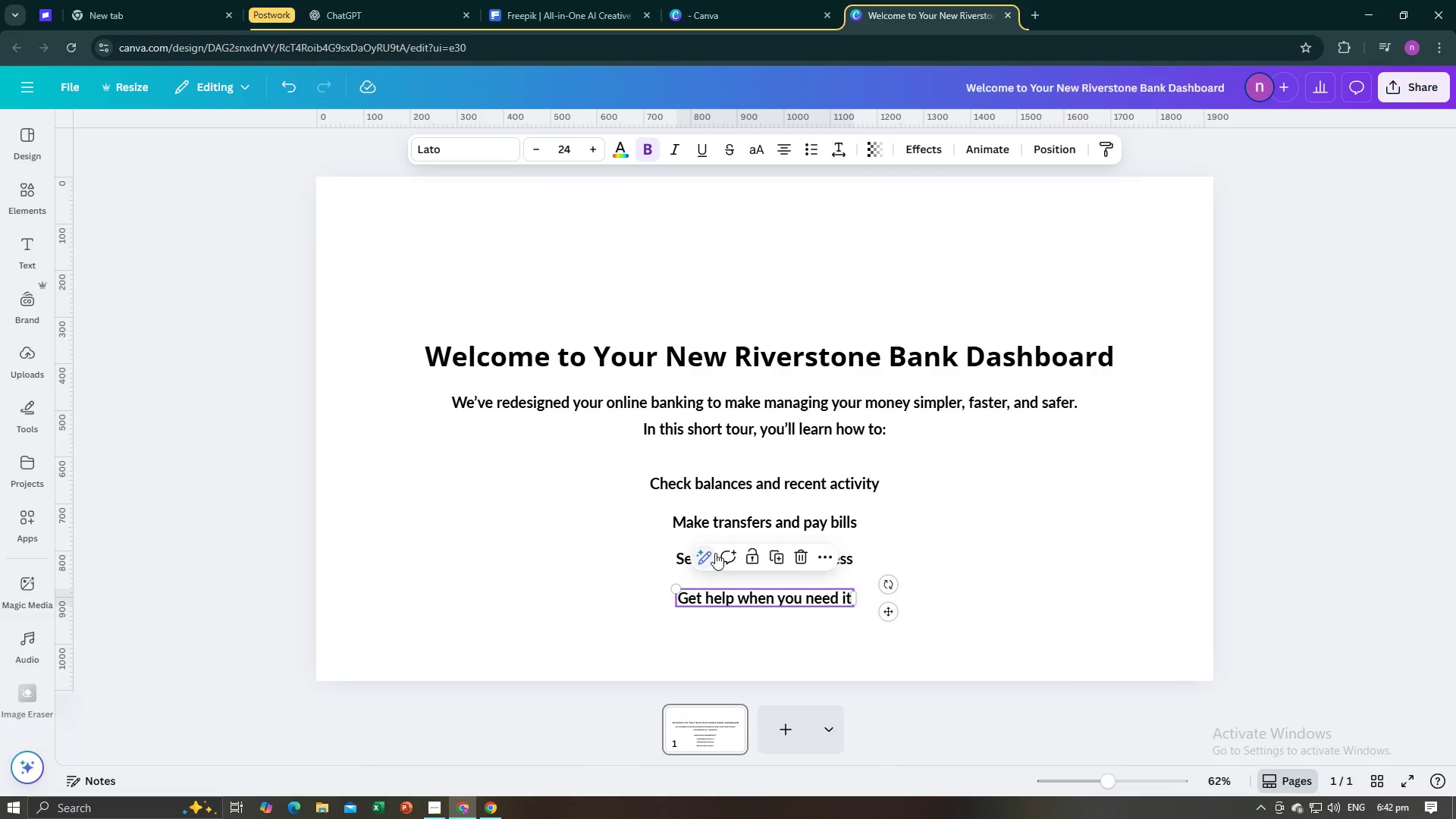 
left_click([715, 553])
 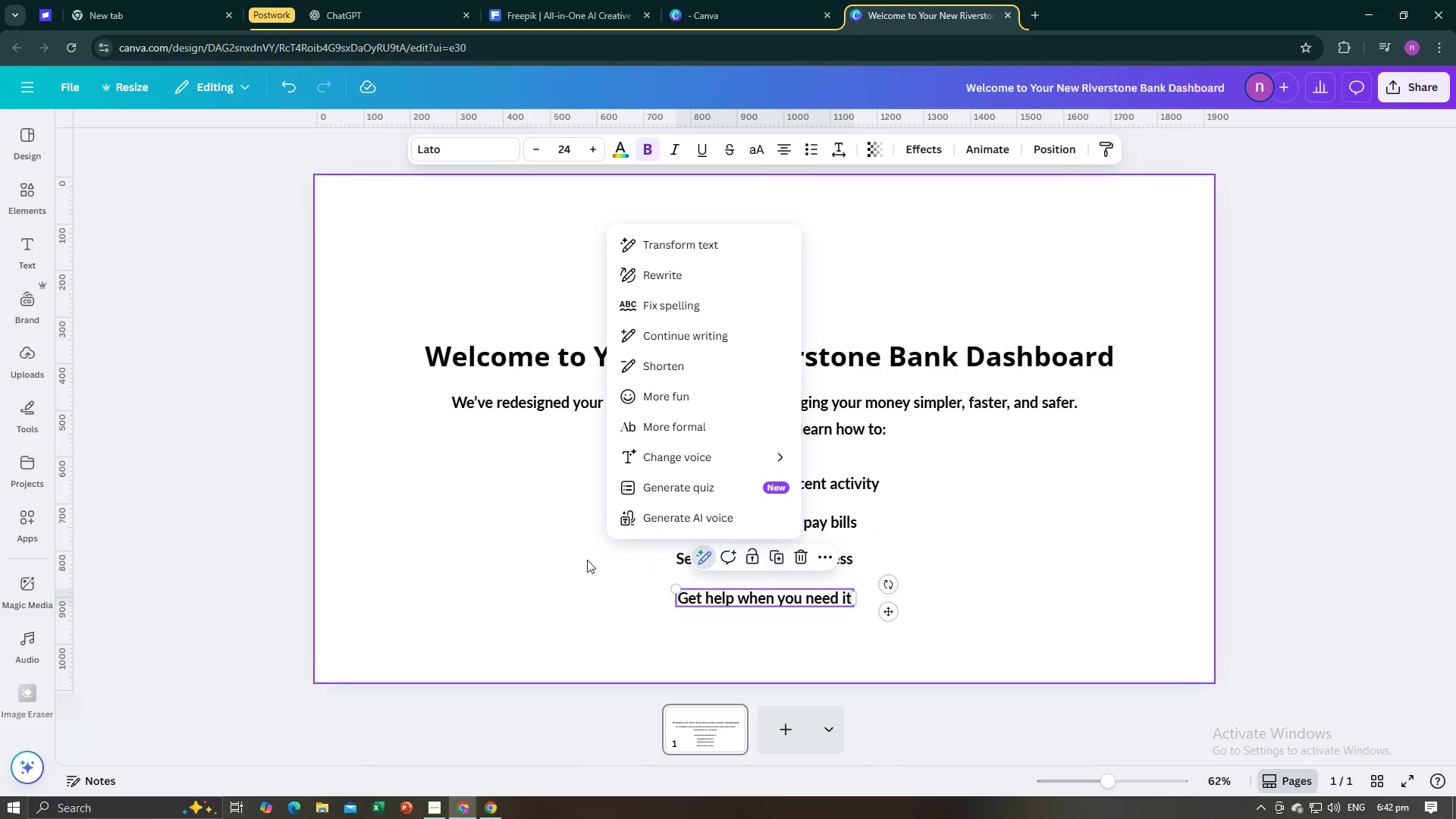 
left_click([586, 560])
 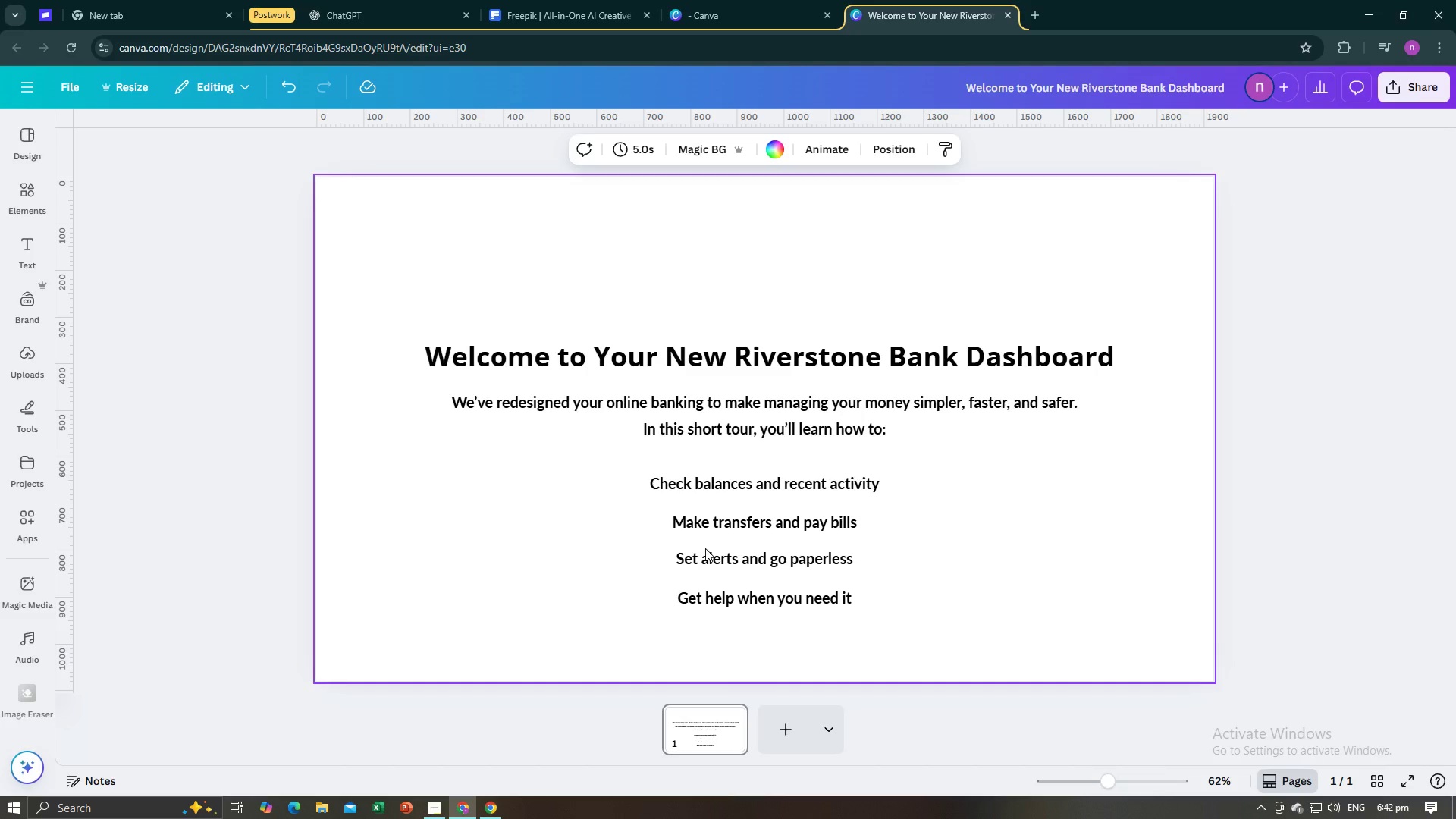 
left_click([705, 548])
 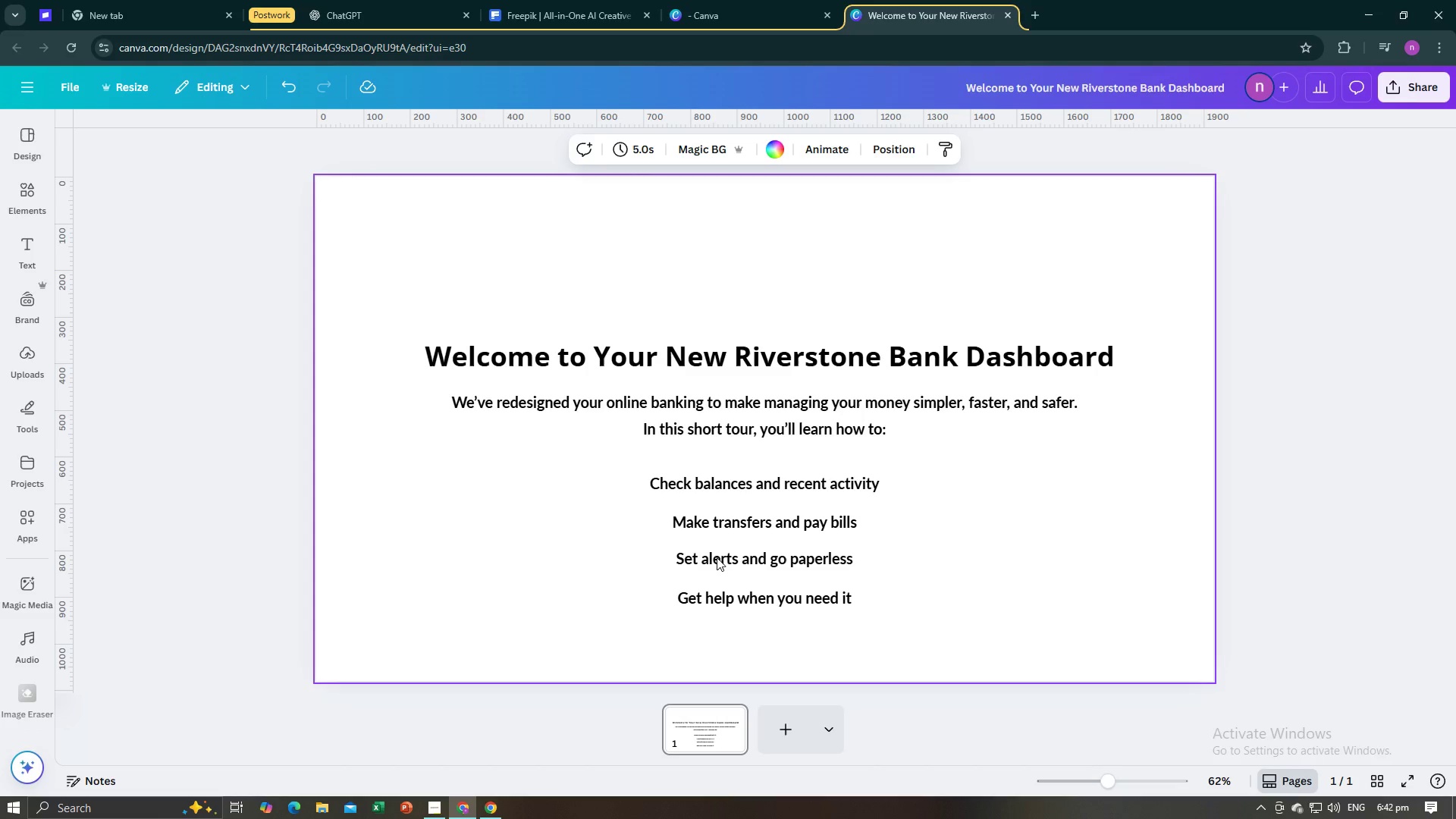 
left_click([717, 557])
 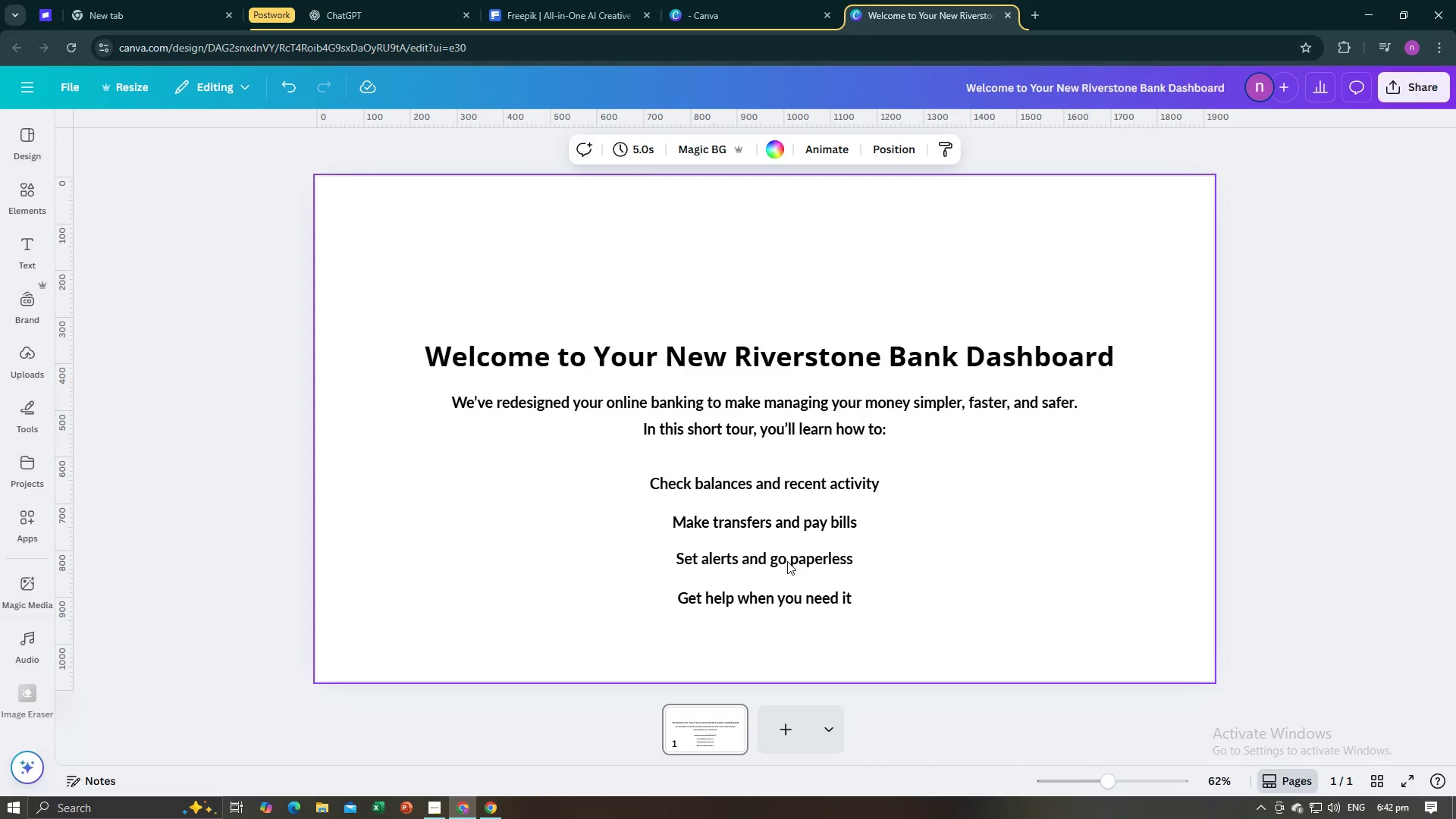 
left_click_drag(start_coordinate=[814, 561], to_coordinate=[827, 562])
 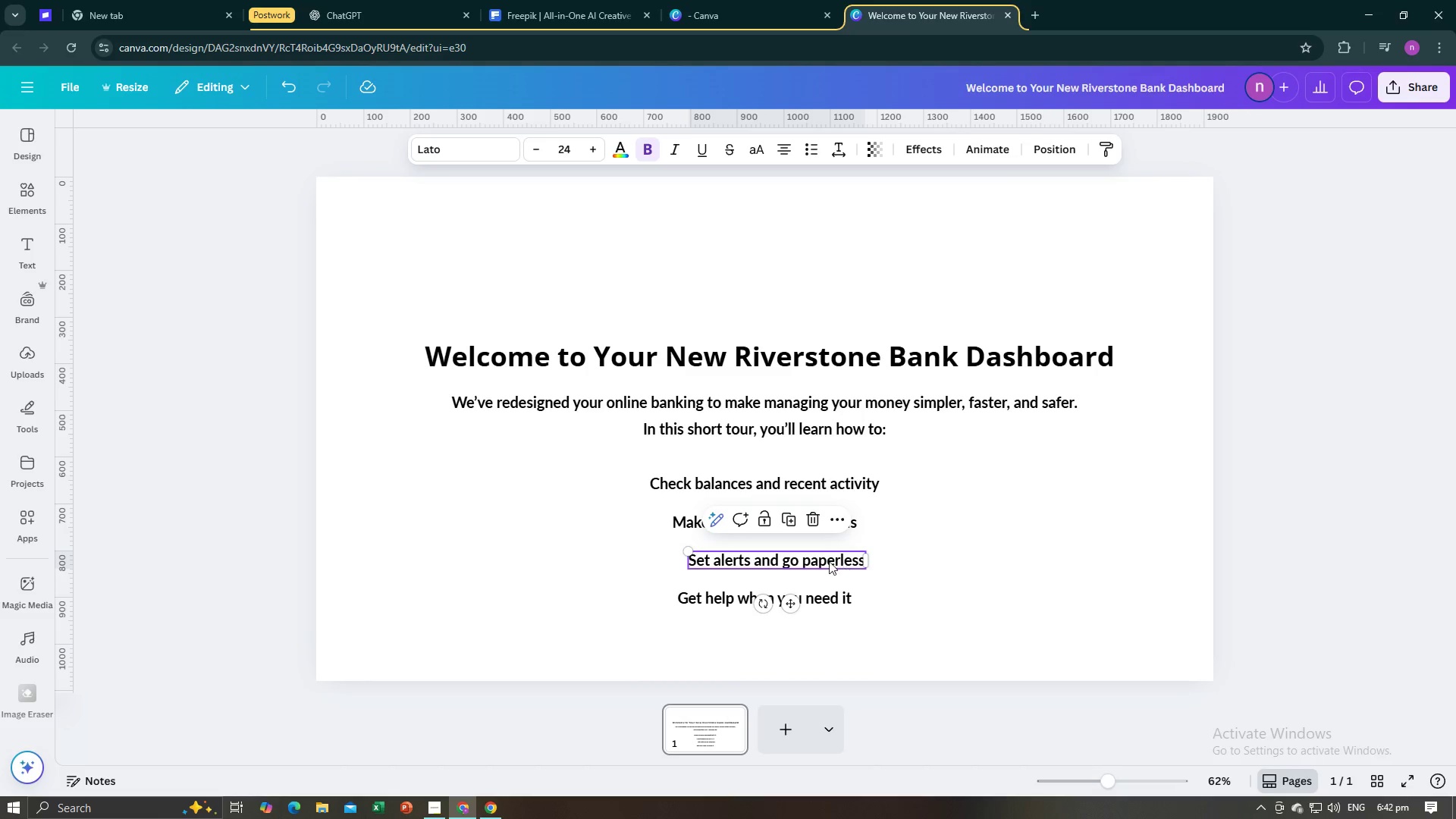 
left_click_drag(start_coordinate=[828, 560], to_coordinate=[817, 566])
 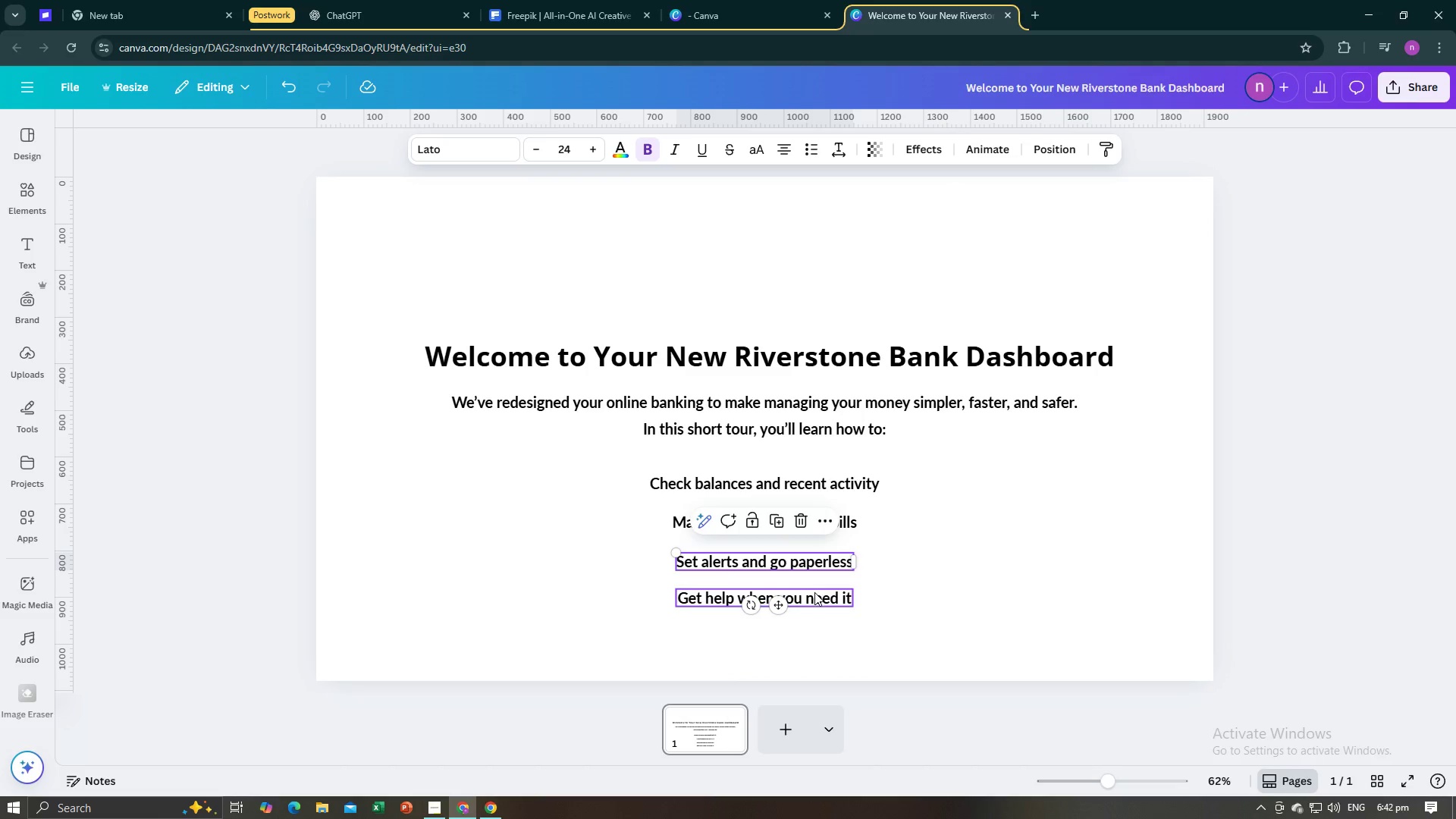 
left_click([814, 593])
 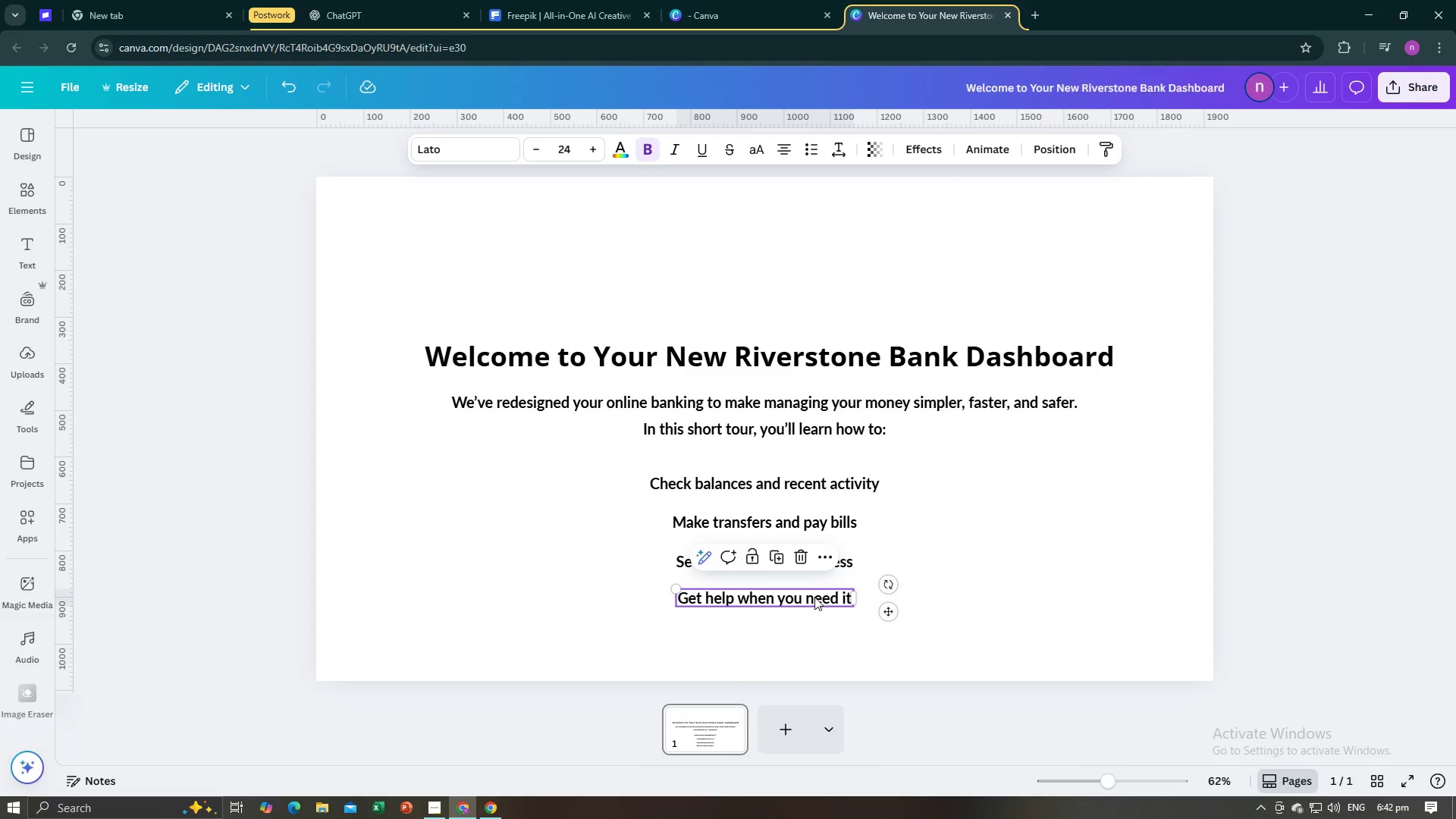 
left_click_drag(start_coordinate=[814, 597], to_coordinate=[815, 604])
 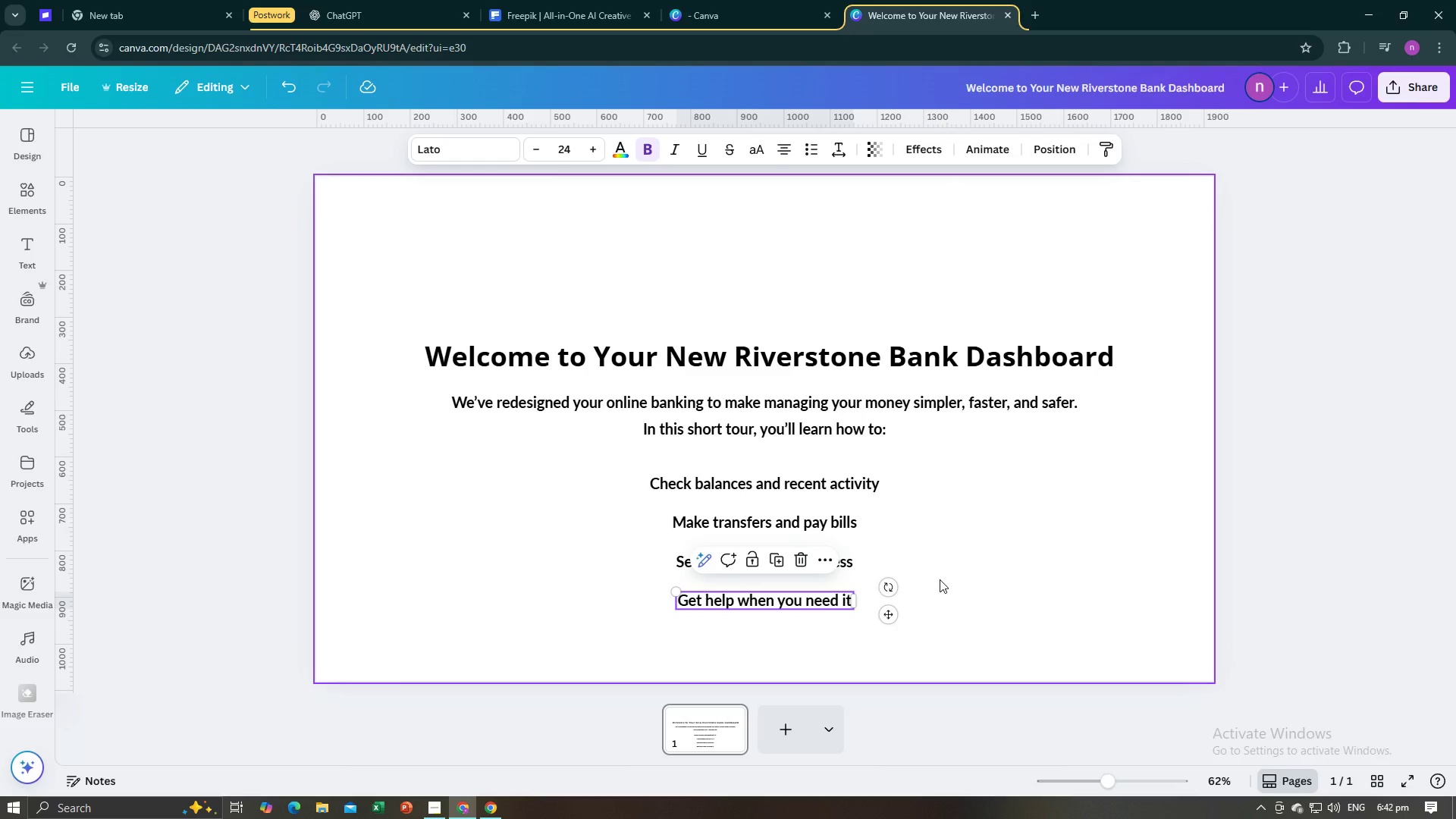 
left_click([940, 579])
 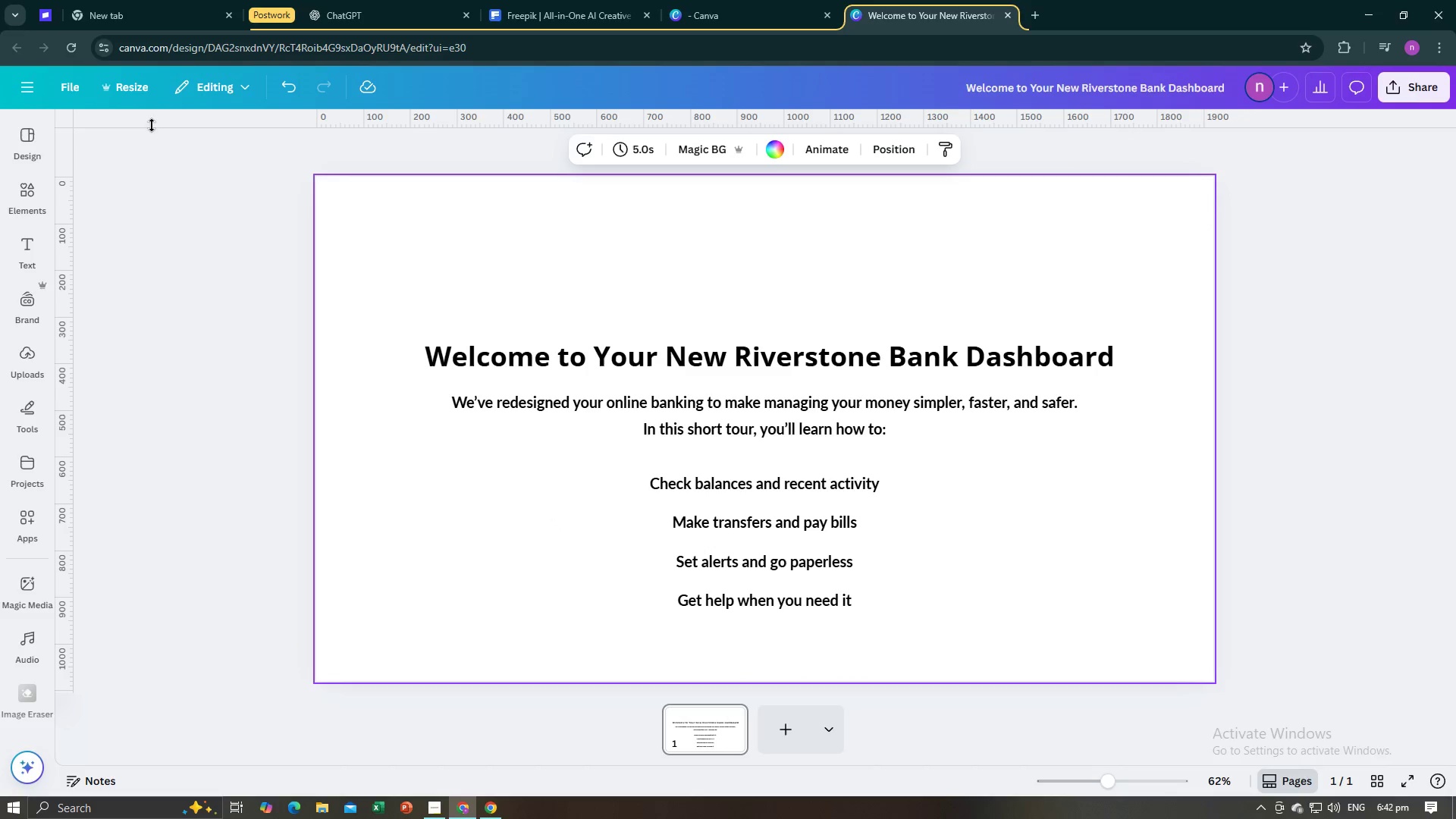 
left_click([23, 190])
 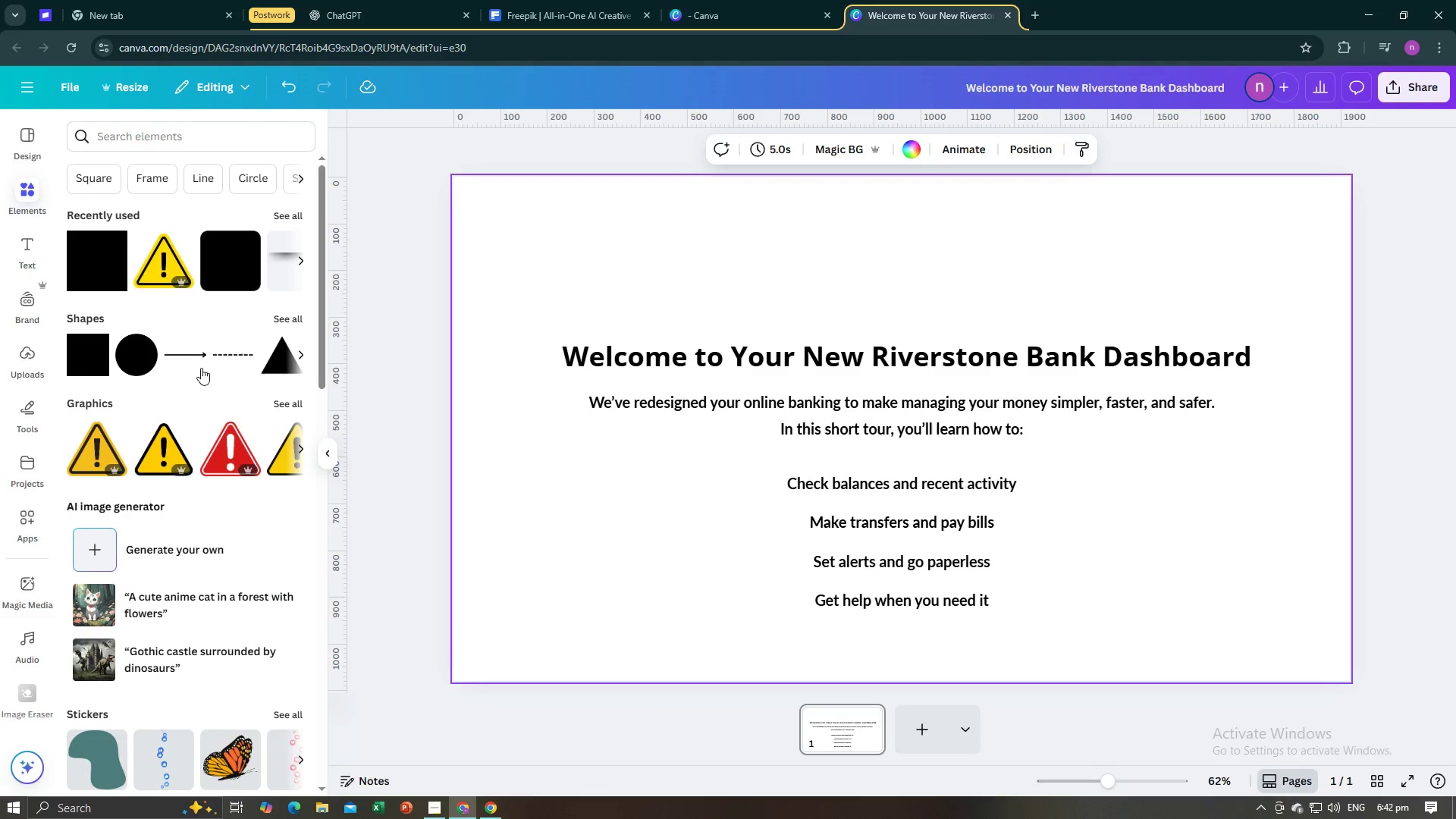 
wait(6.38)
 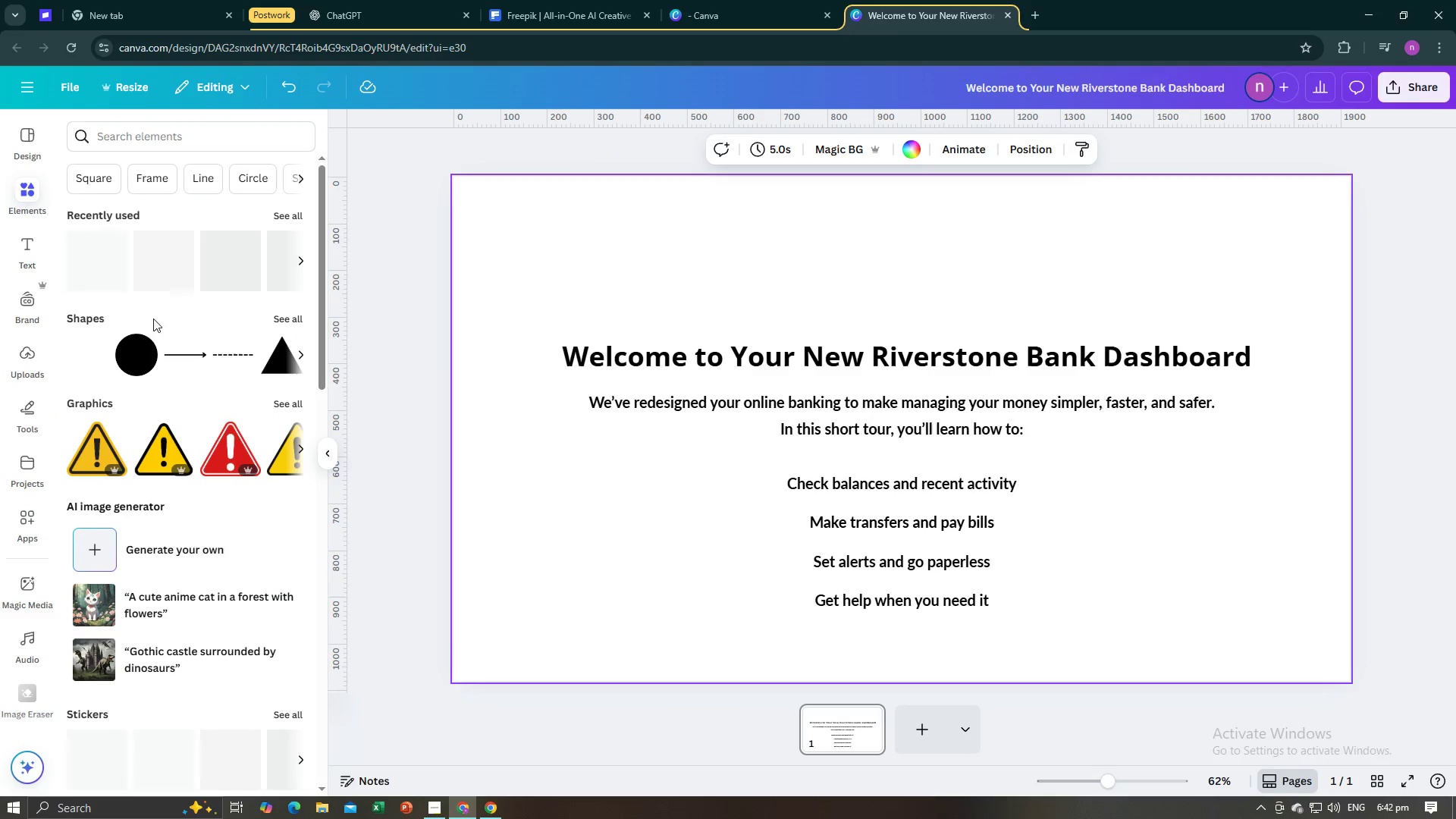 
left_click([607, 573])
 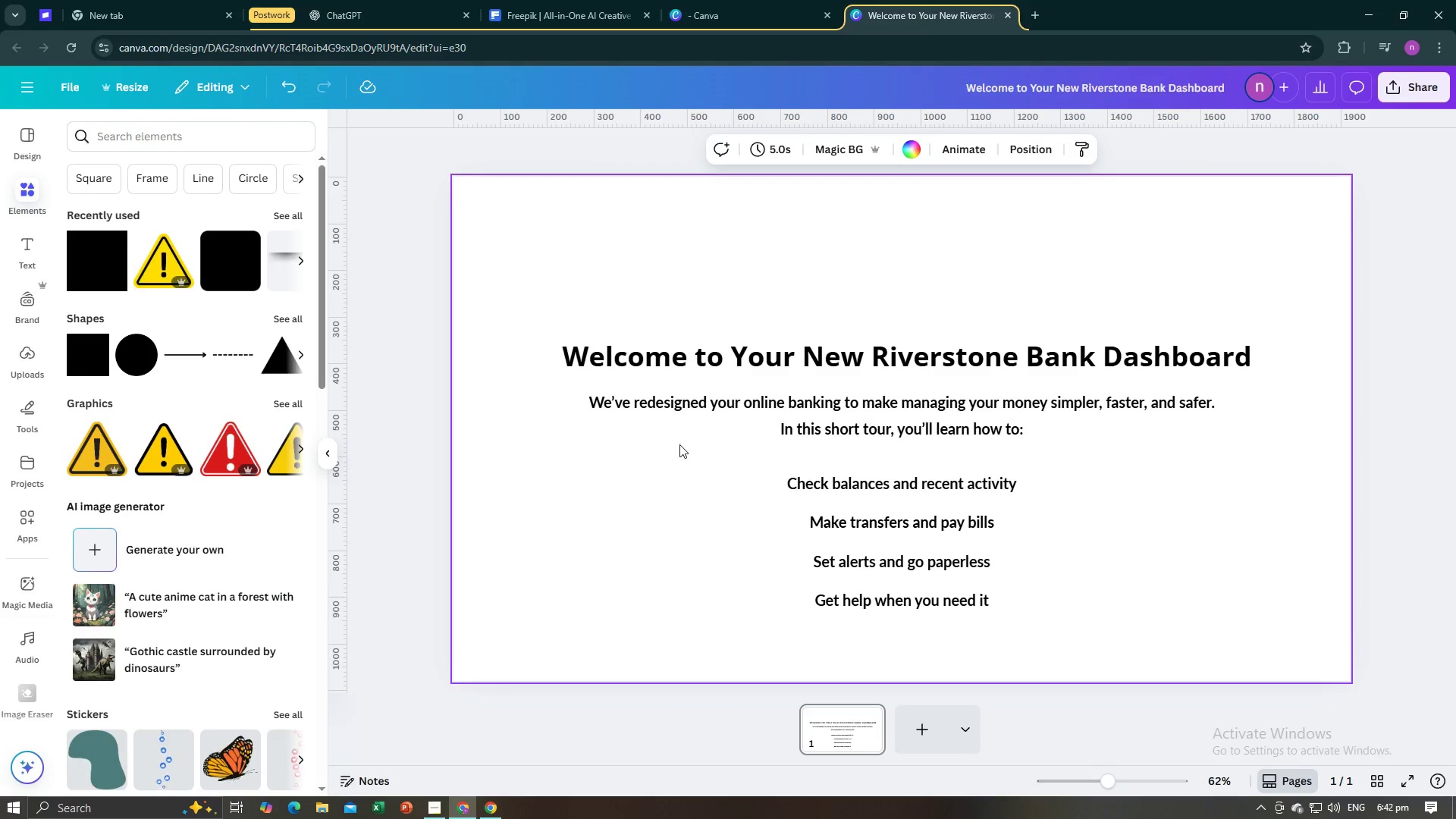 
key(Alt+AltLeft)
 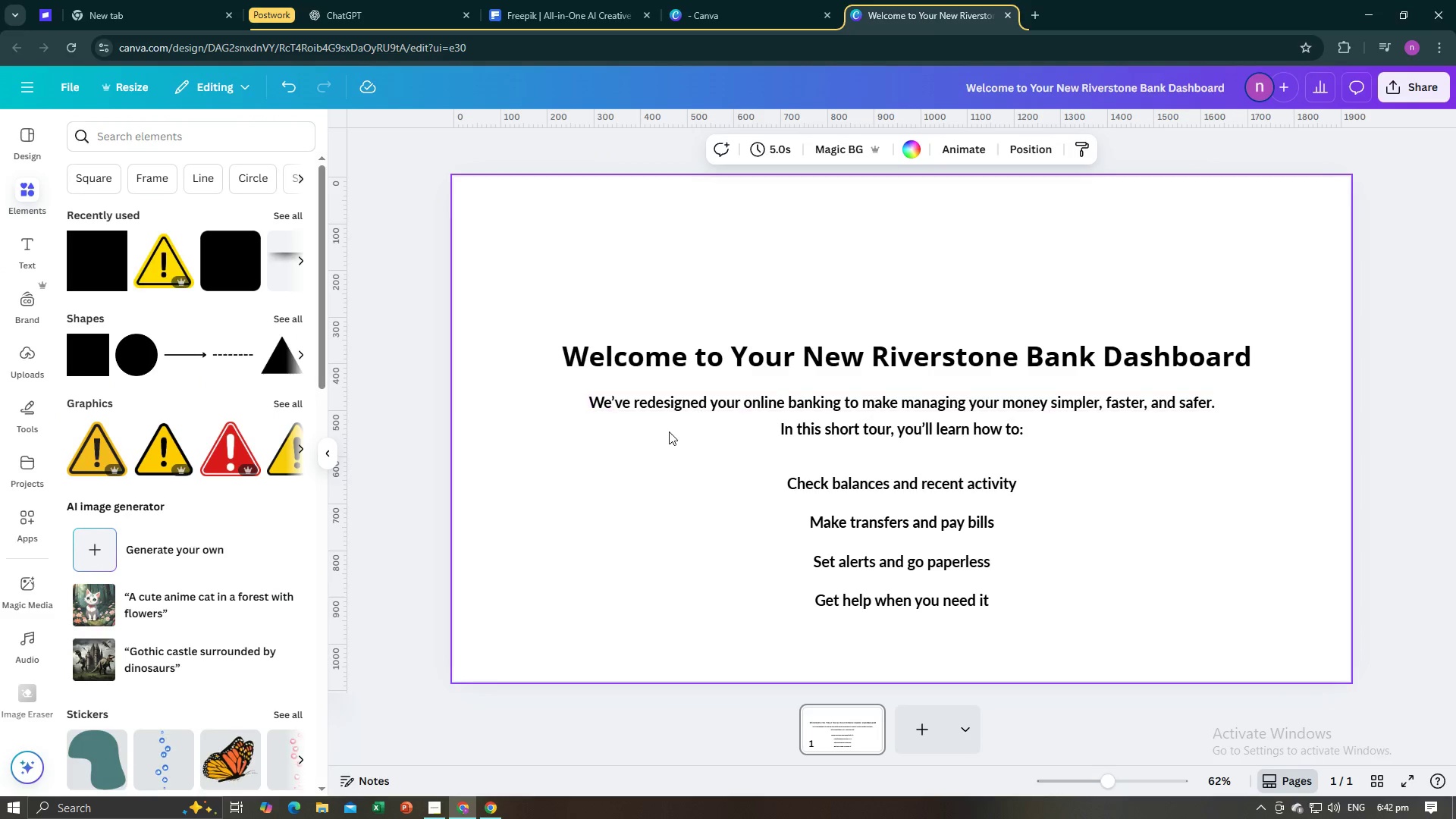 
key(Alt+Tab)
 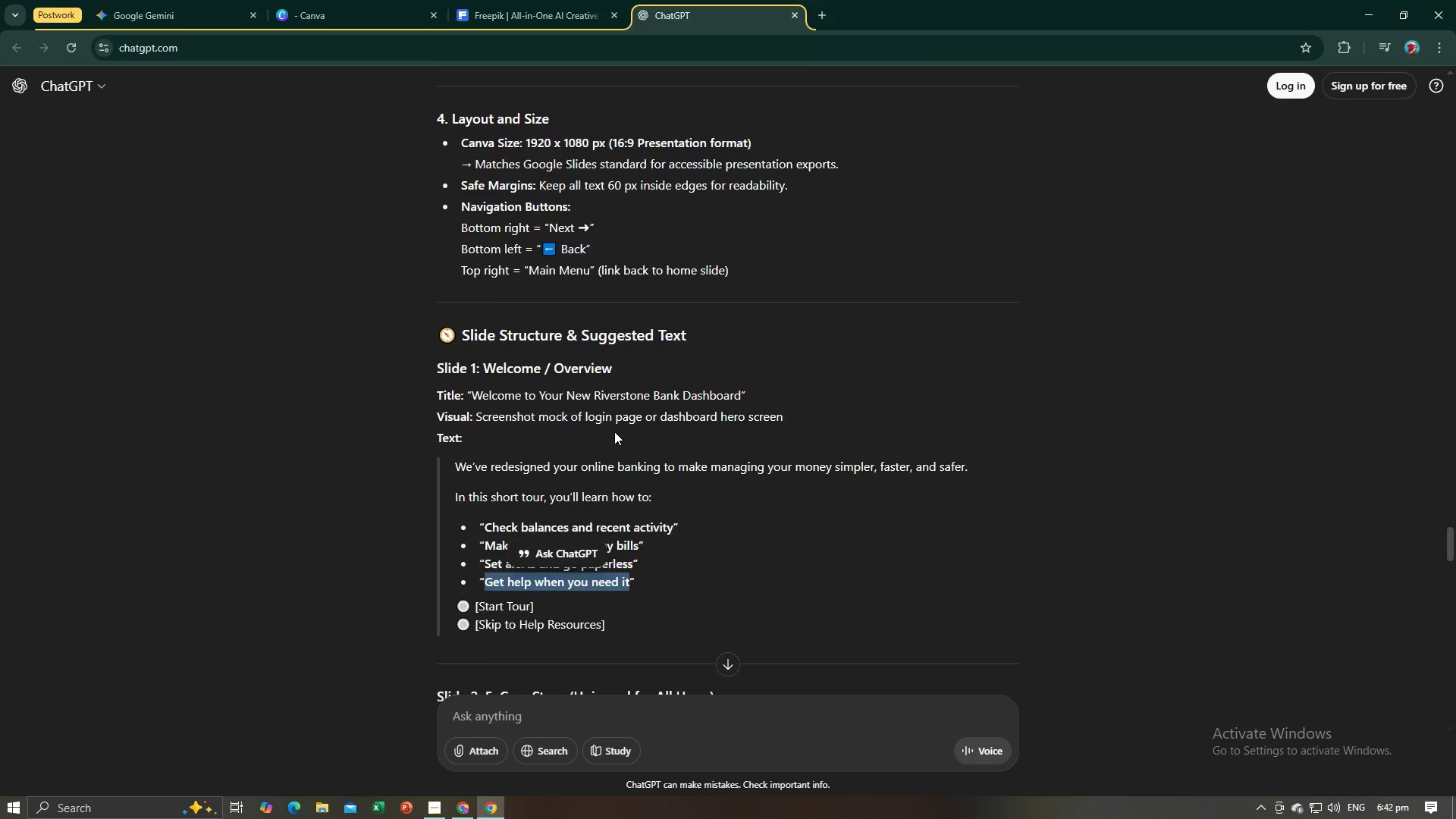 
scroll: coordinate [613, 431], scroll_direction: up, amount: 8.0
 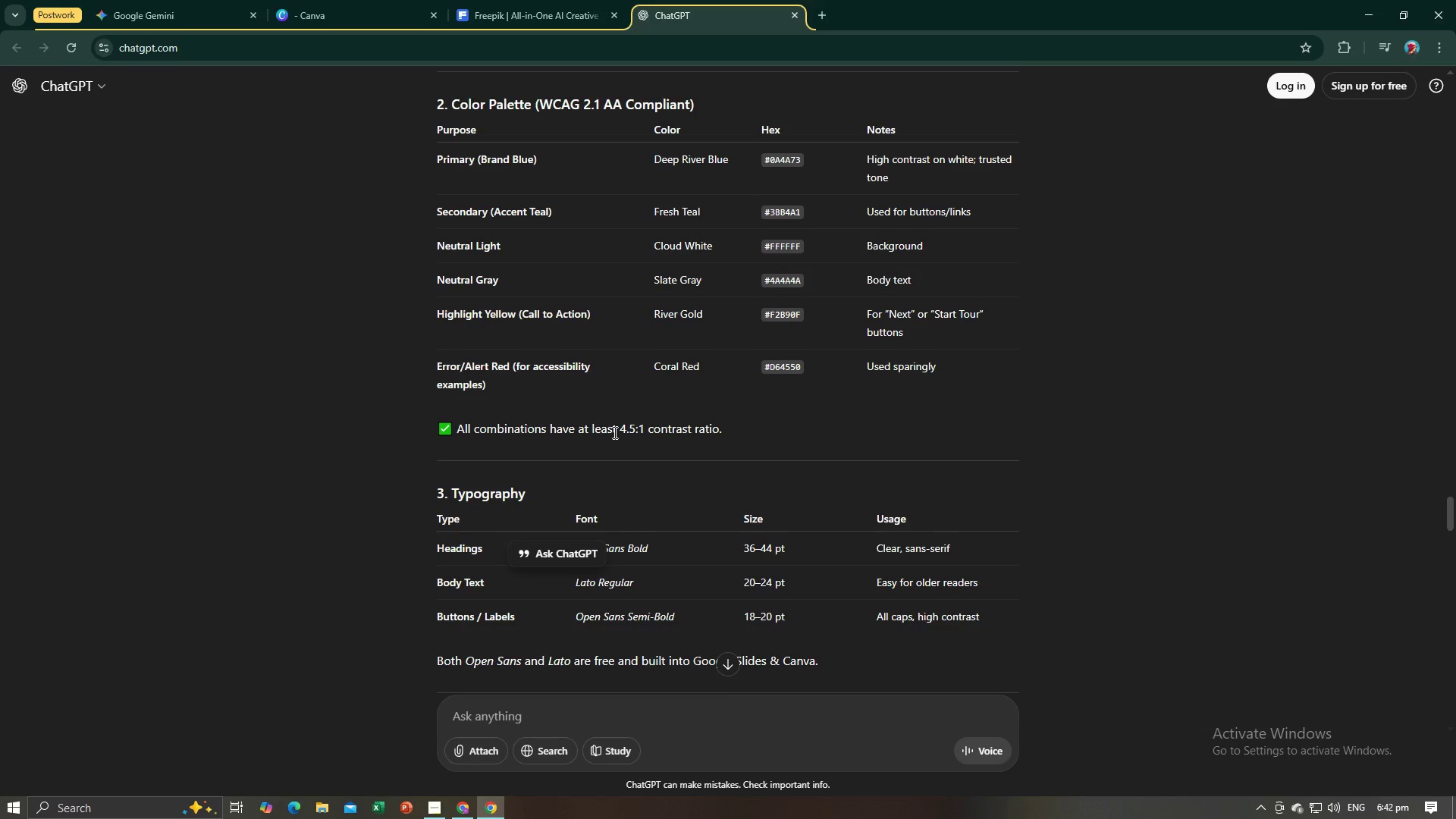 
wait(5.98)
 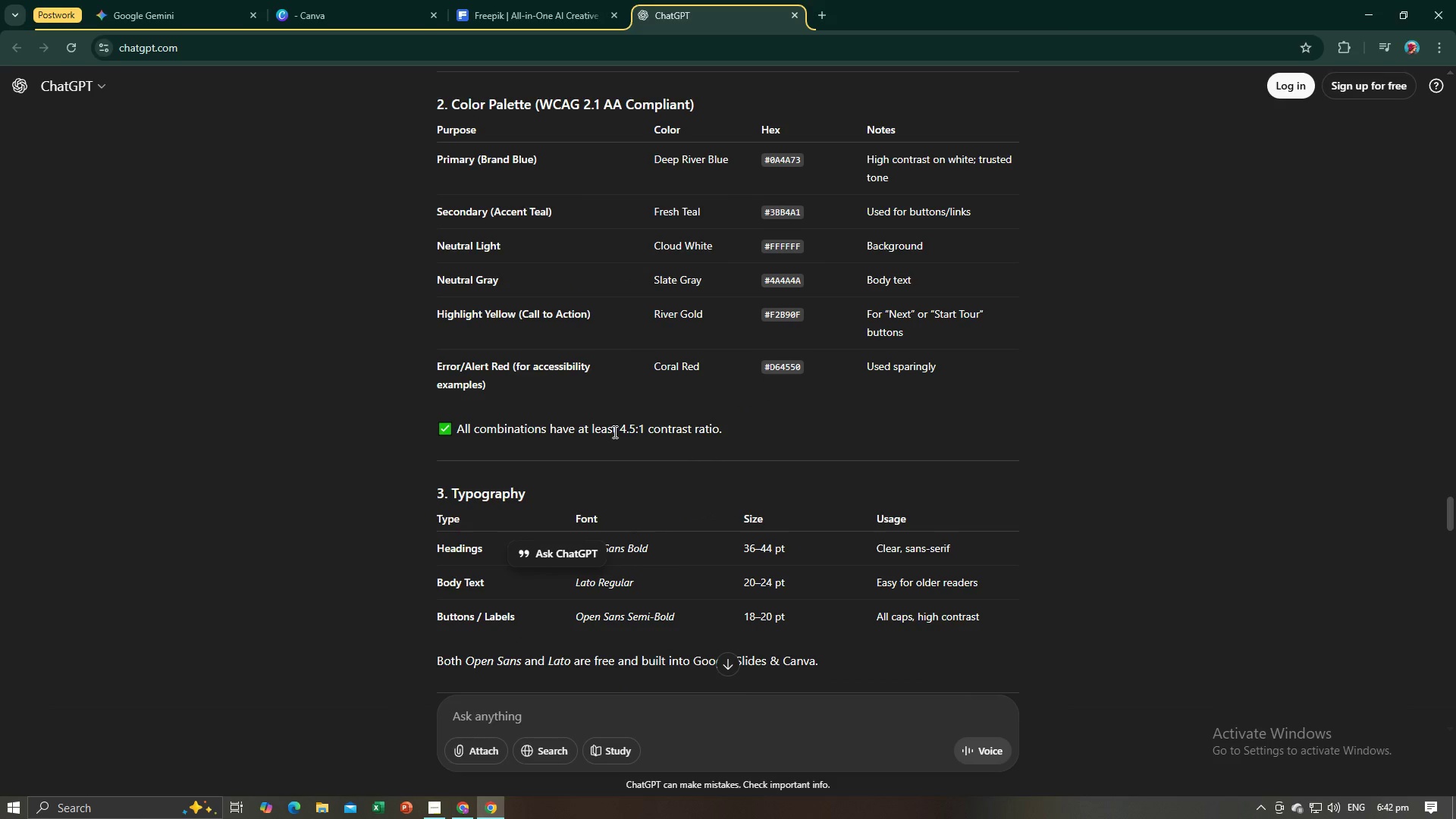 
key(Alt+AltLeft)
 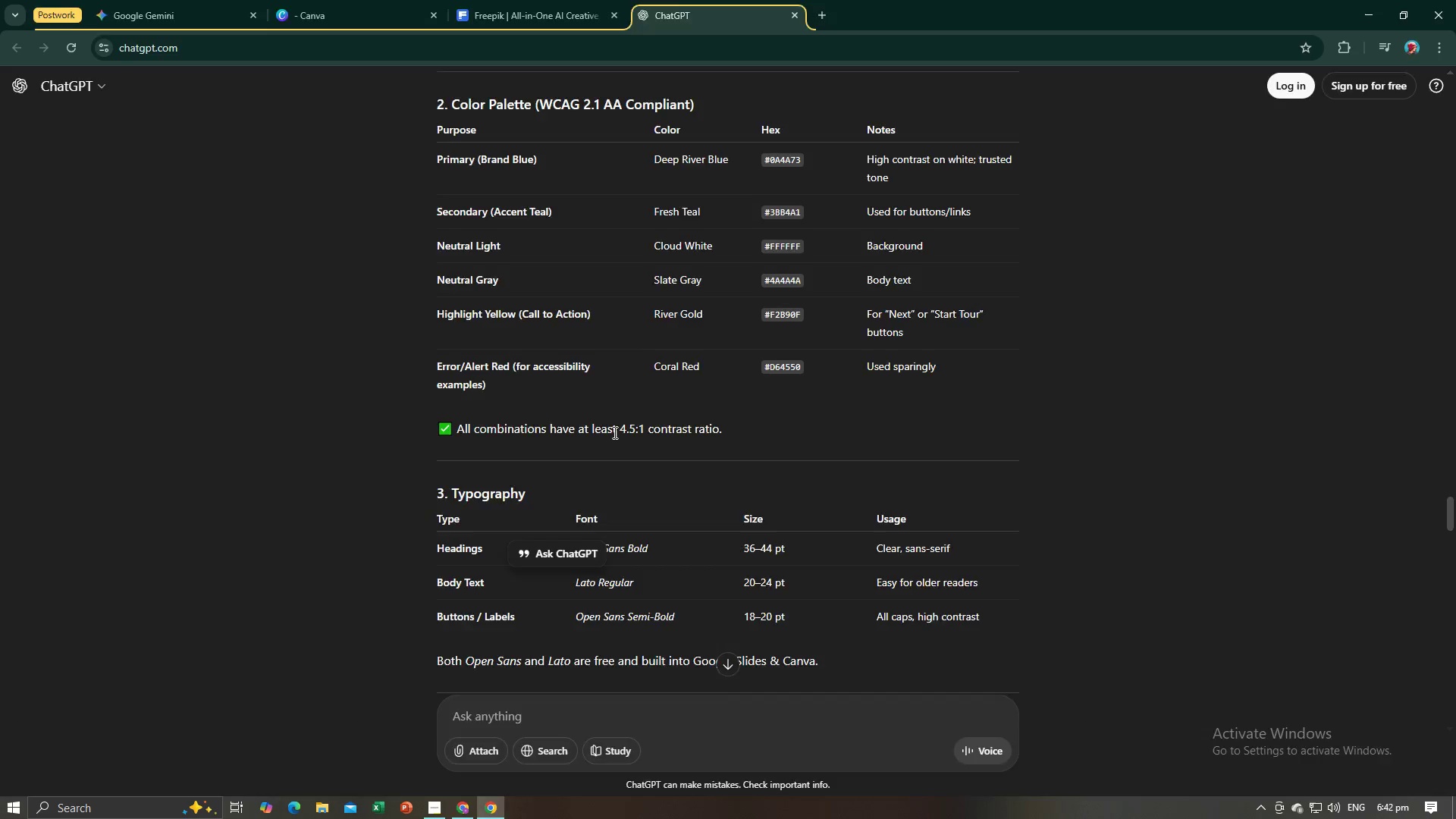 
key(Alt+Tab)
 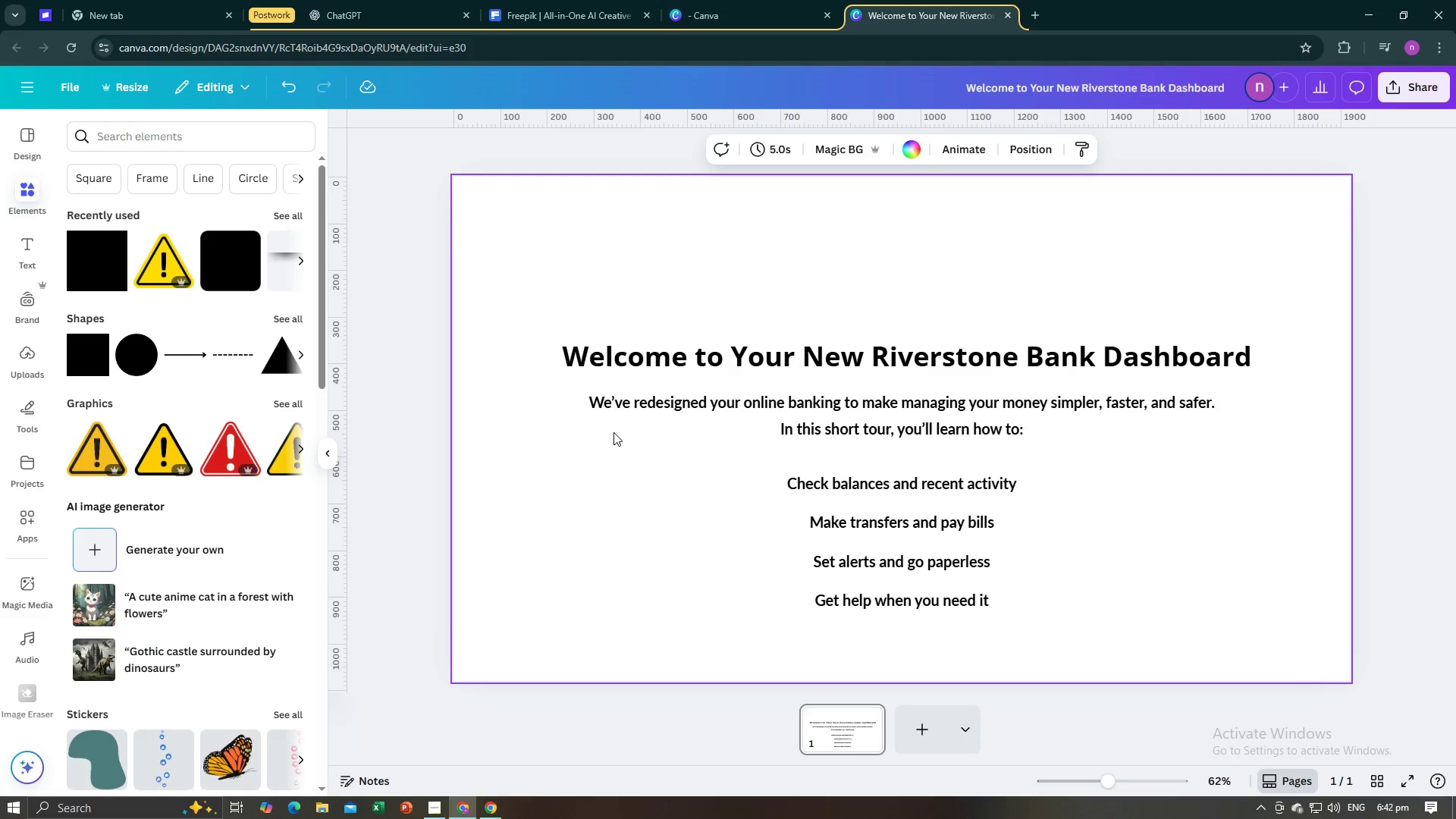 
key(Alt+AltLeft)
 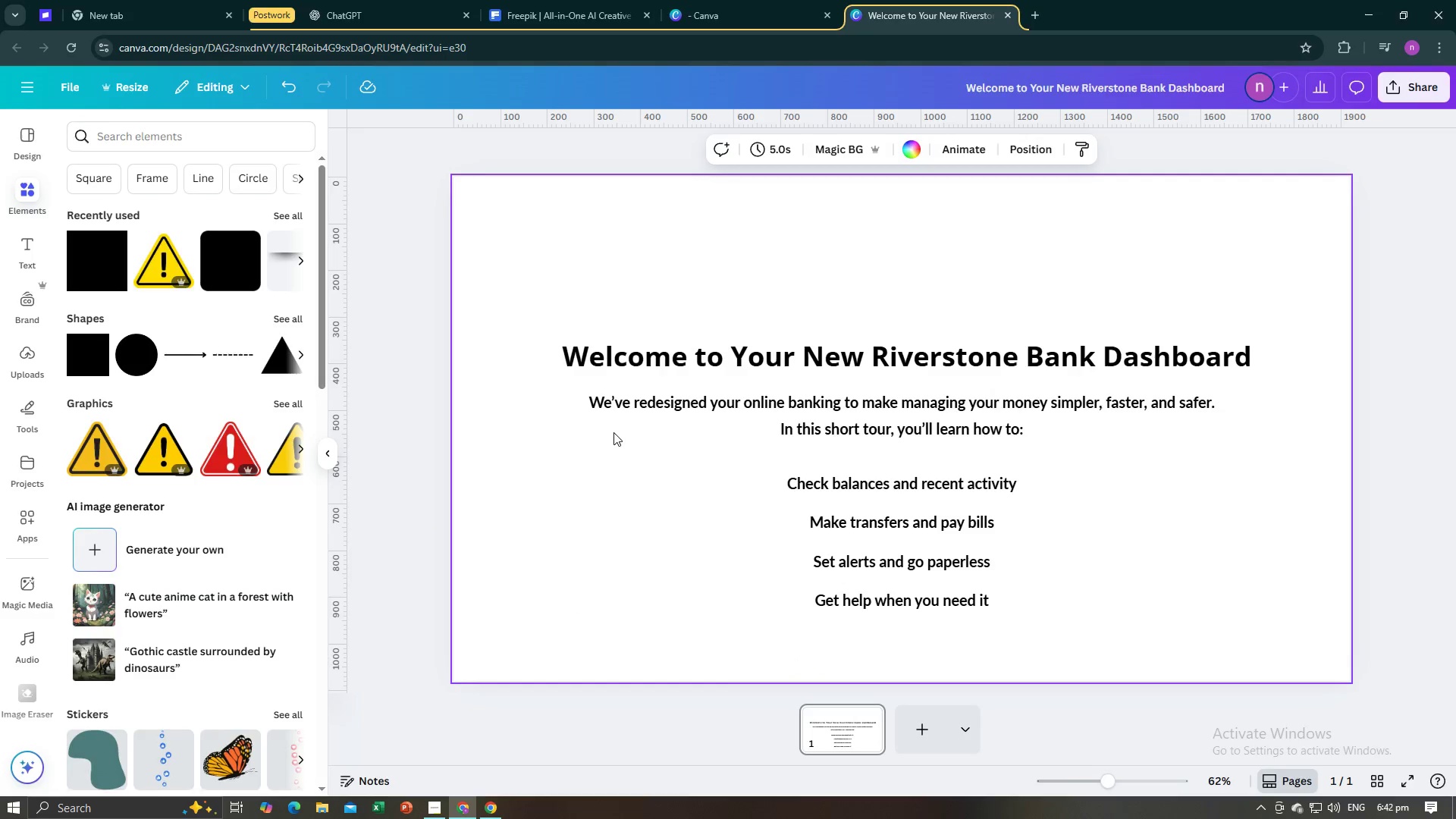 
key(Alt+Tab)
 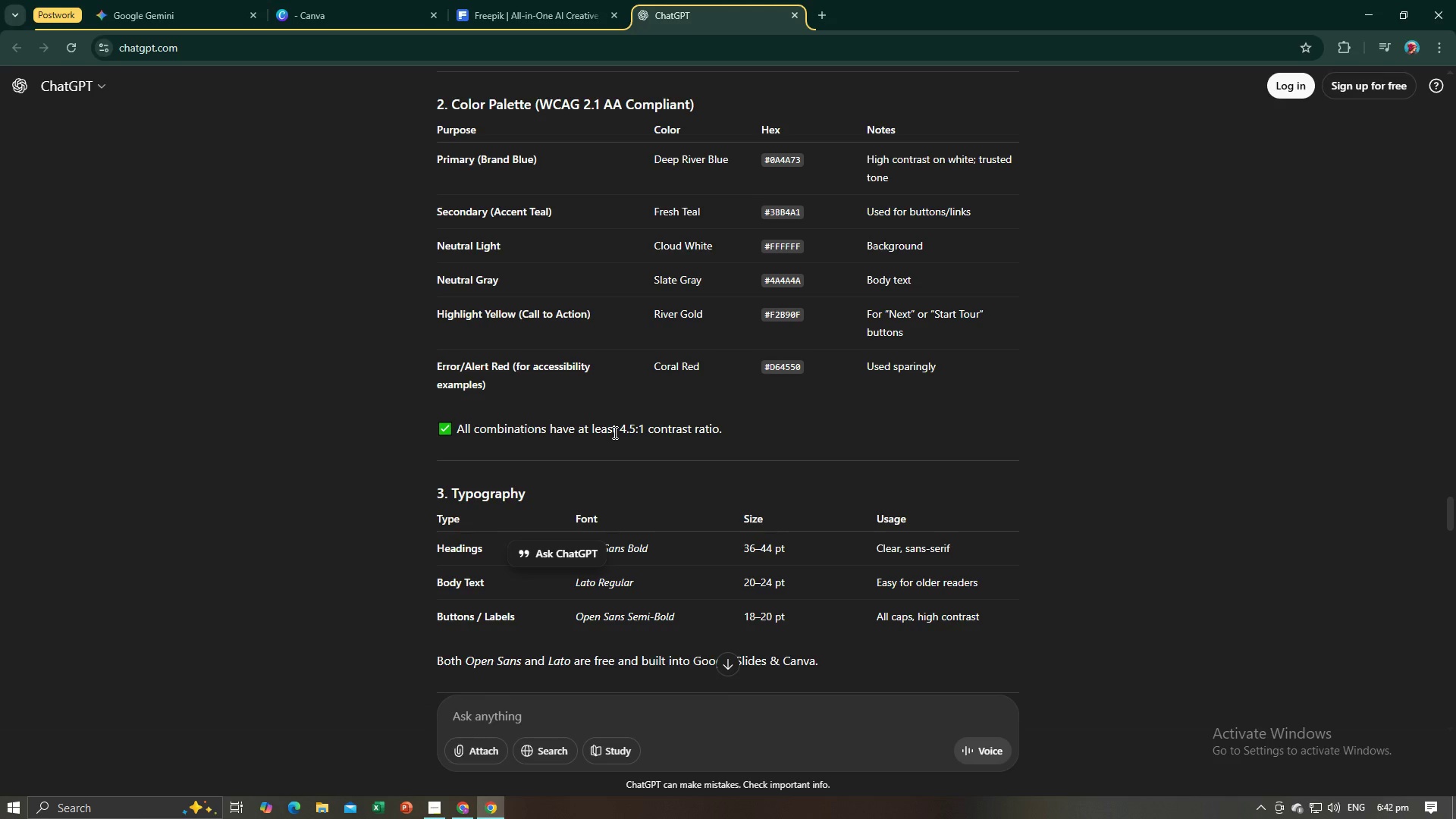 
key(Alt+AltLeft)
 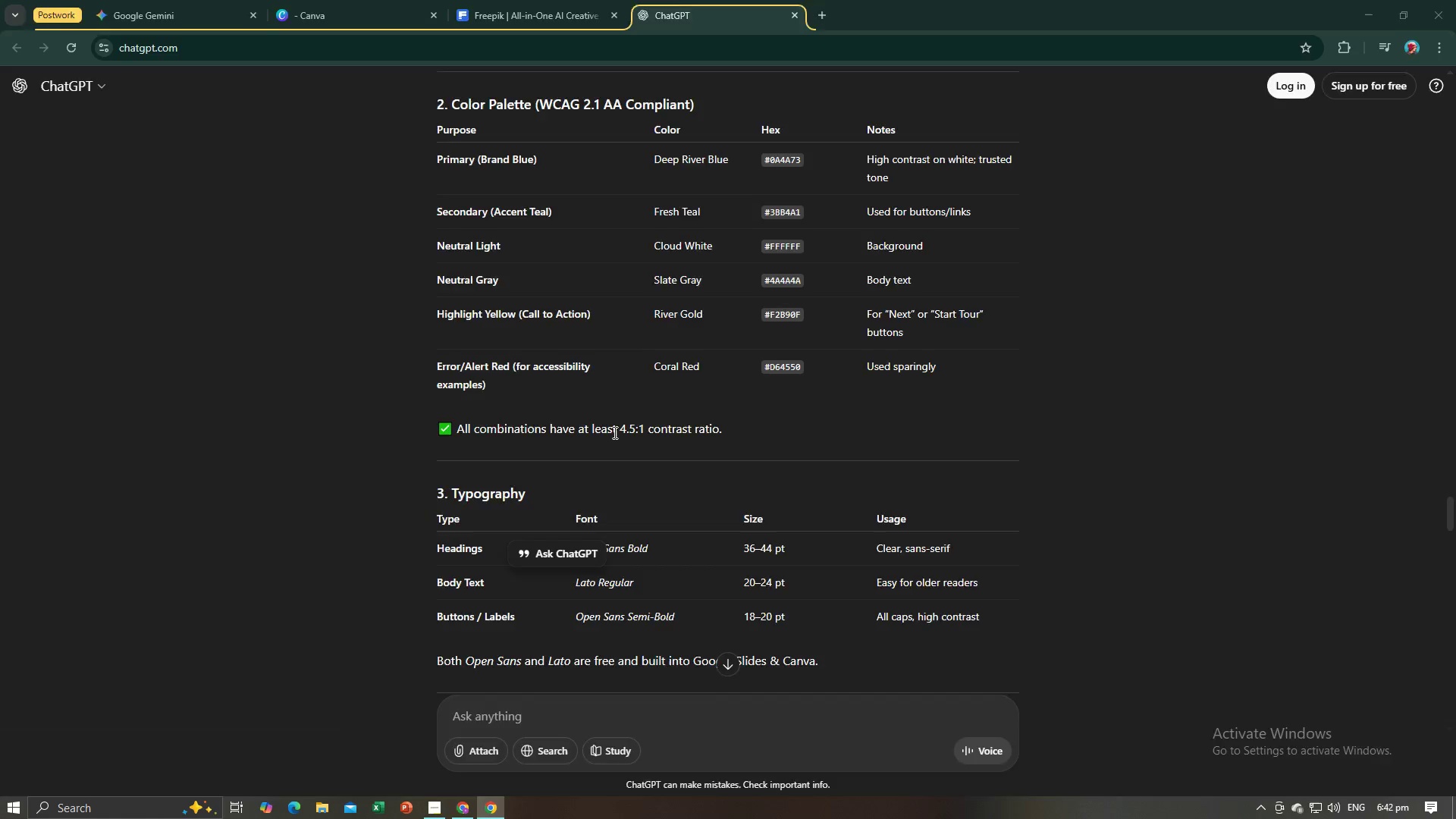 
key(Alt+Tab)
 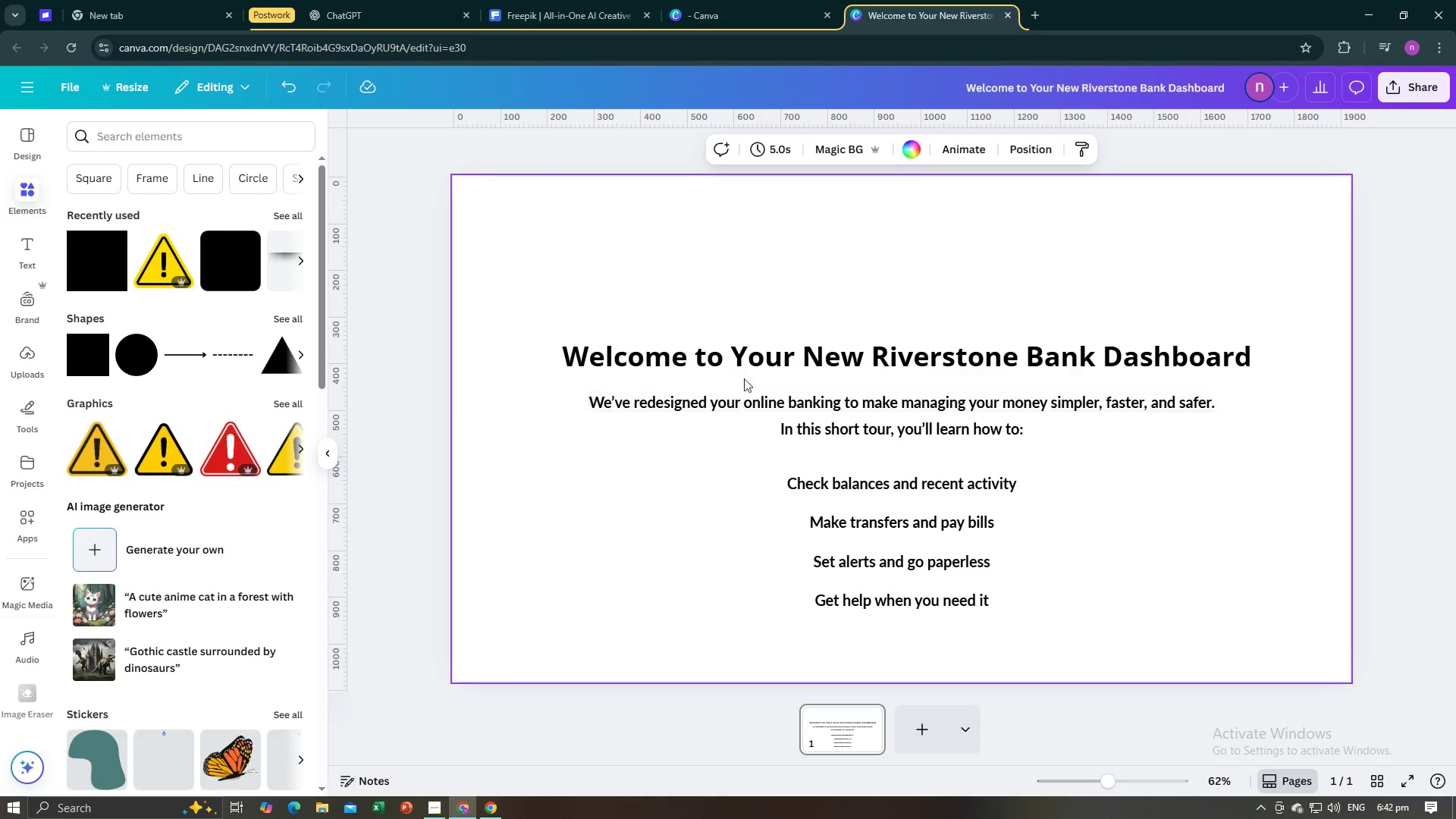 
key(Alt+AltLeft)
 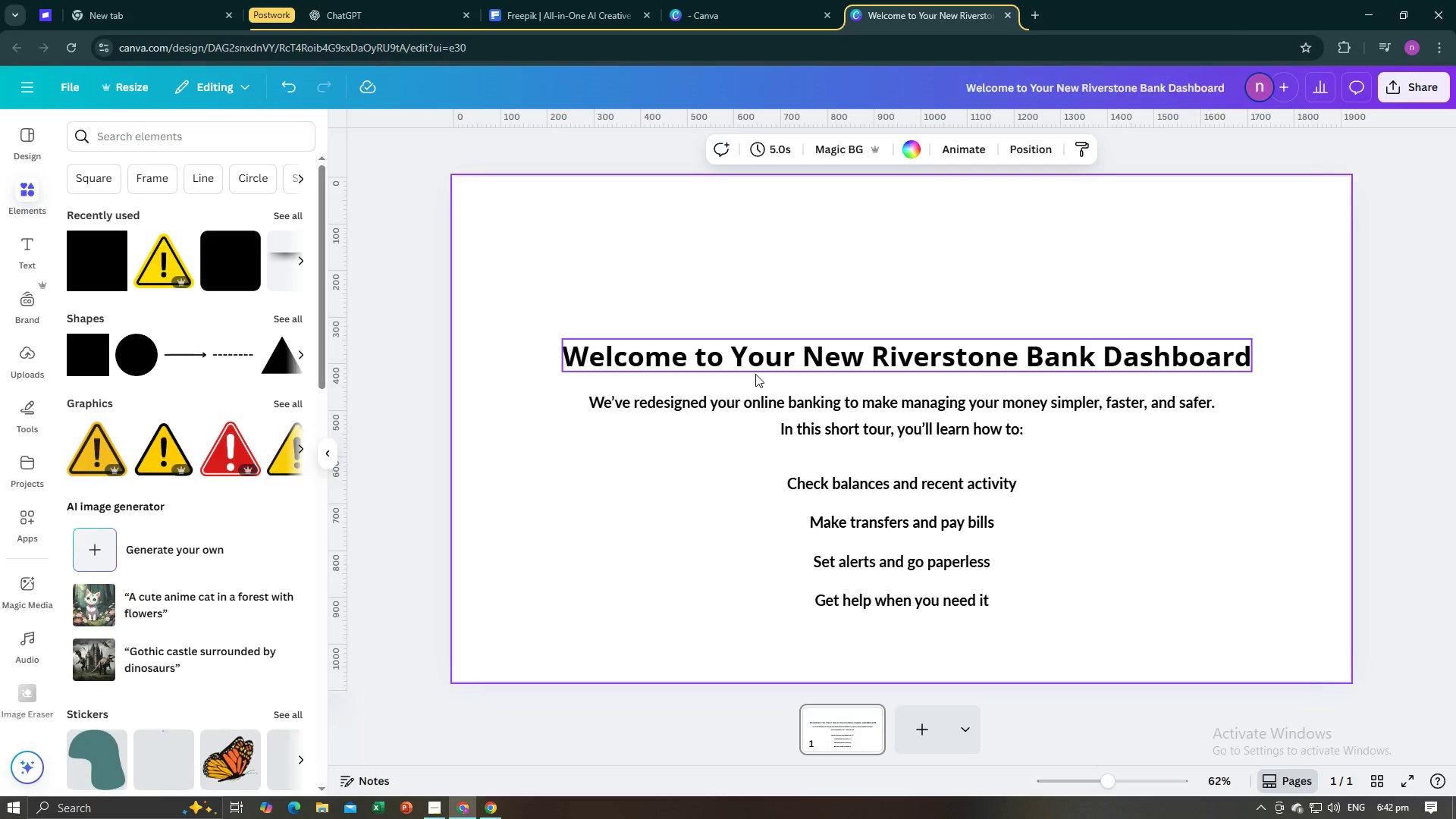 
key(Alt+Tab)
 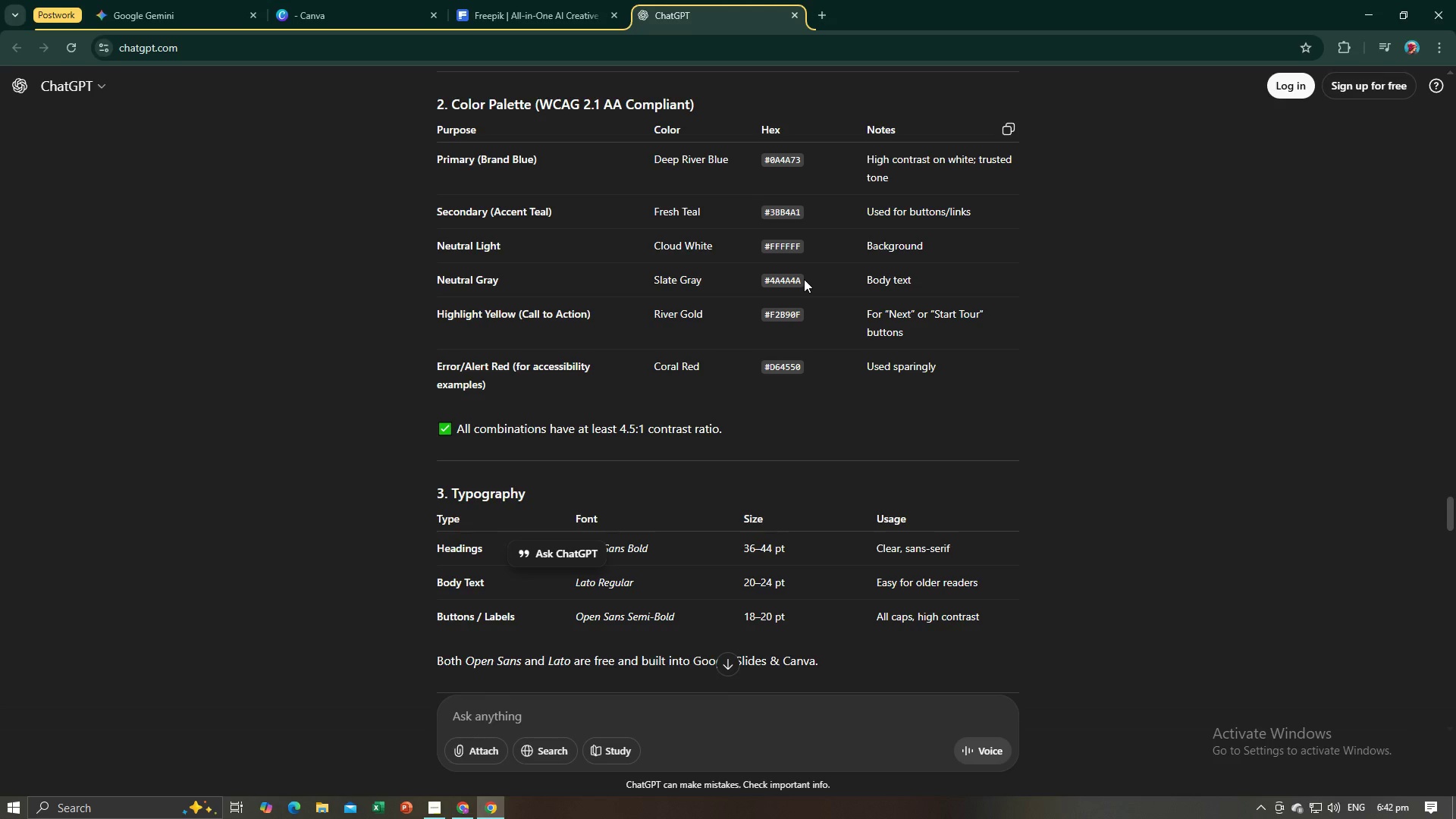 
left_click_drag(start_coordinate=[804, 279], to_coordinate=[761, 284])
 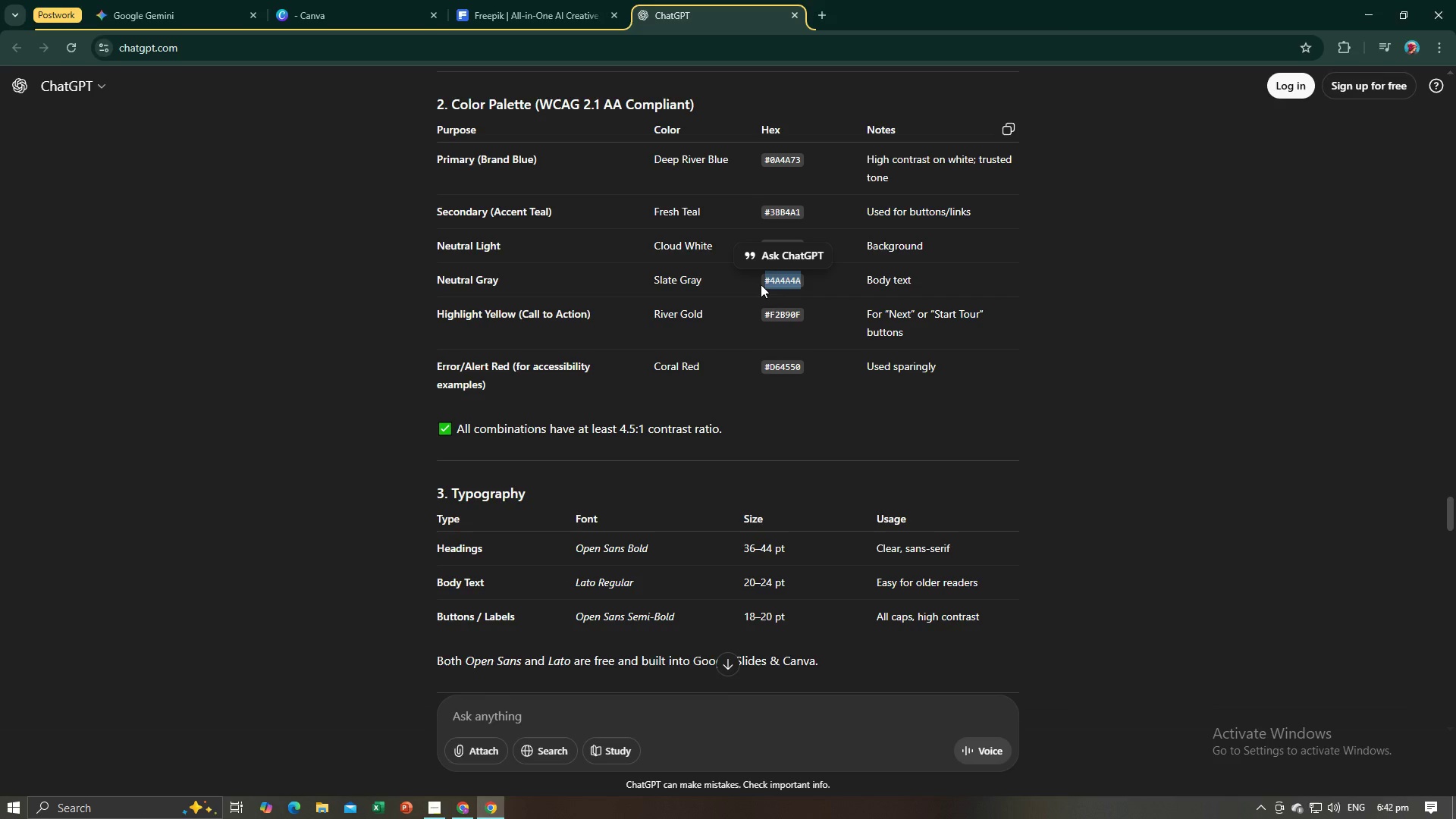 
key(Control+C)
 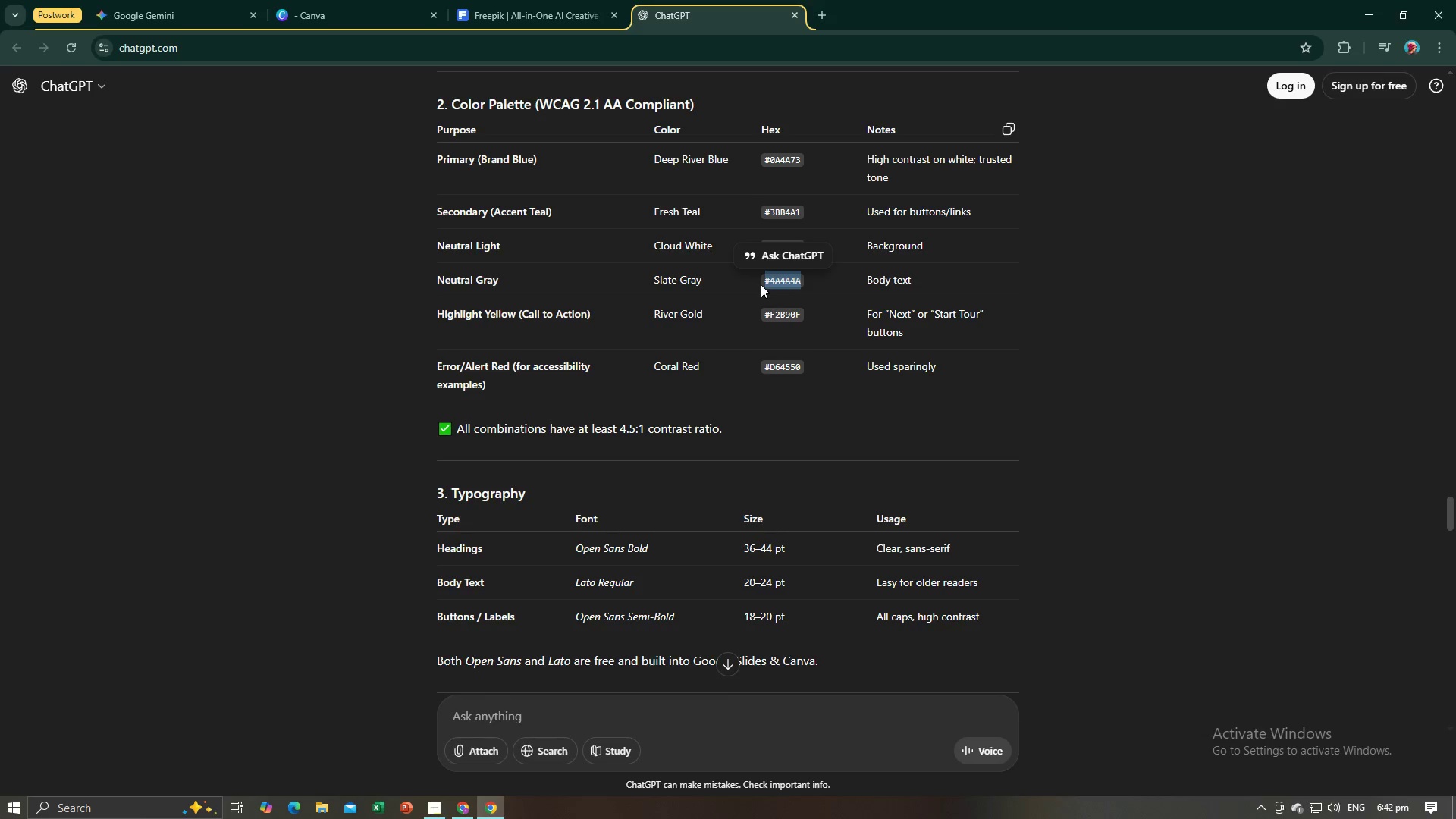 
key(Control+C)
 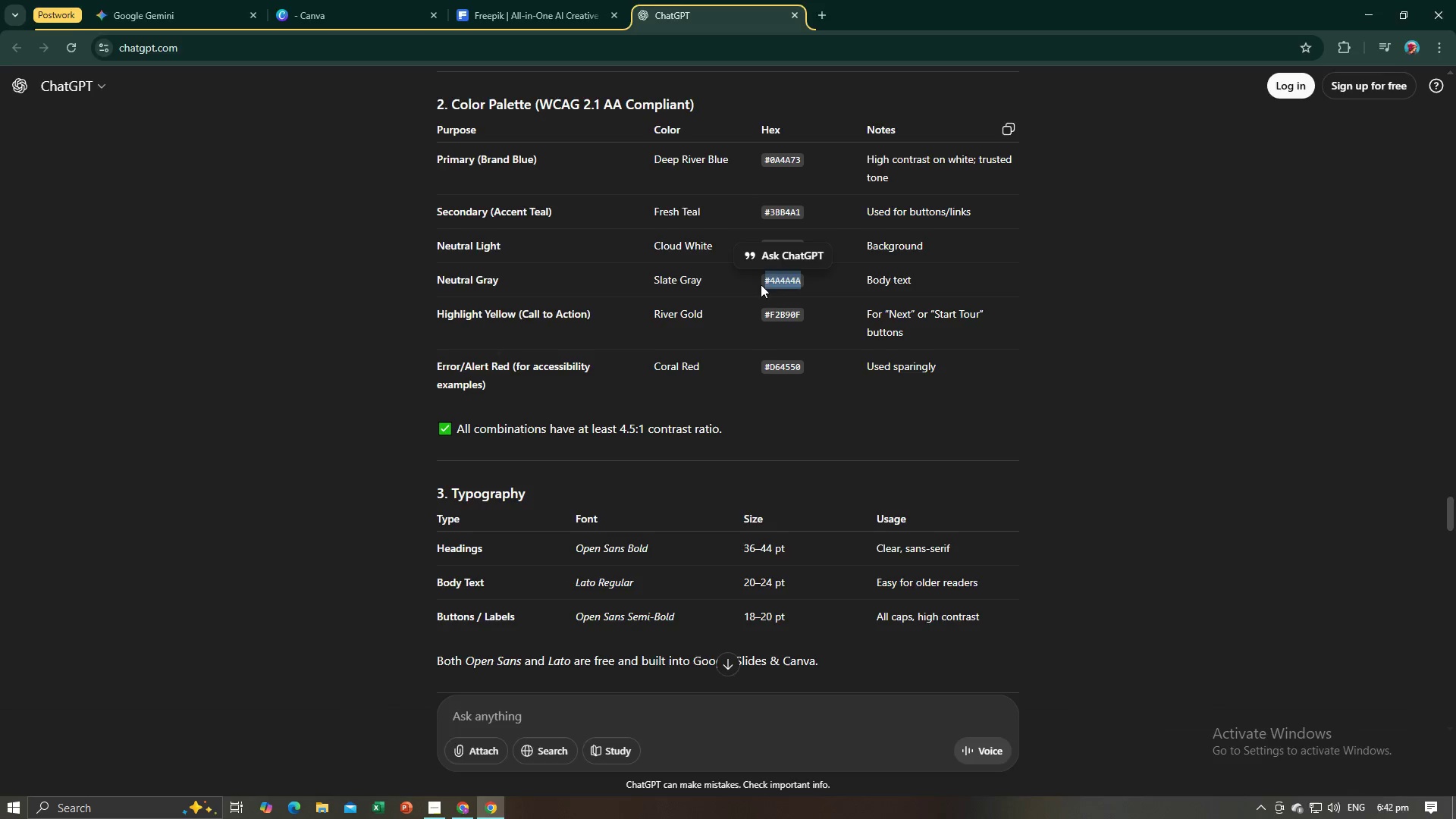 
key(Alt+AltLeft)
 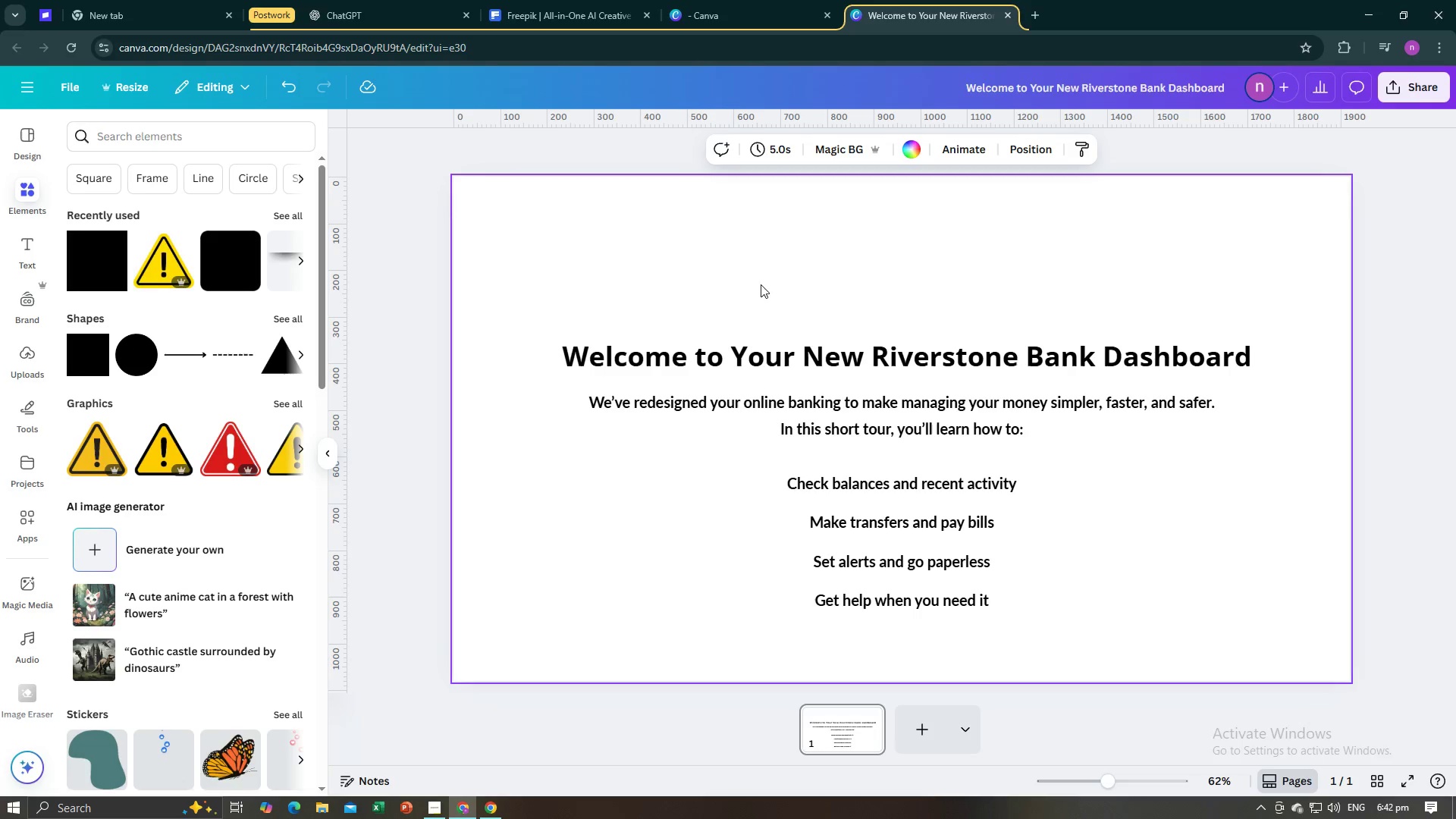 
key(Alt+Tab)
 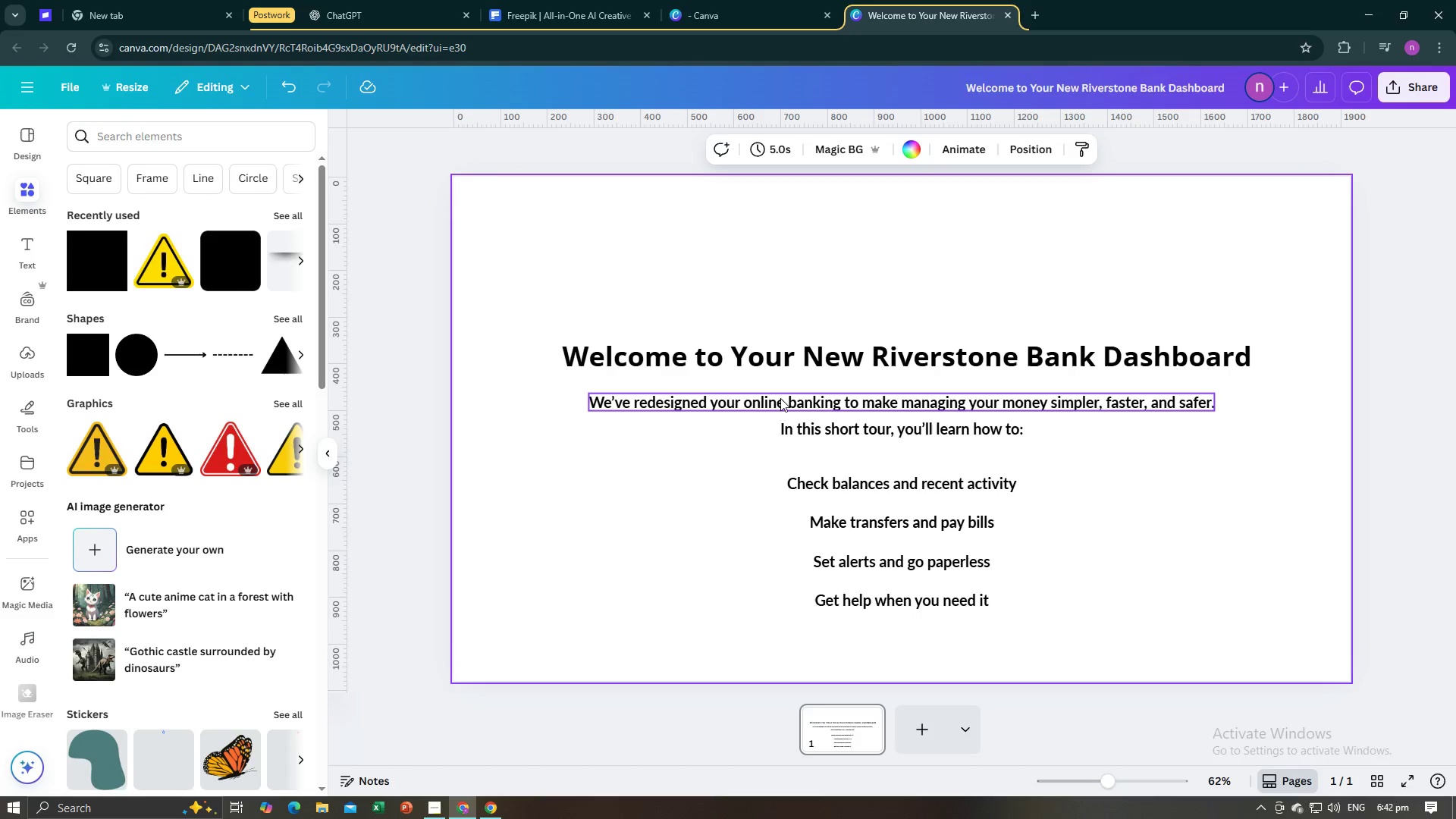 
left_click([779, 401])
 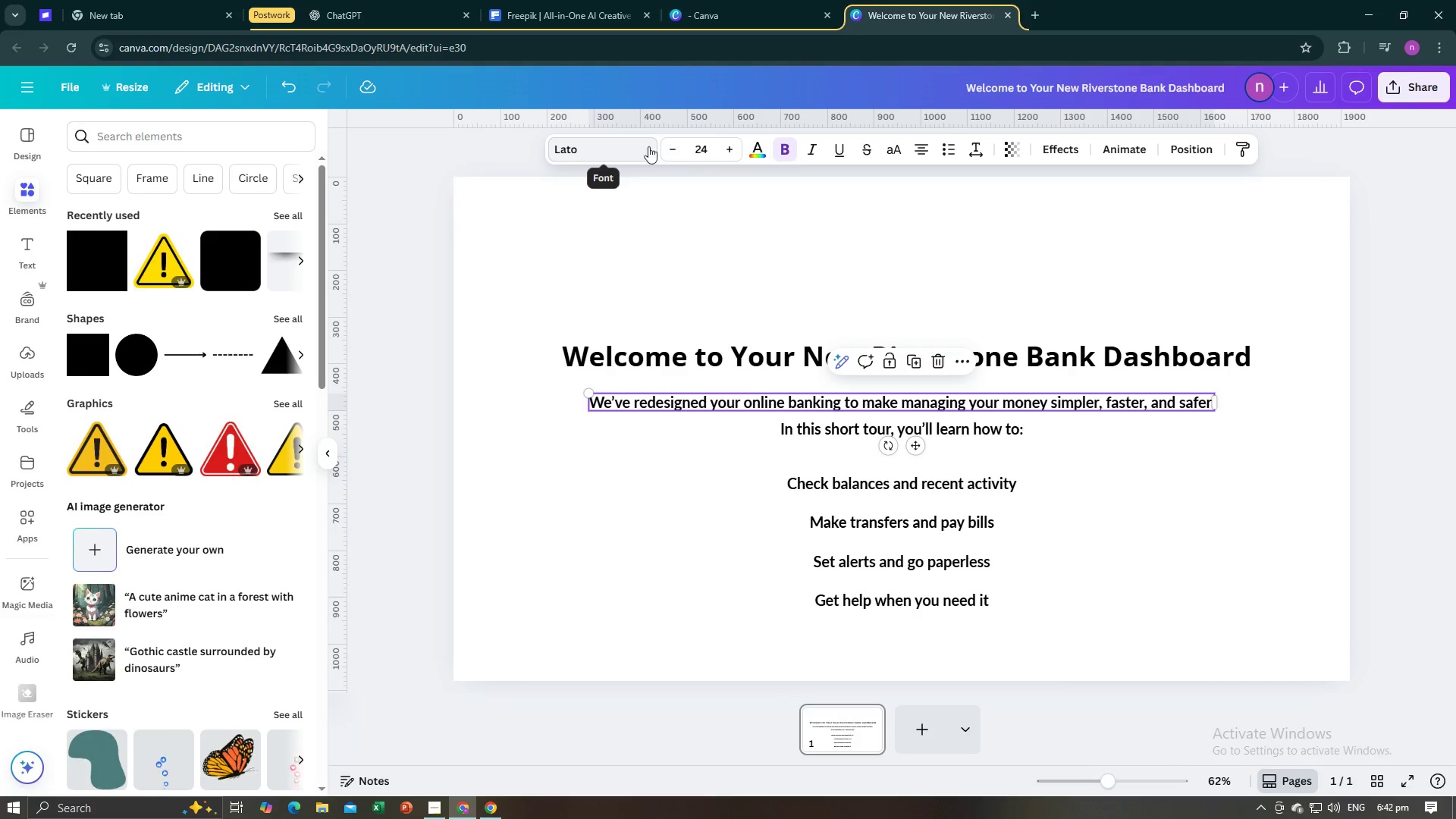 
left_click([762, 154])
 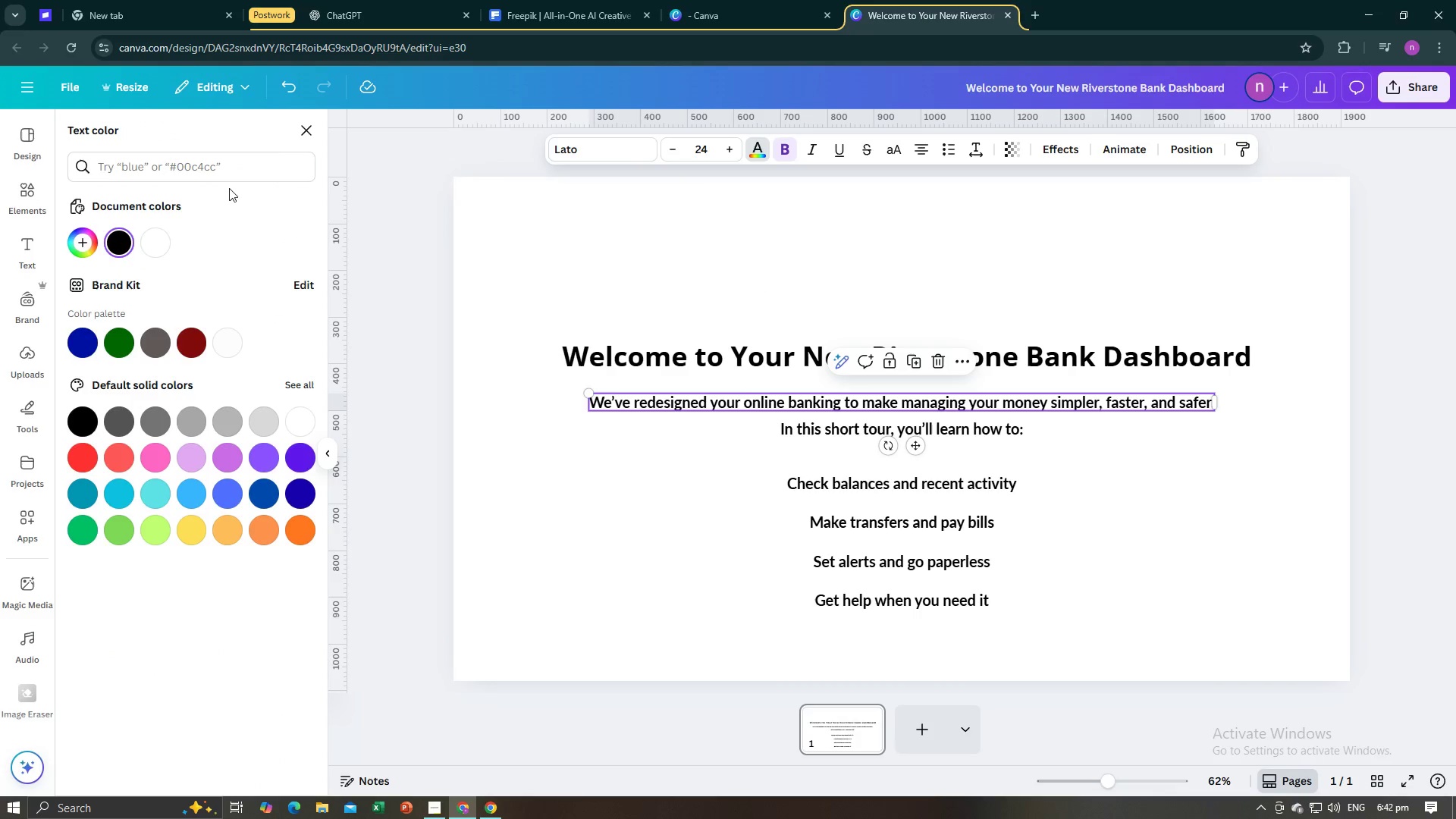 
left_click([220, 177])
 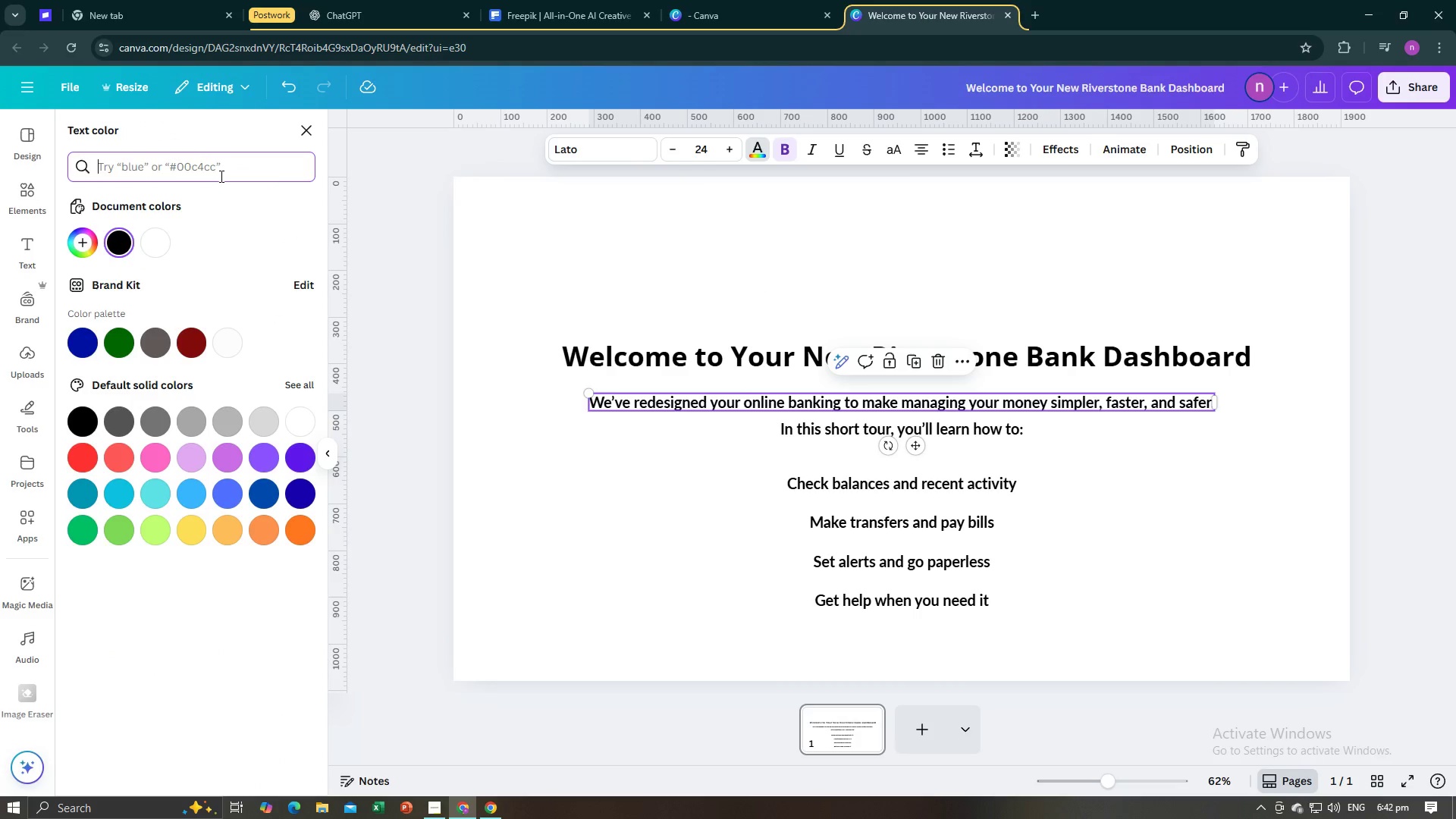 
key(Control+V)
 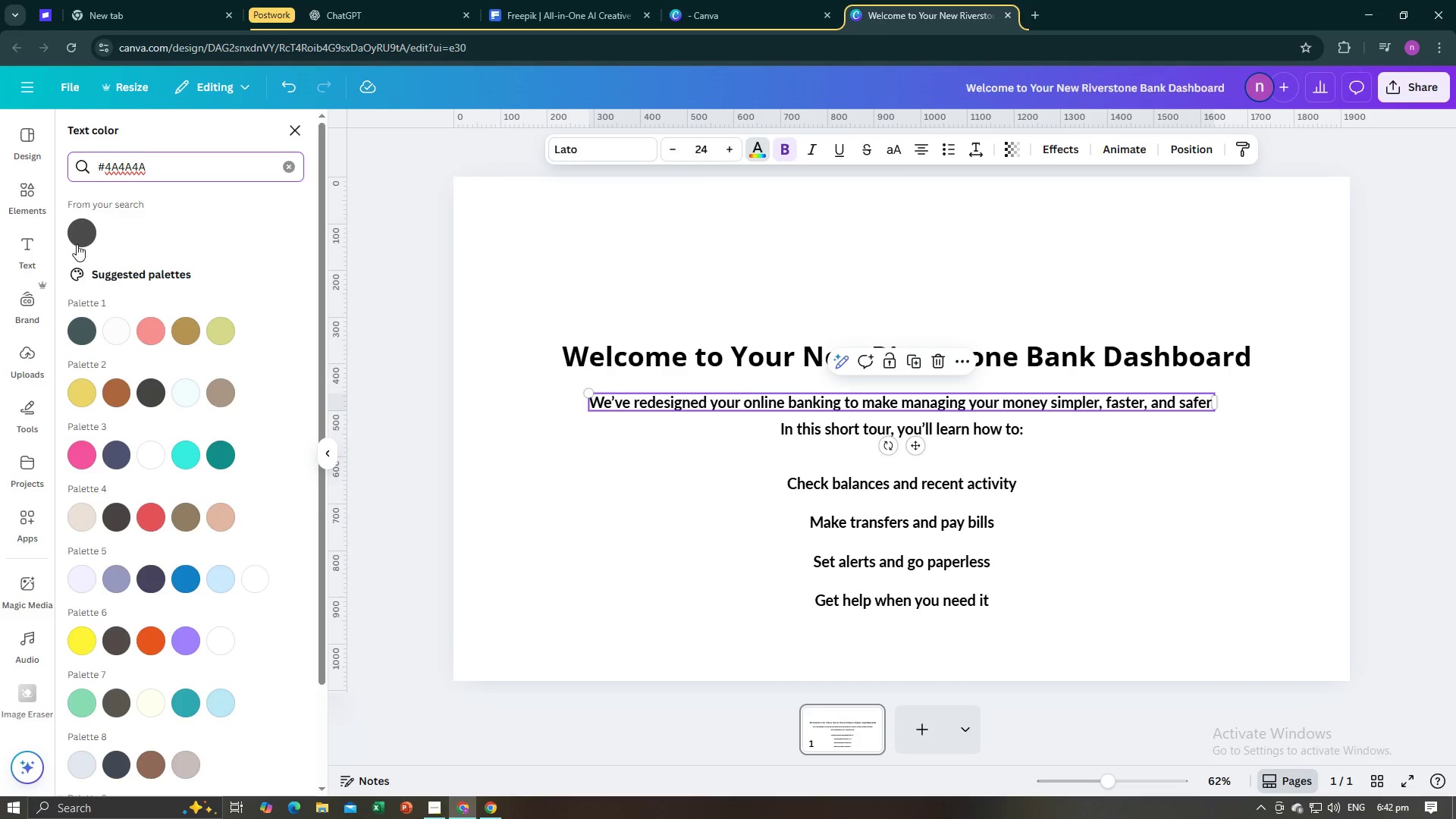 
left_click([79, 242])
 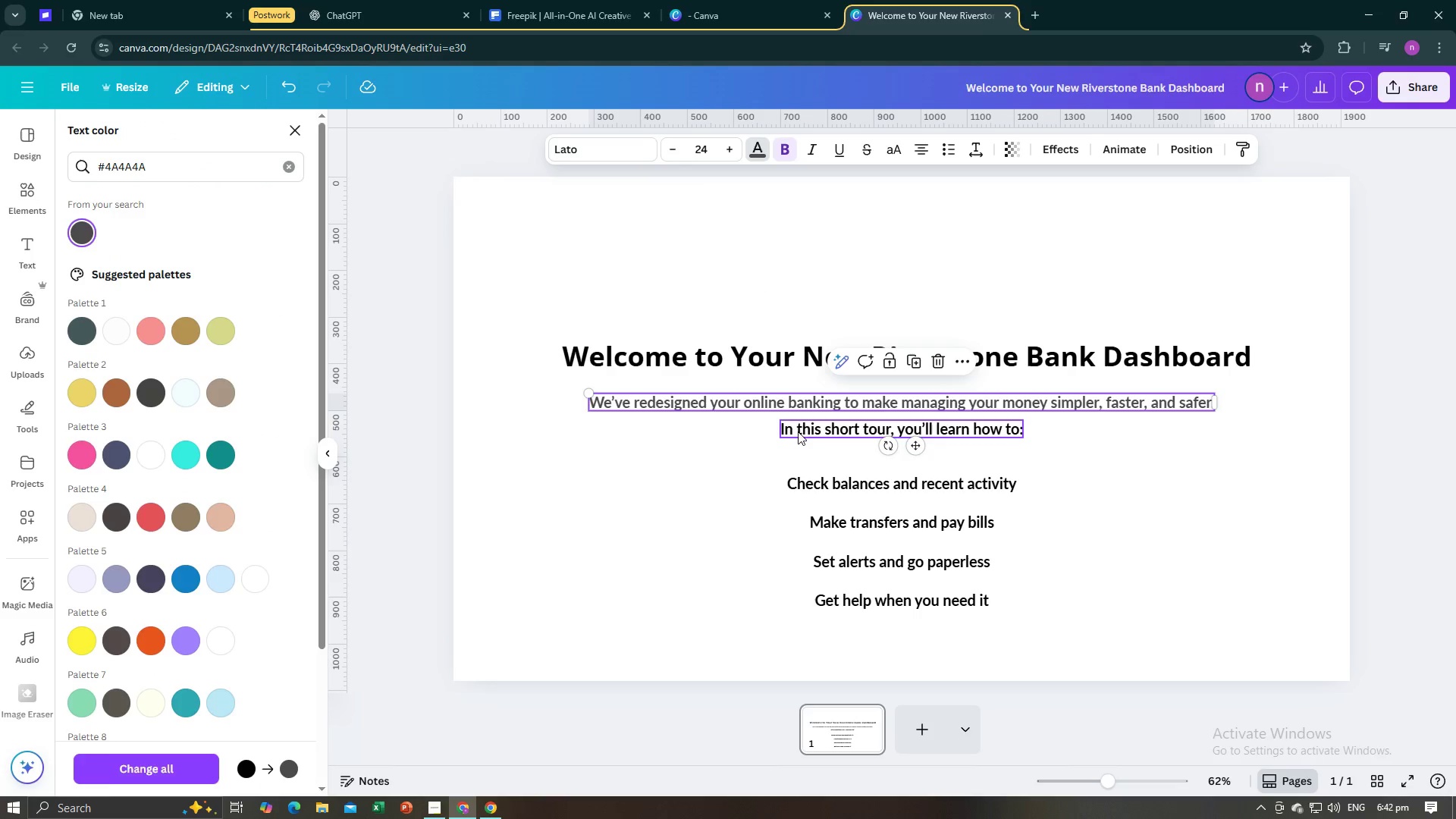 
left_click([797, 425])
 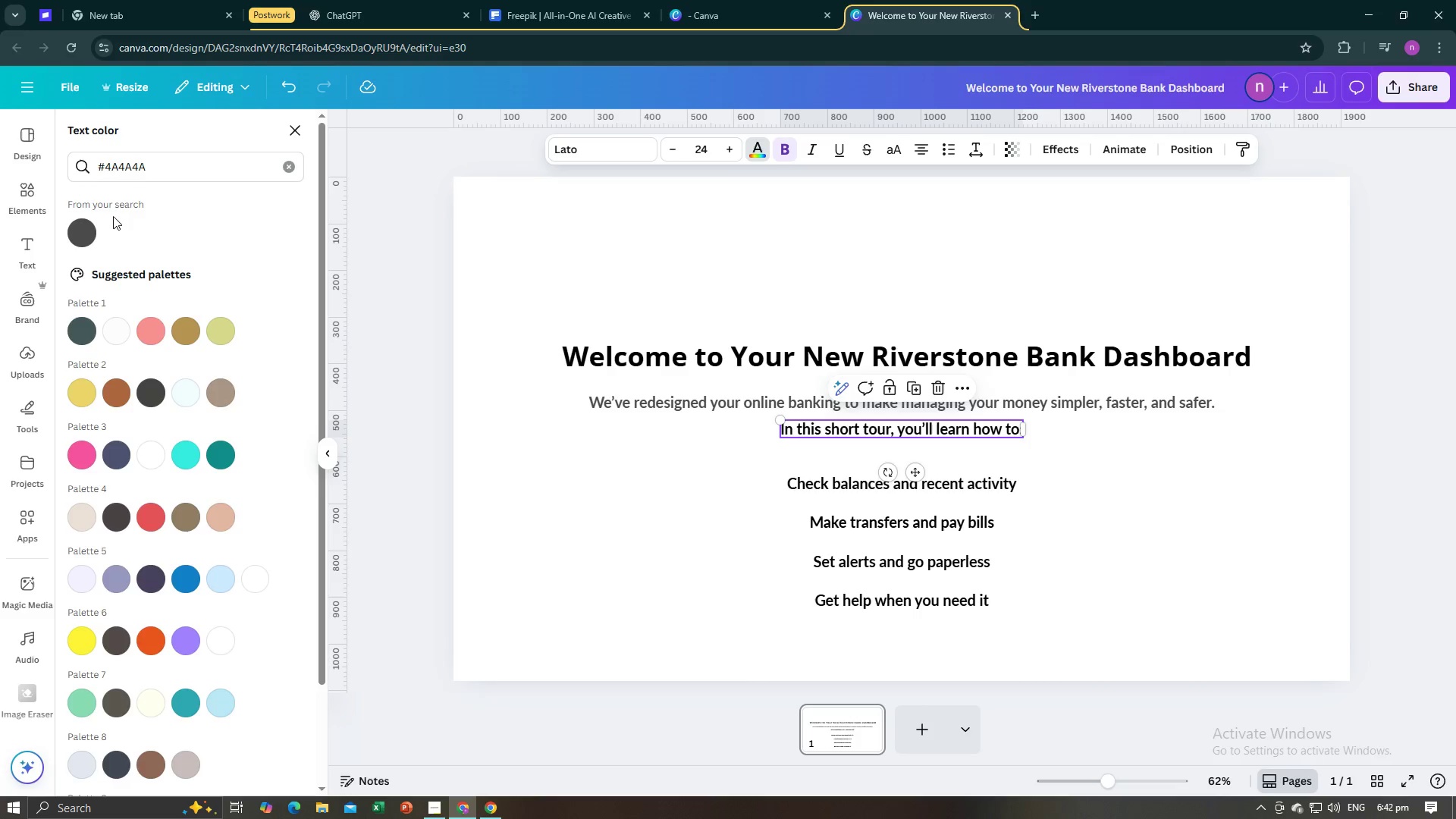 
left_click([93, 230])
 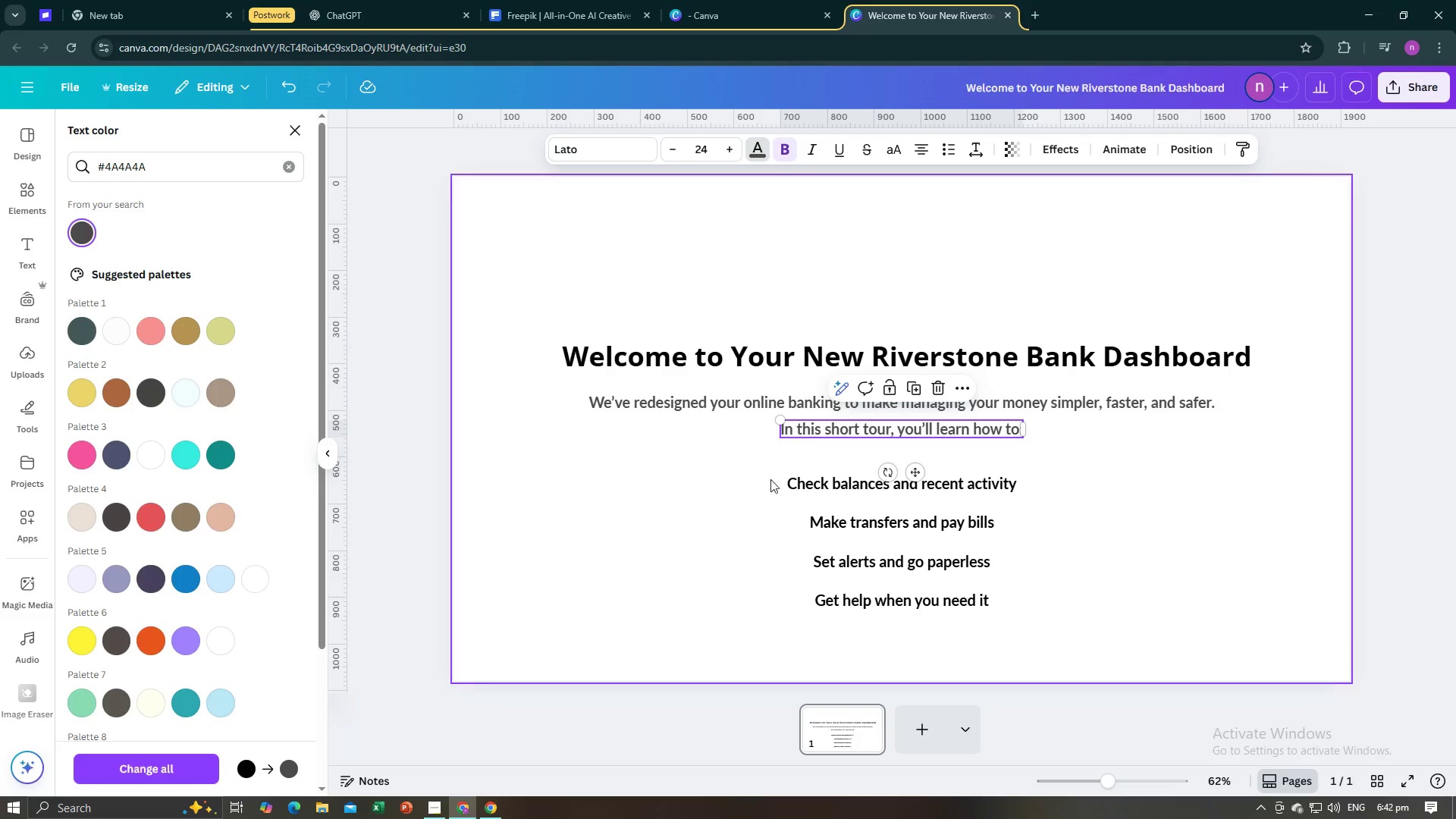 
left_click([811, 487])
 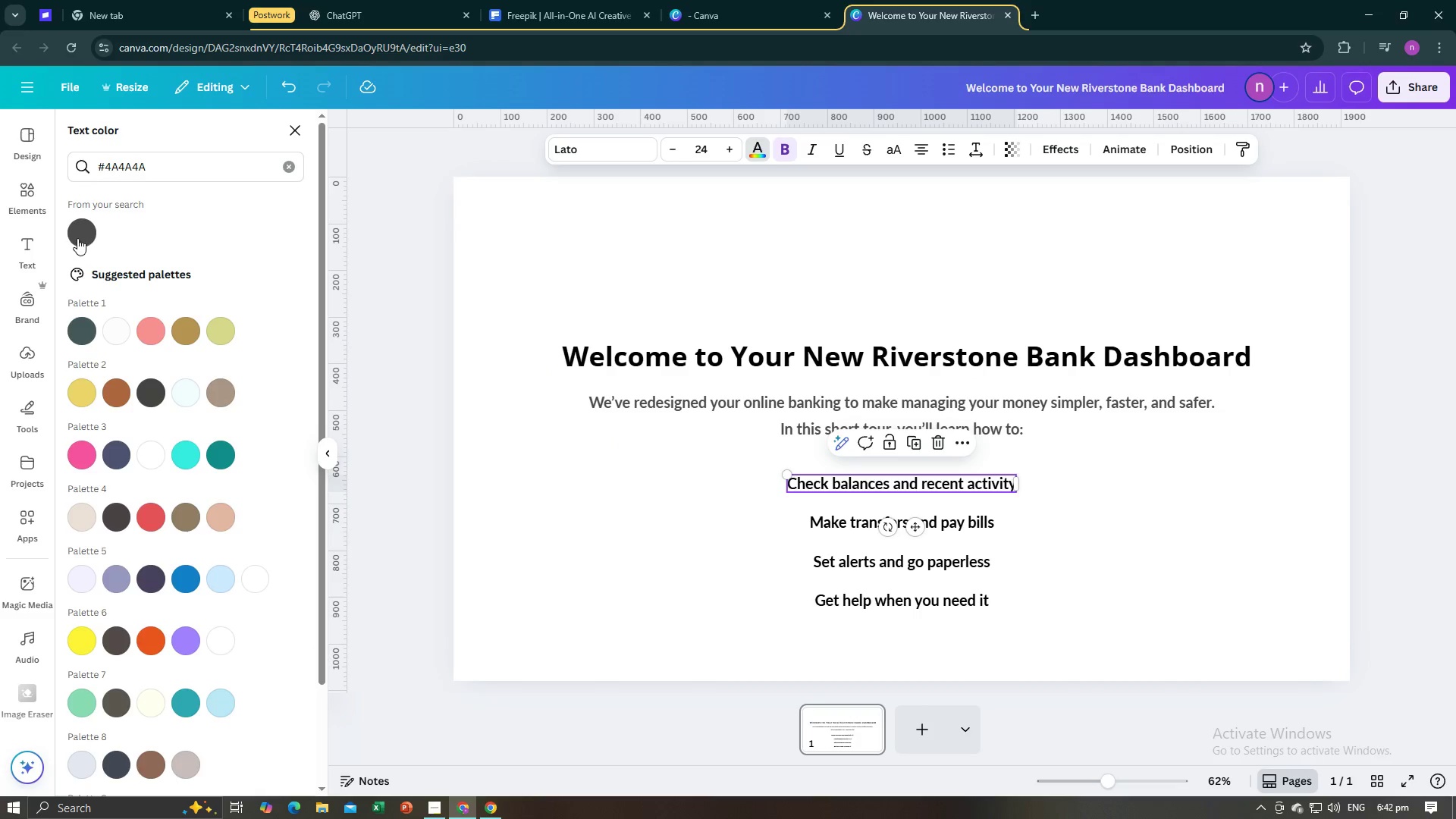 
left_click([77, 237])
 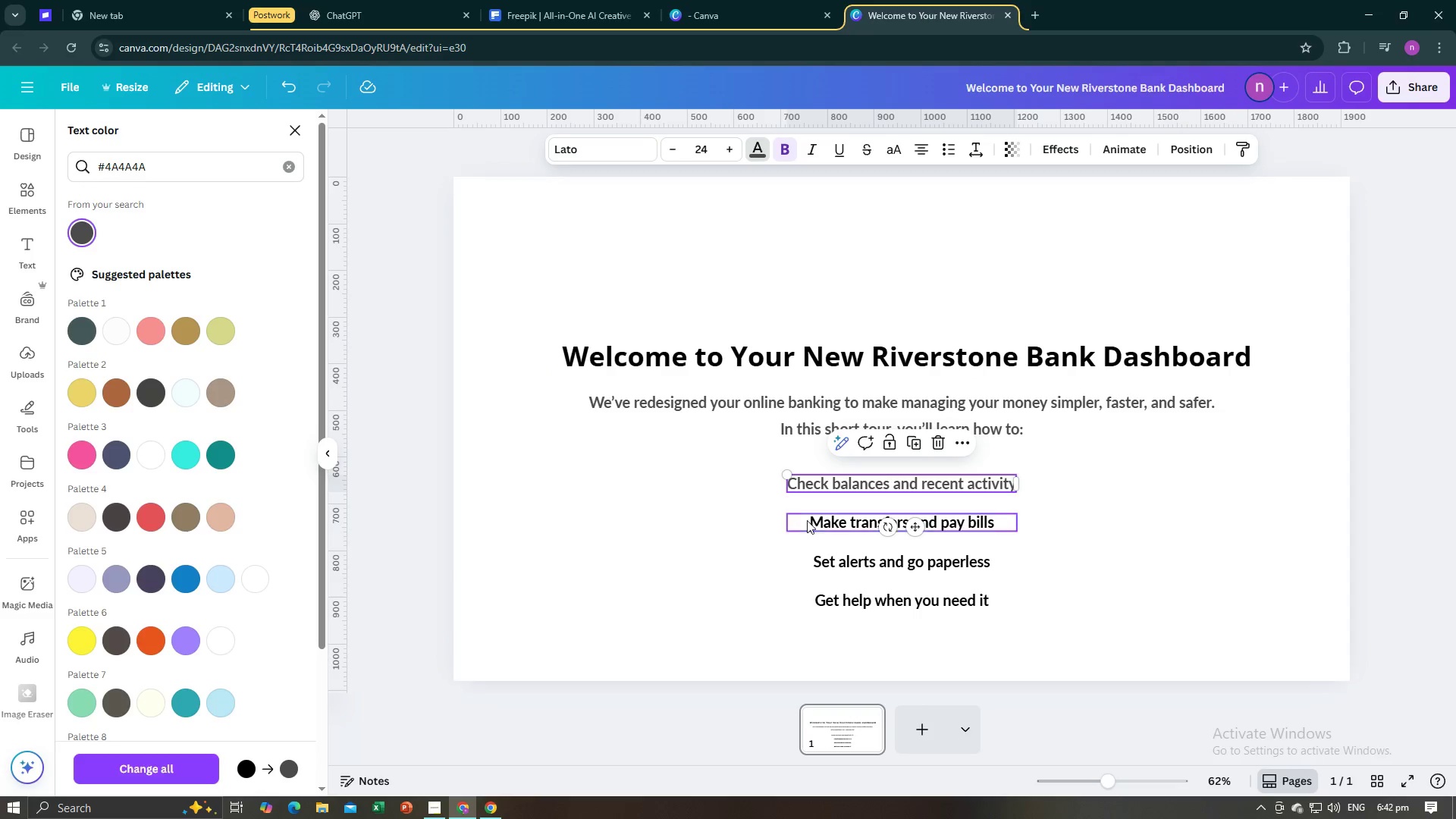 
left_click([818, 522])
 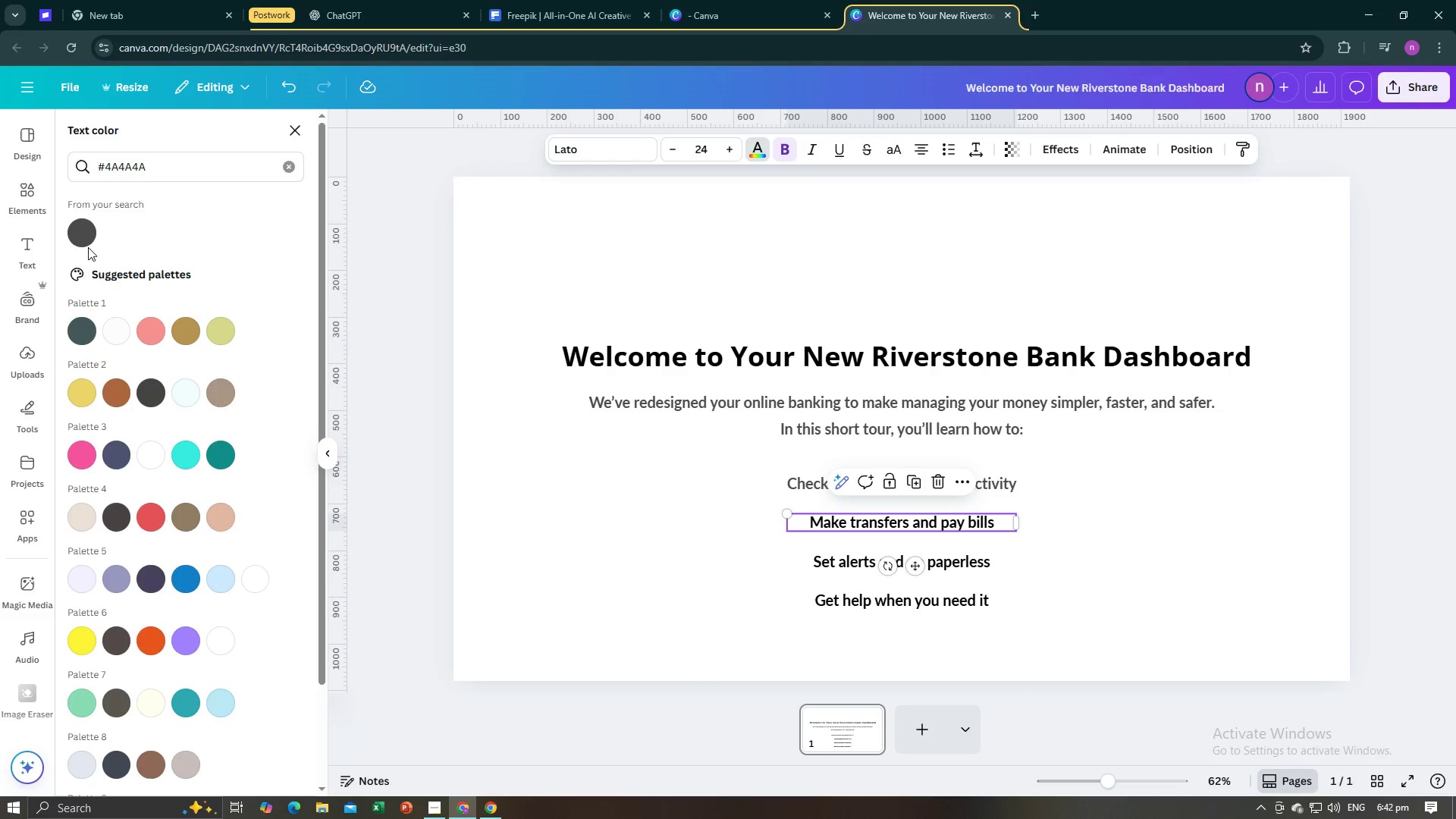 
left_click([85, 236])
 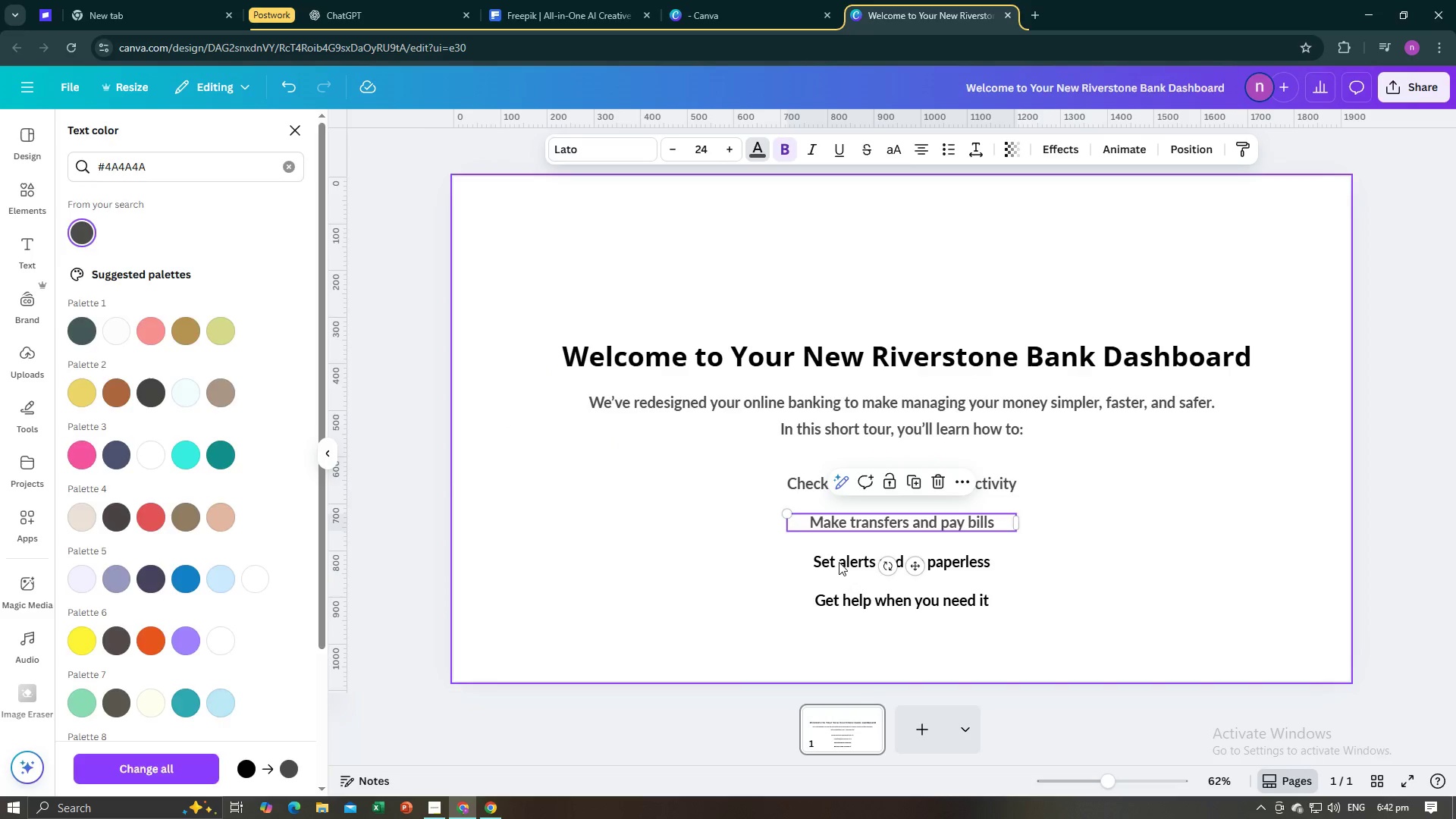 
double_click([839, 562])
 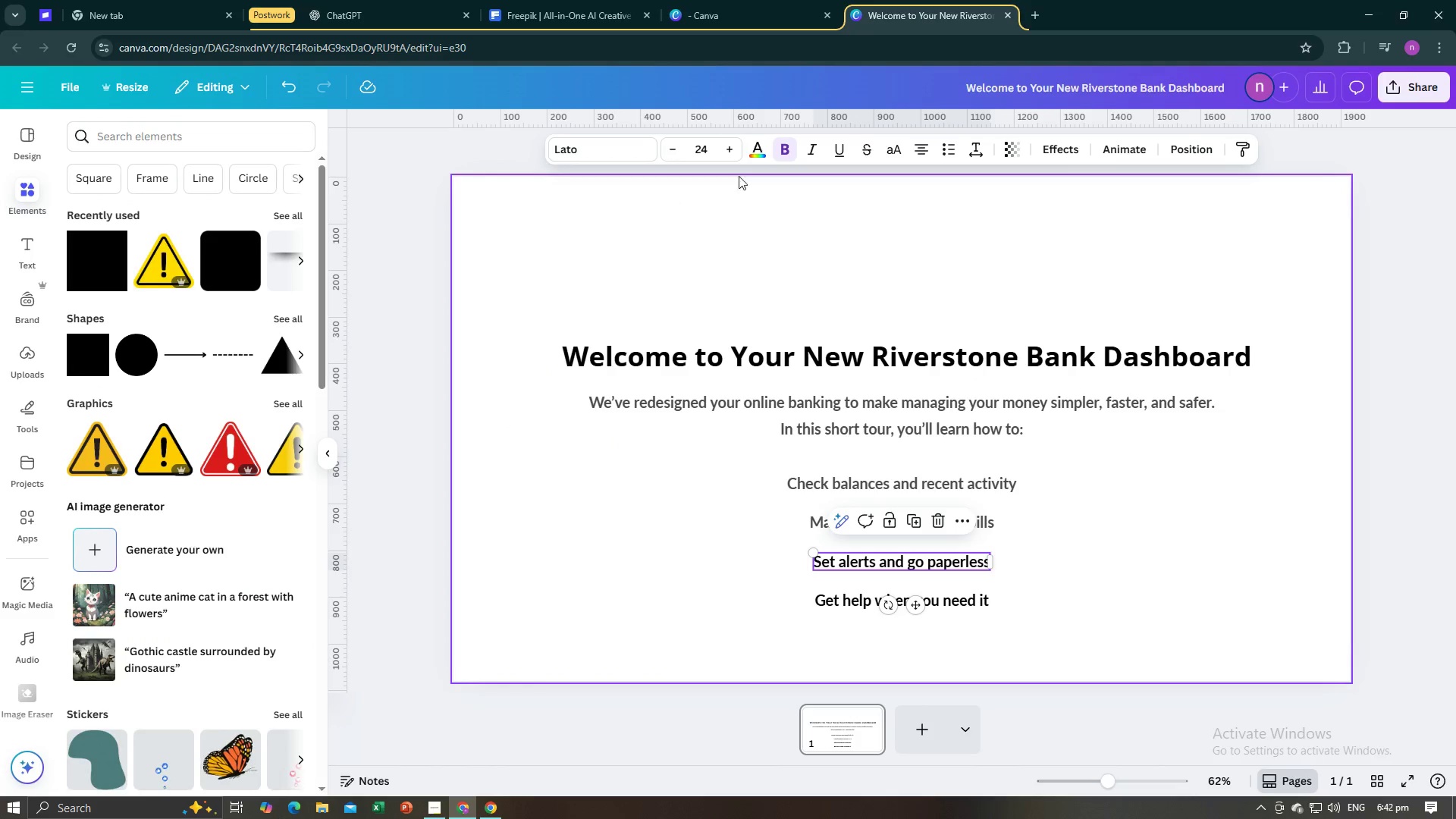 
left_click([767, 156])
 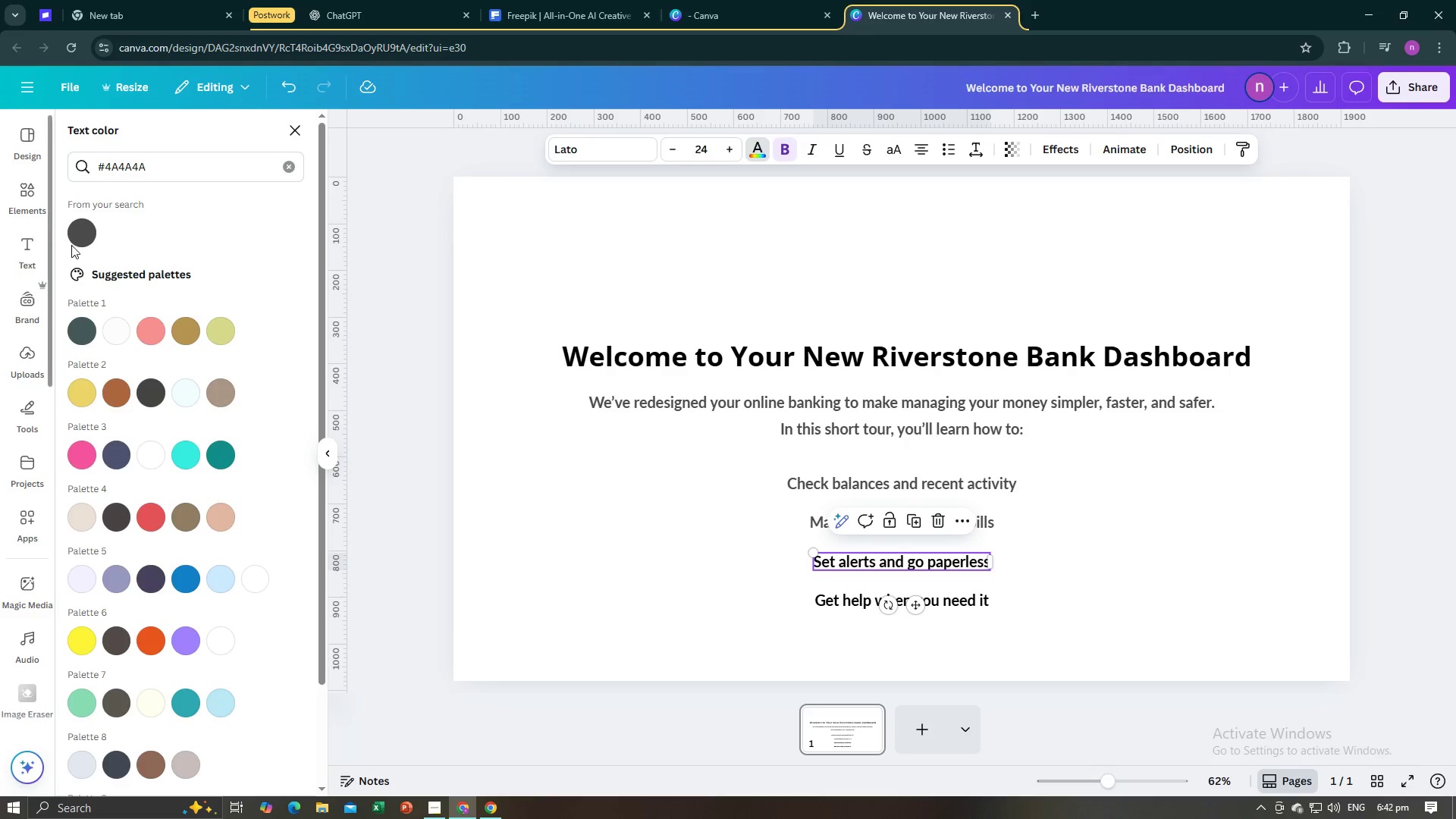 
left_click([80, 238])
 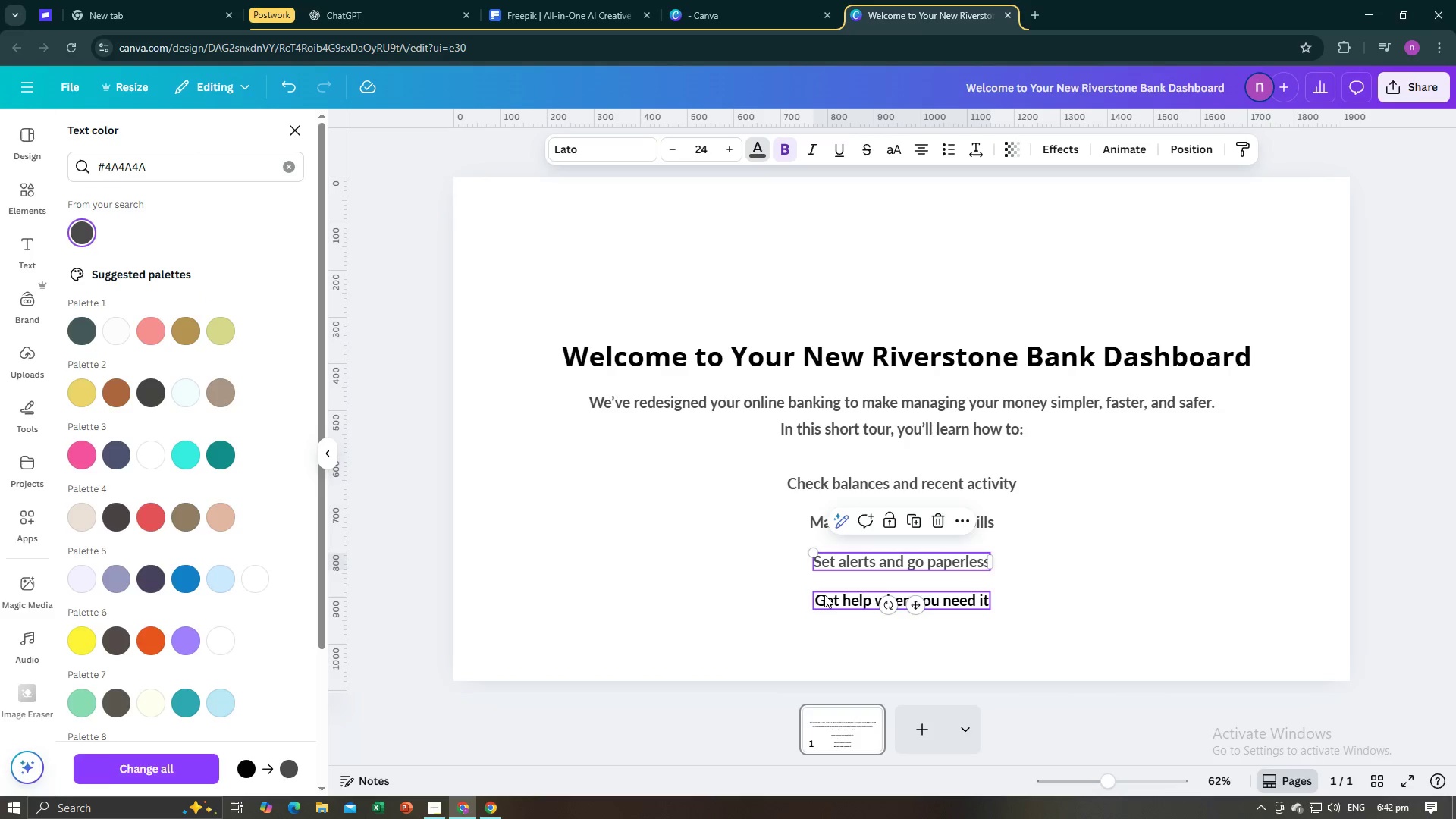 
left_click([824, 595])
 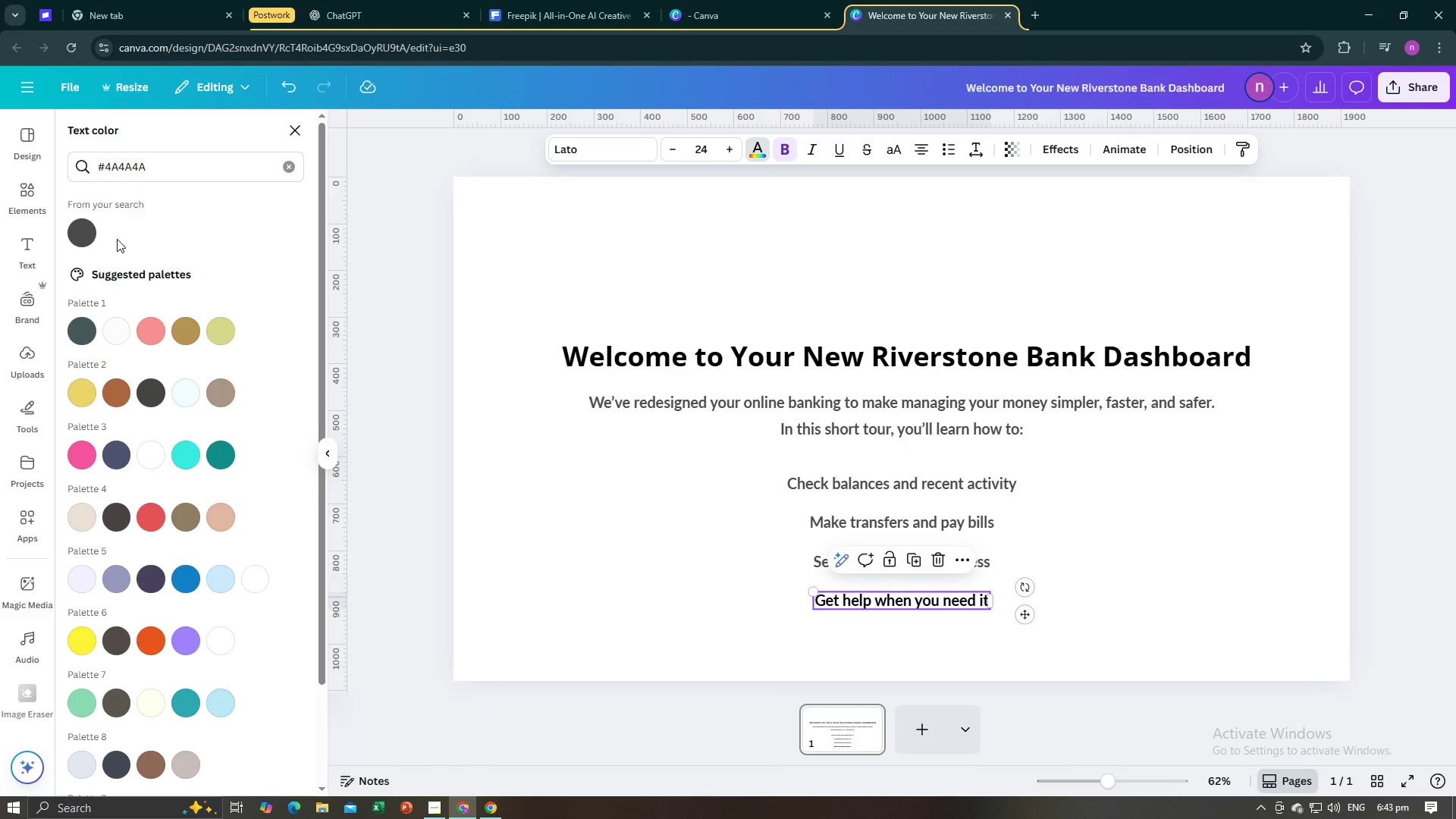 
left_click([89, 234])
 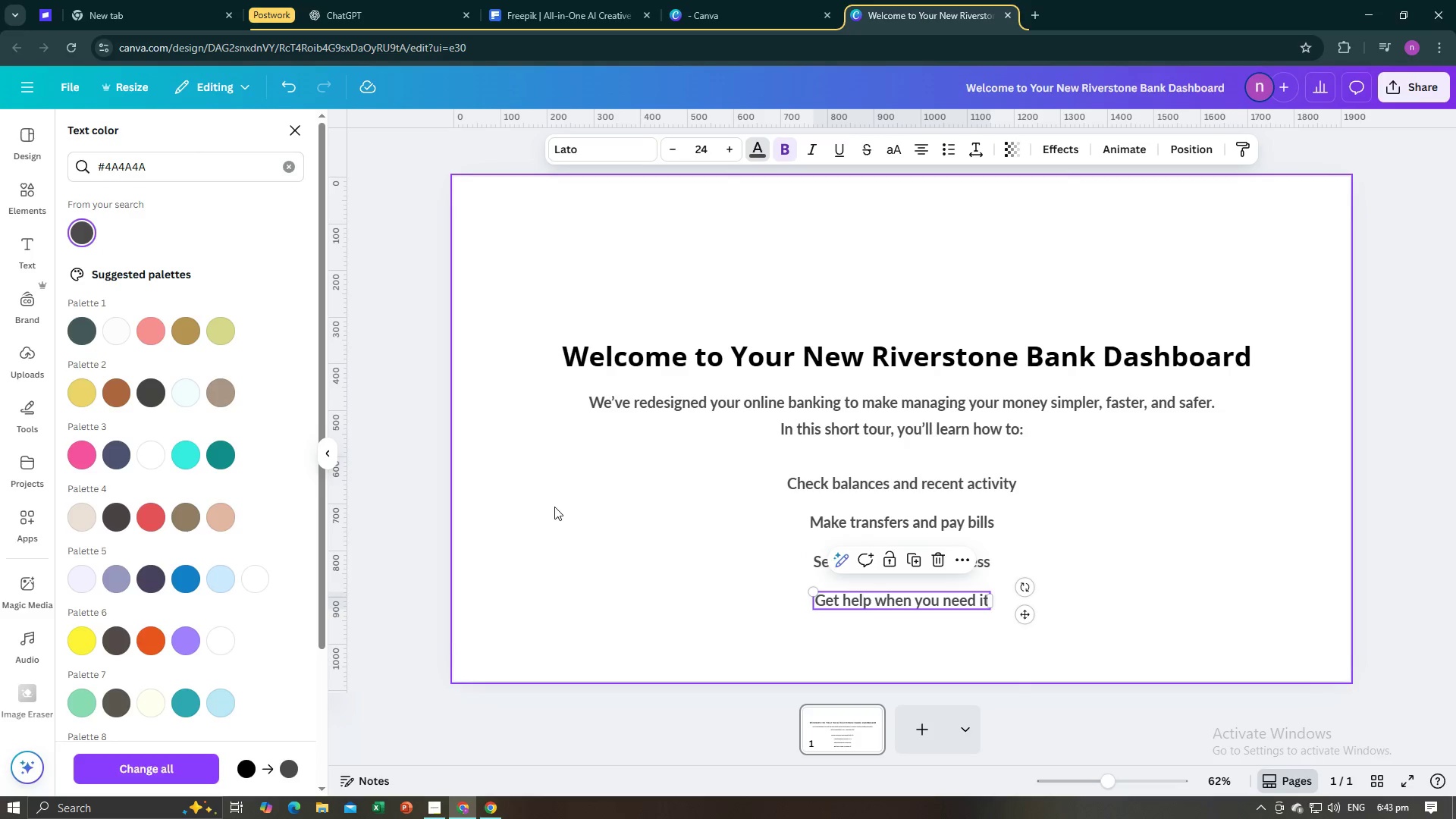 
left_click([554, 507])
 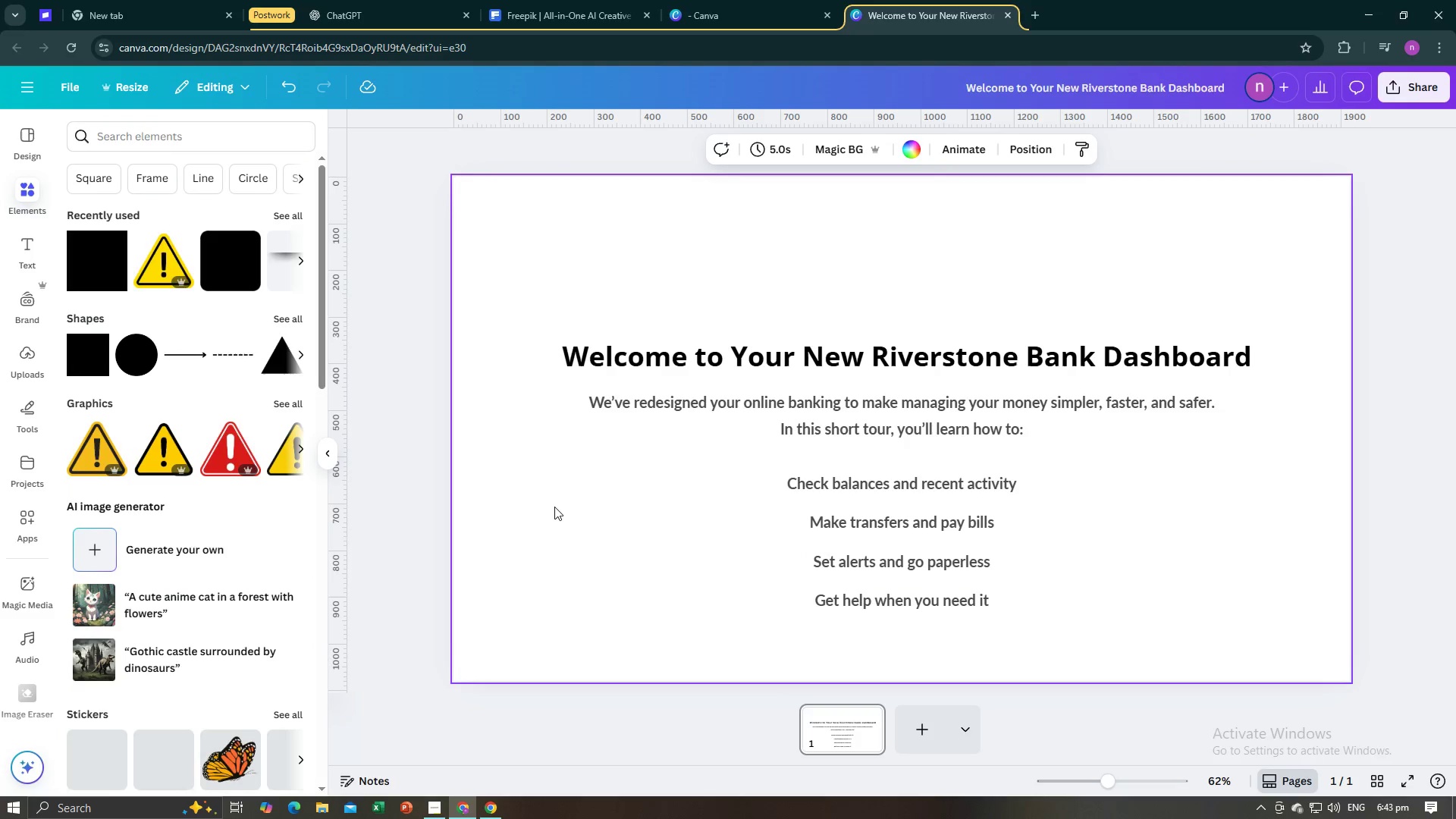 
key(Alt+AltLeft)
 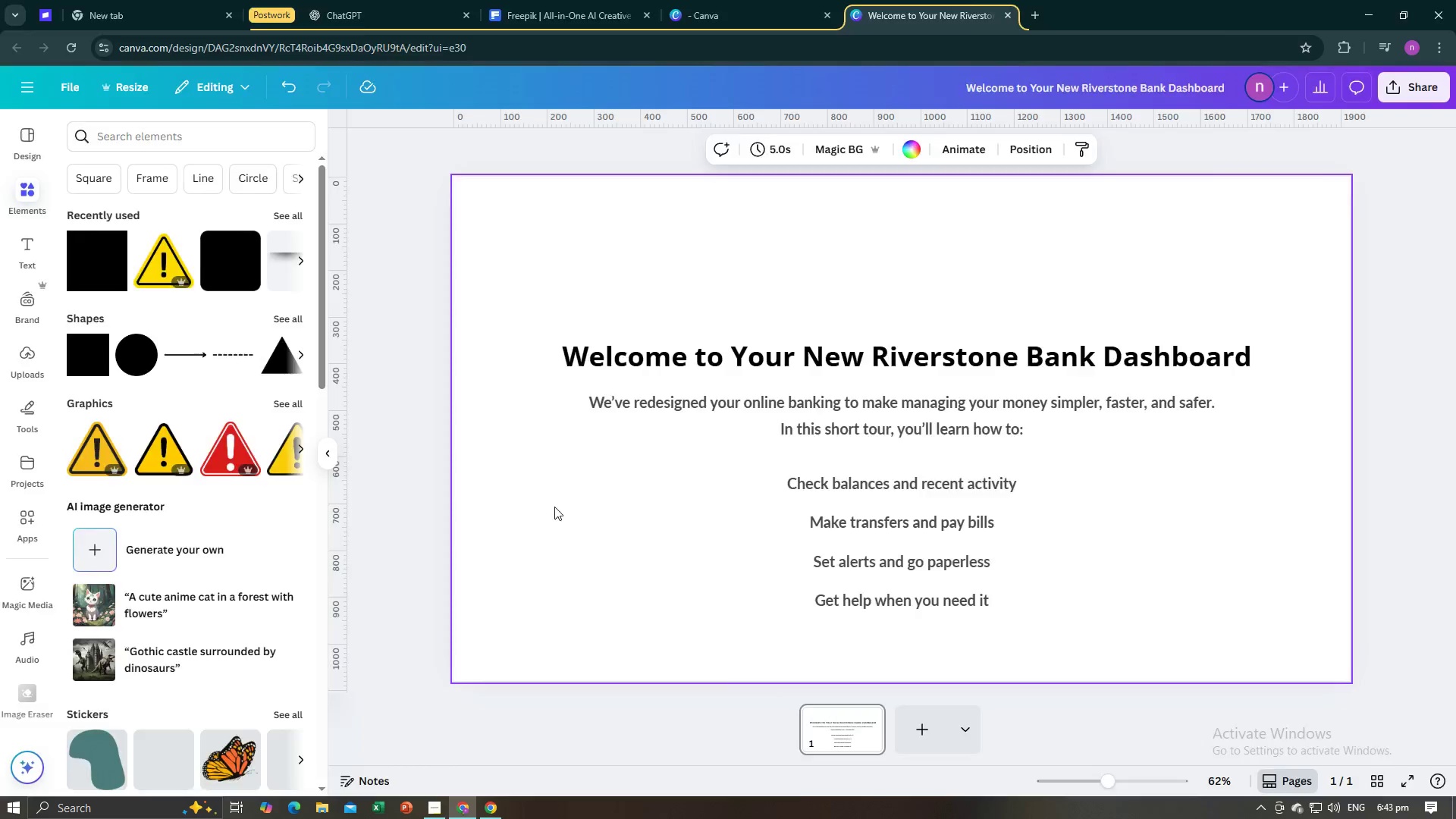 
key(Alt+Tab)
 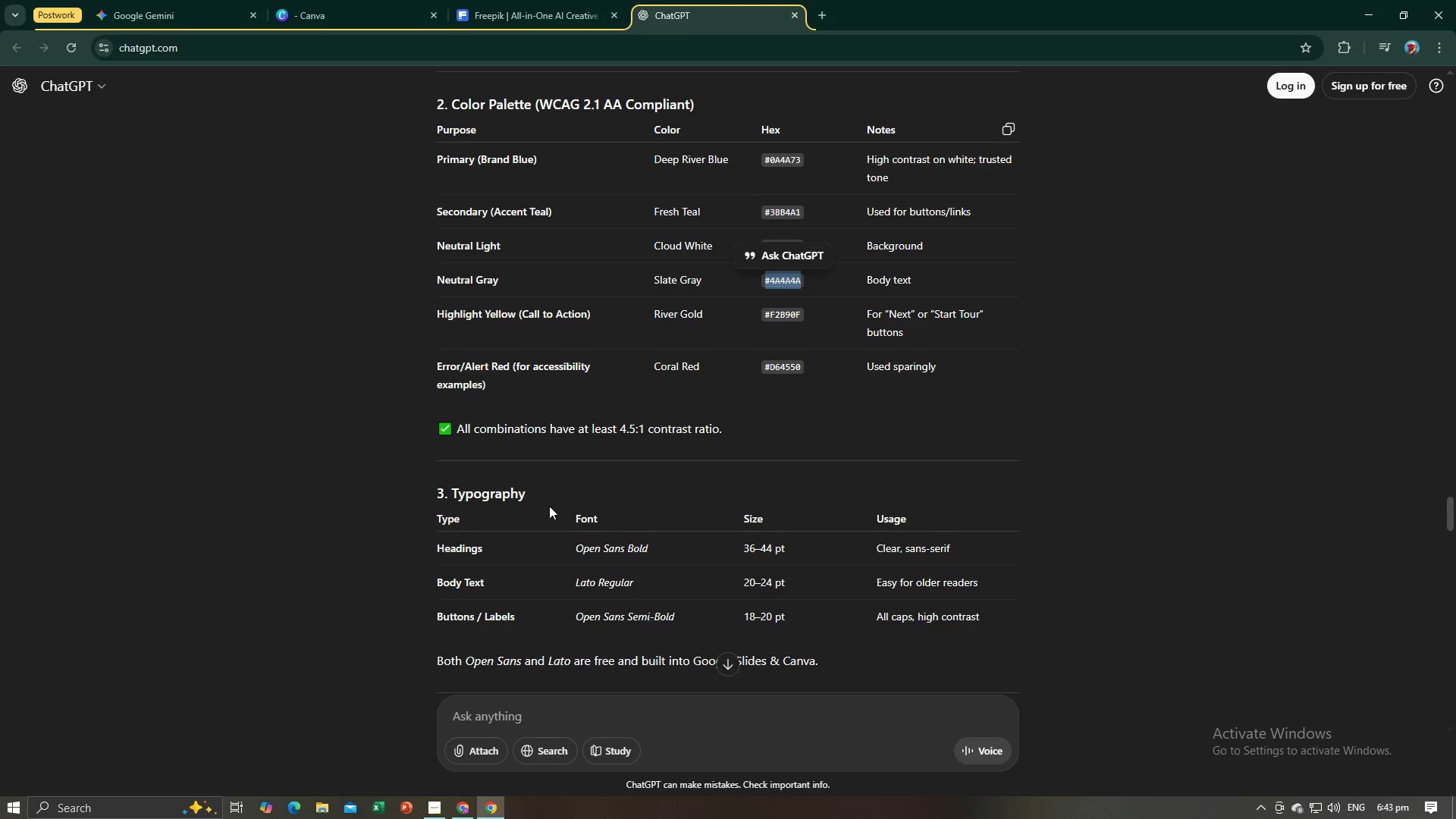 
scroll: coordinate [549, 506], scroll_direction: down, amount: 4.0
 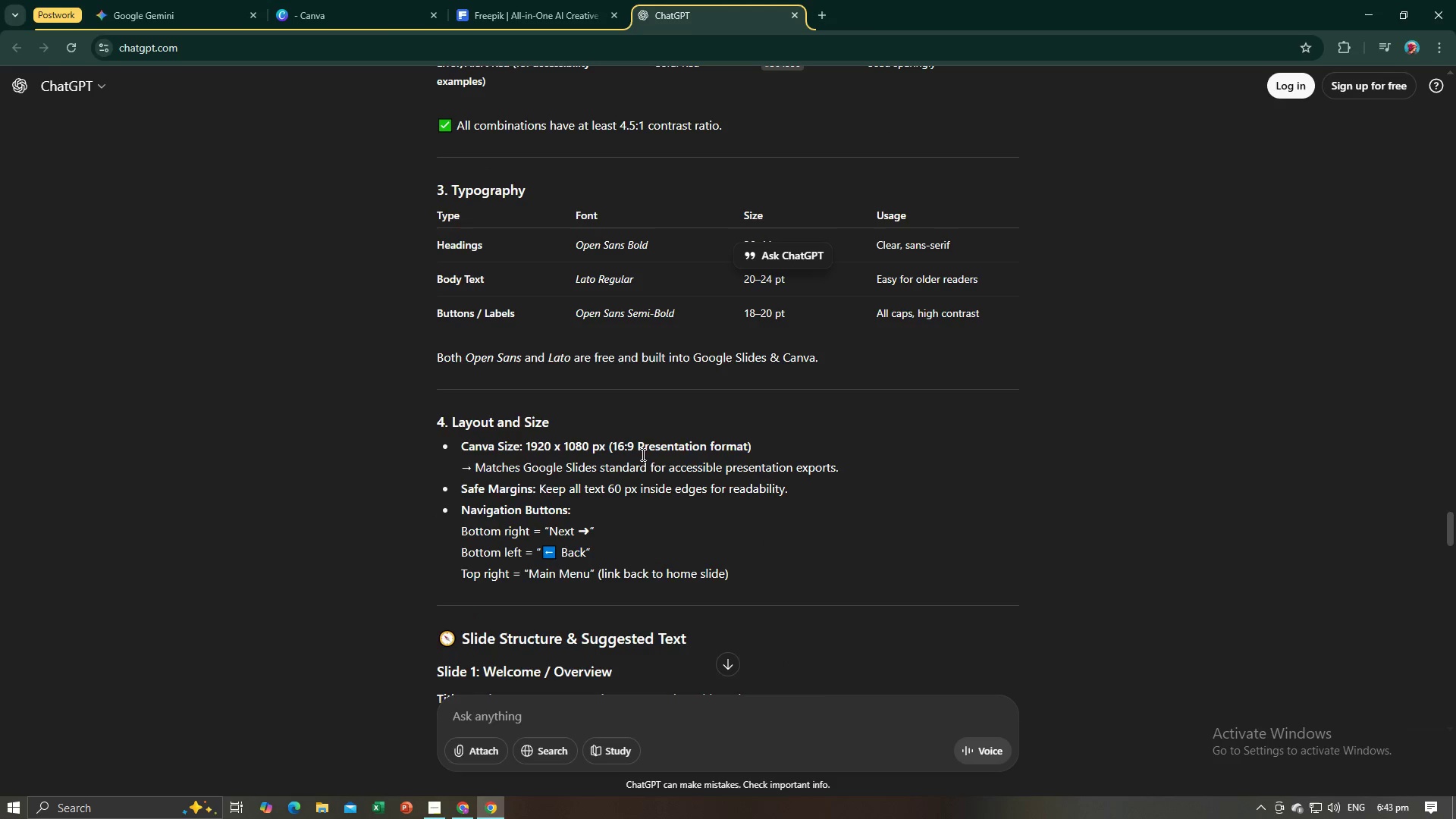 
left_click([939, 441])
 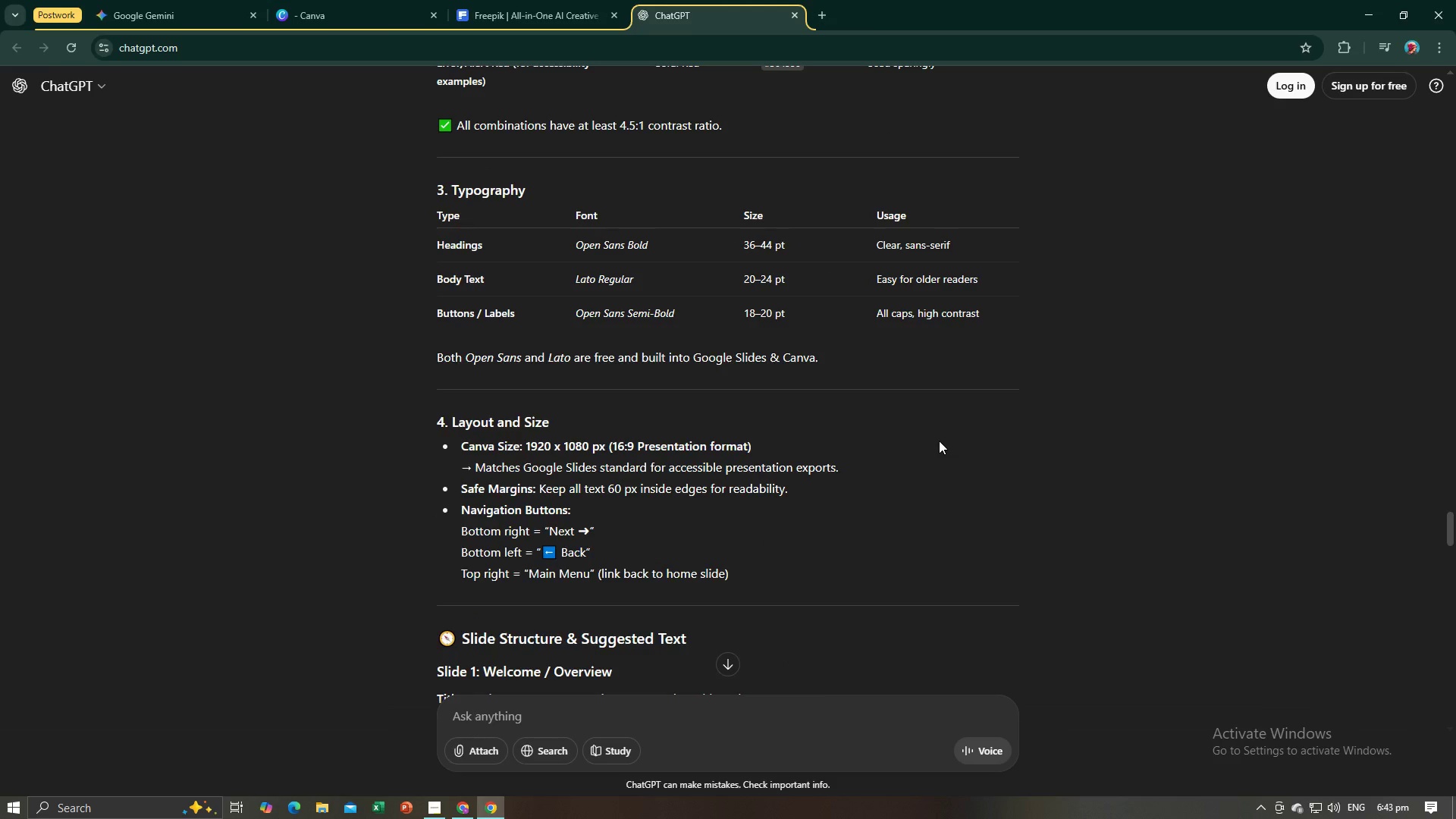 
scroll: coordinate [939, 441], scroll_direction: down, amount: 2.0
 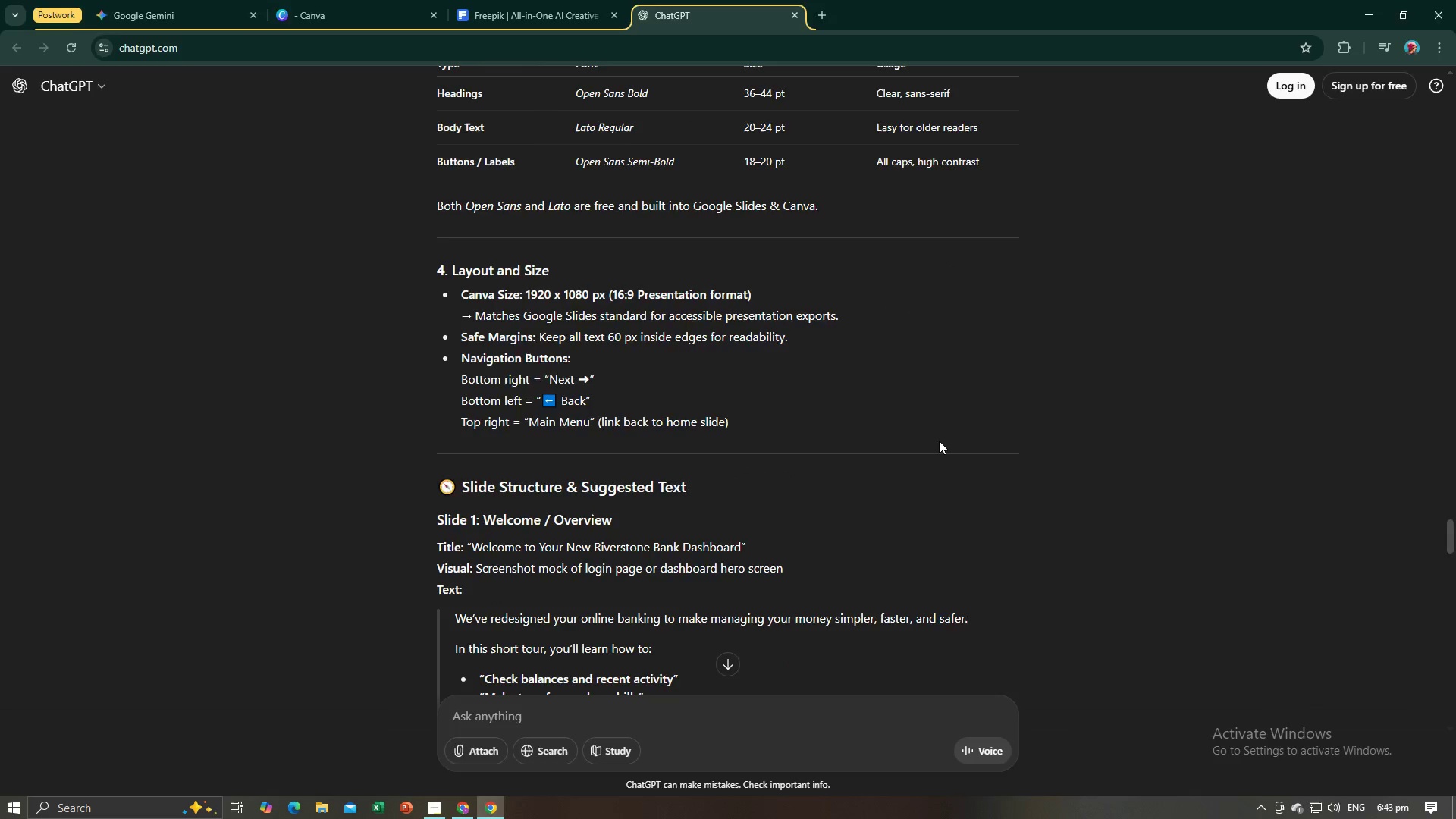 
key(Alt+AltLeft)
 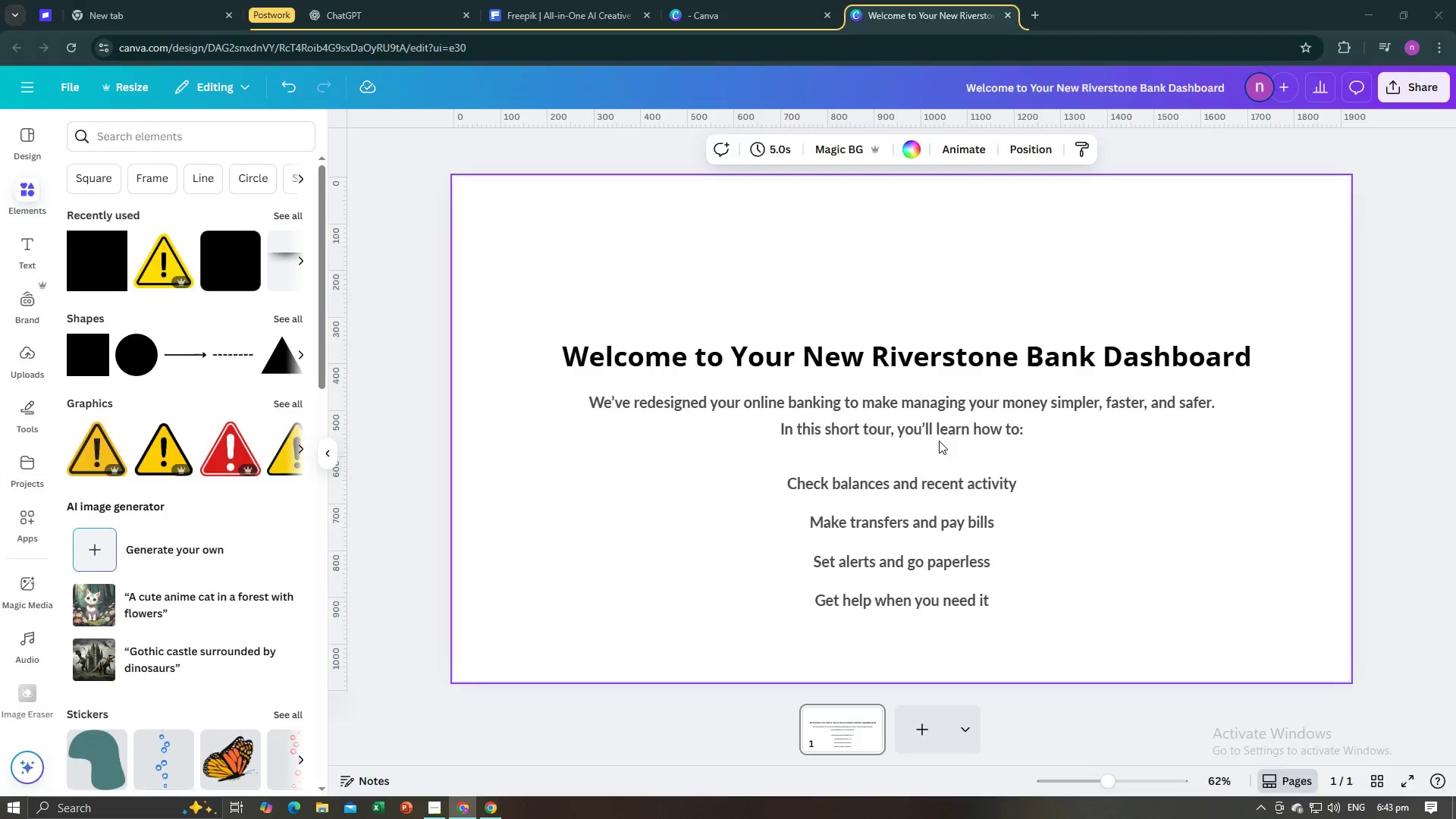 
key(Alt+Tab)
 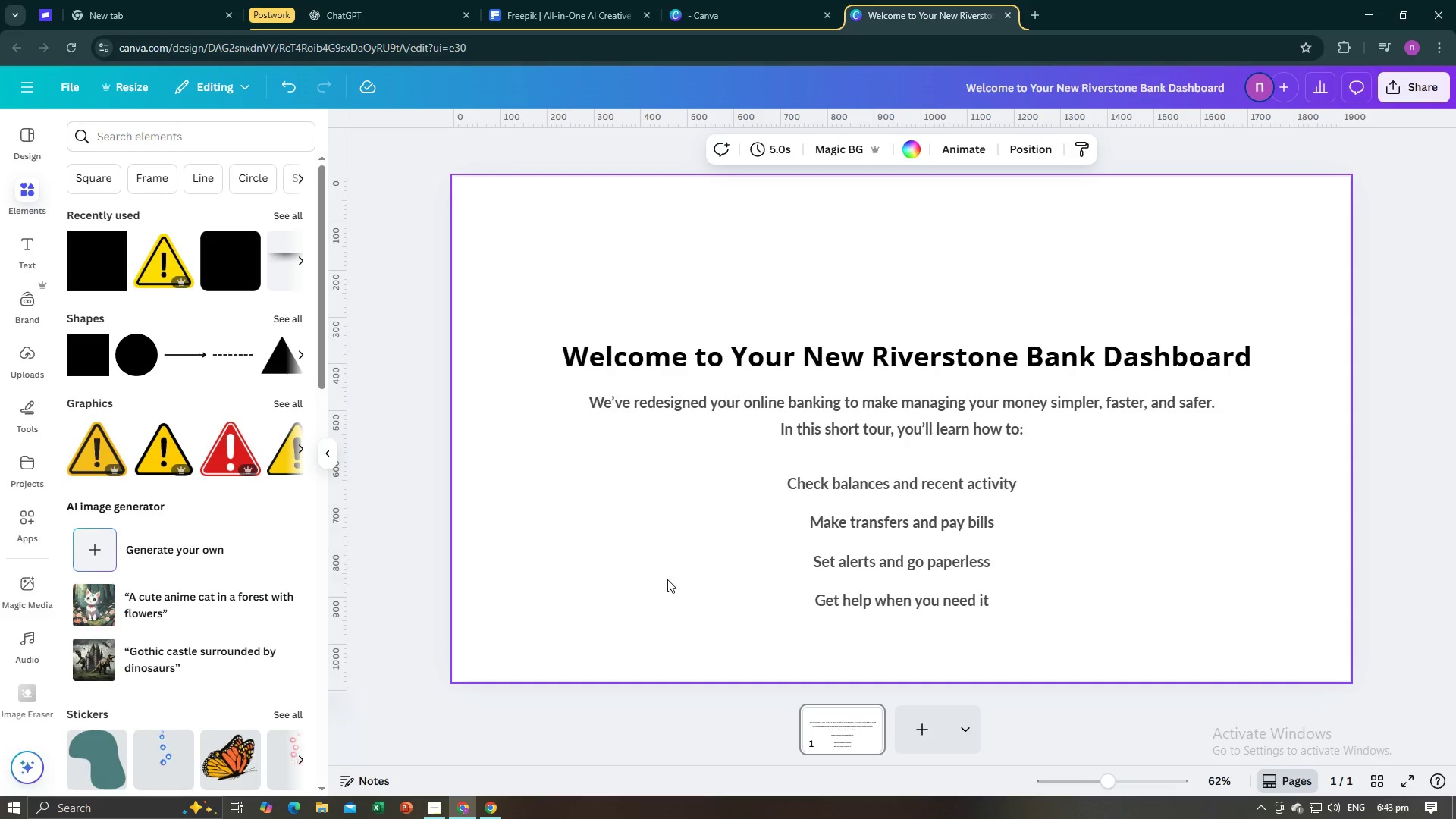 
key(Alt+AltLeft)
 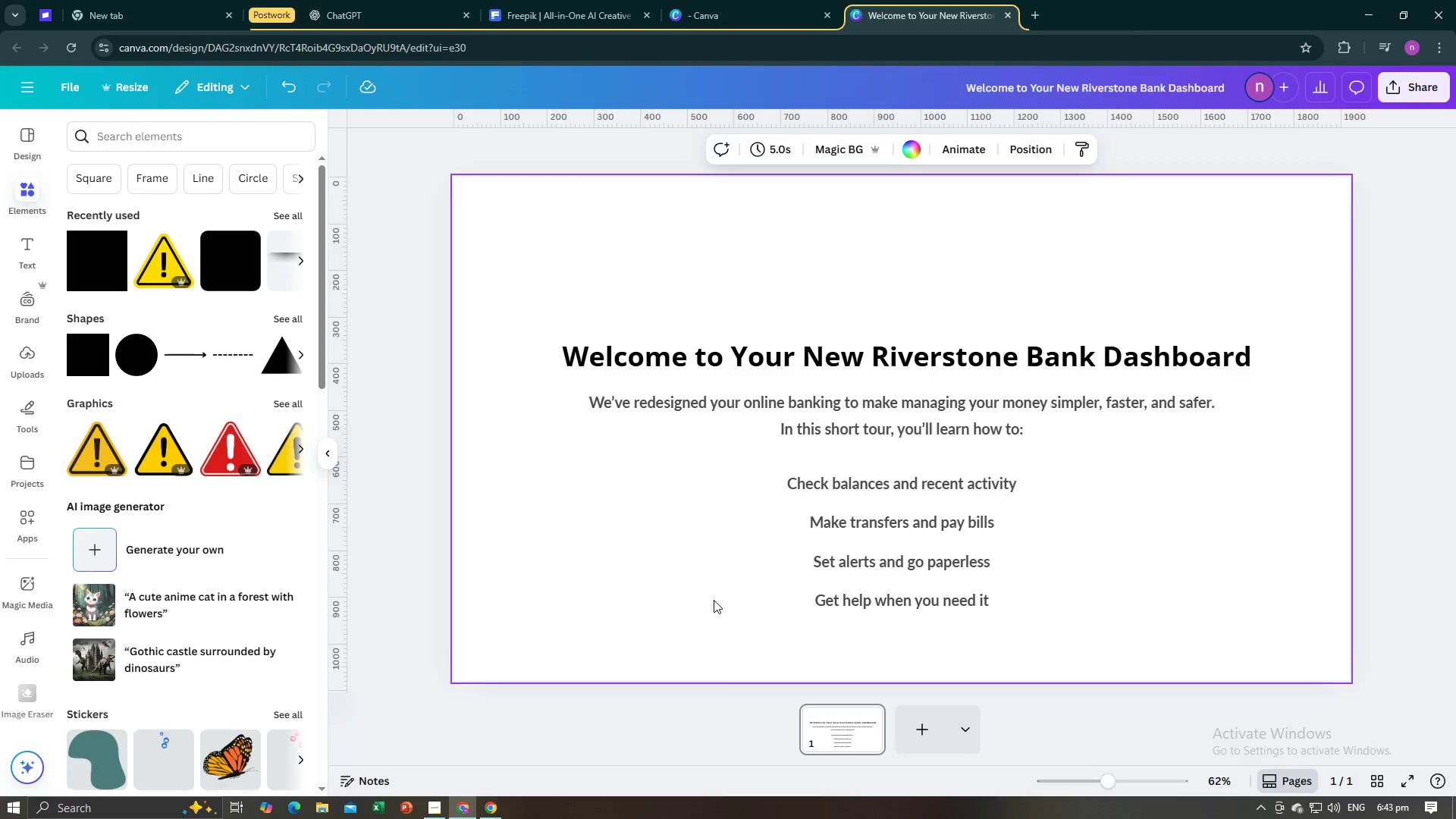 
key(Alt+Tab)
 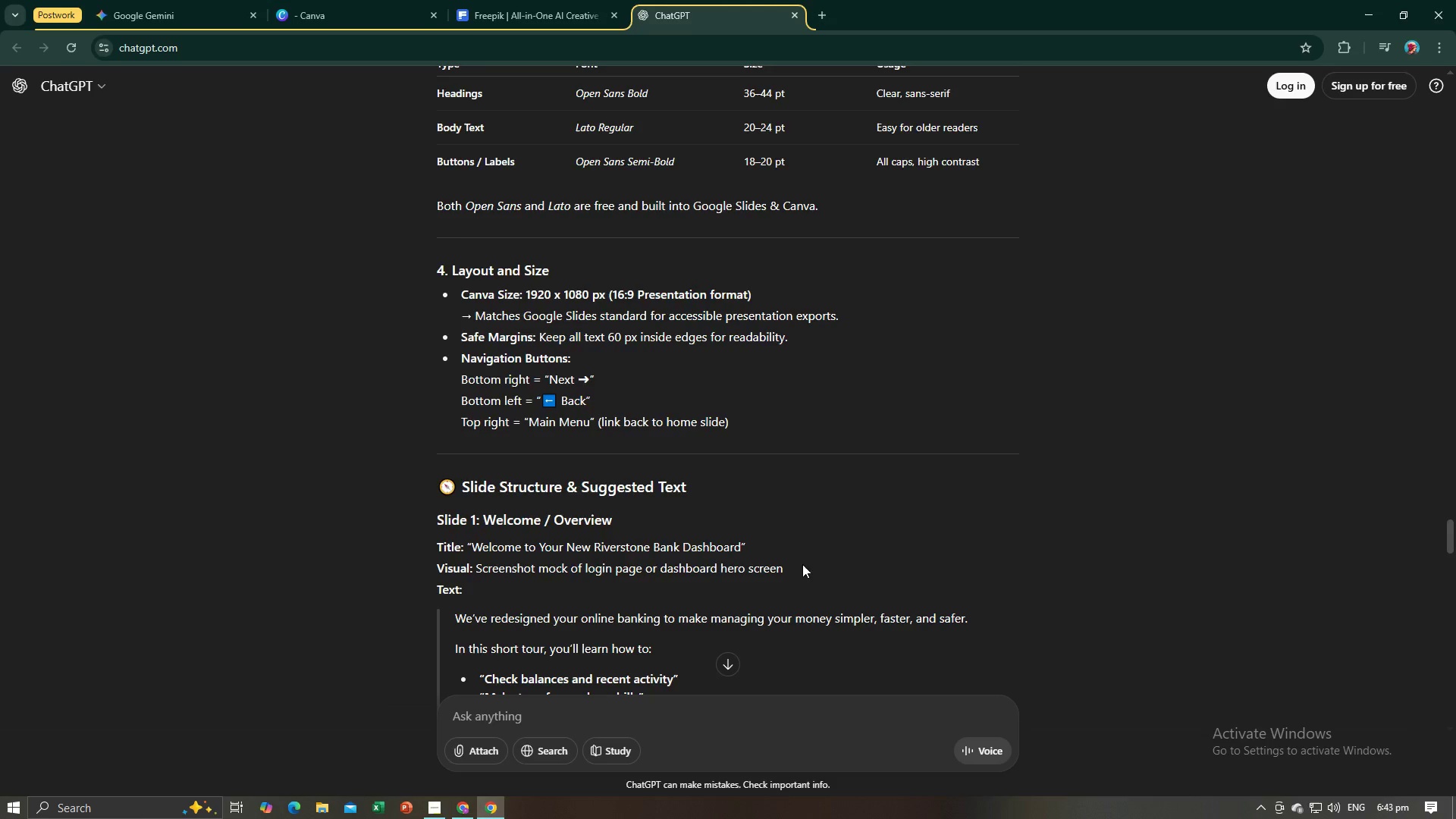 
scroll: coordinate [813, 559], scroll_direction: down, amount: 4.0
 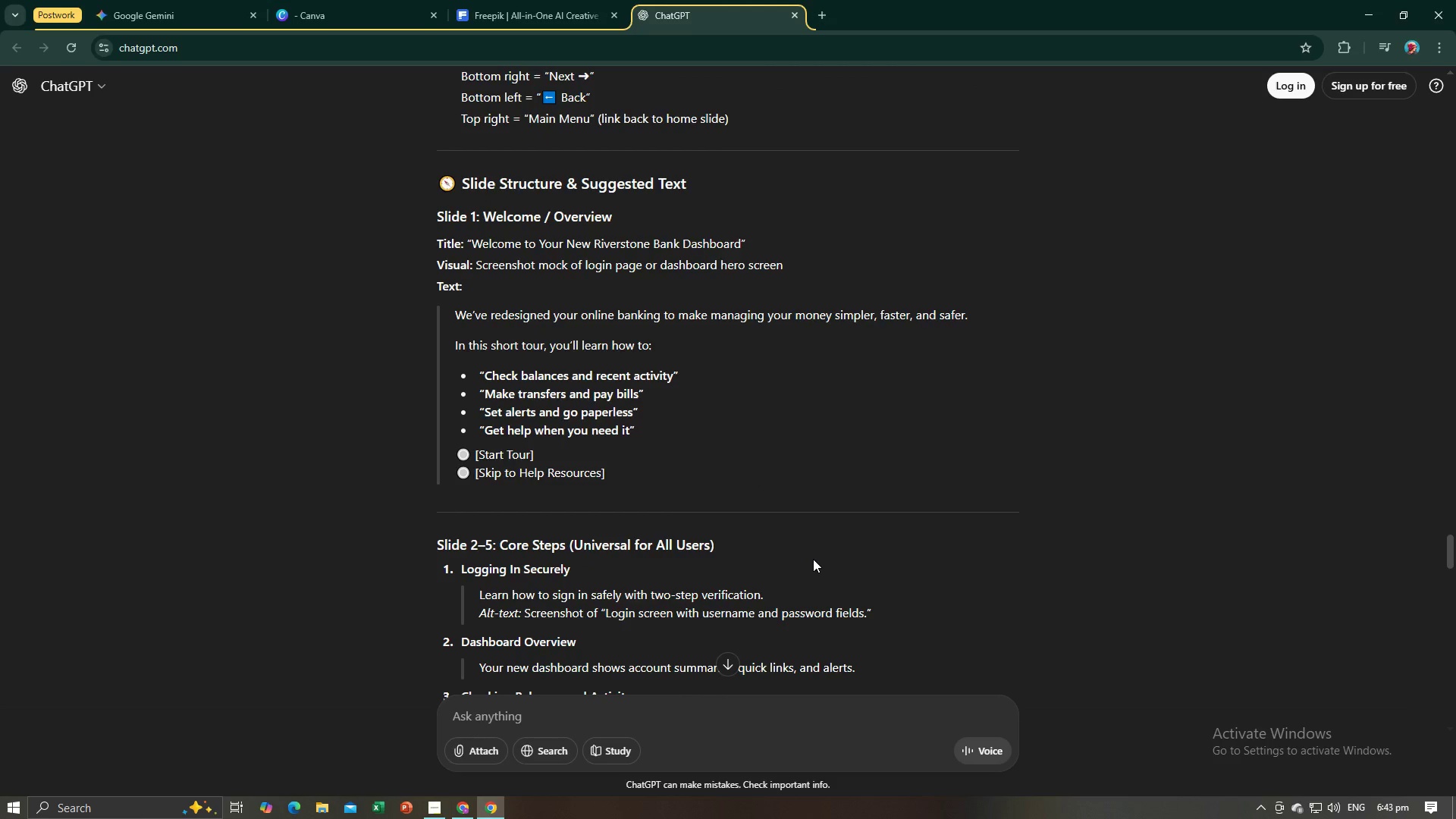 
key(Alt+AltLeft)
 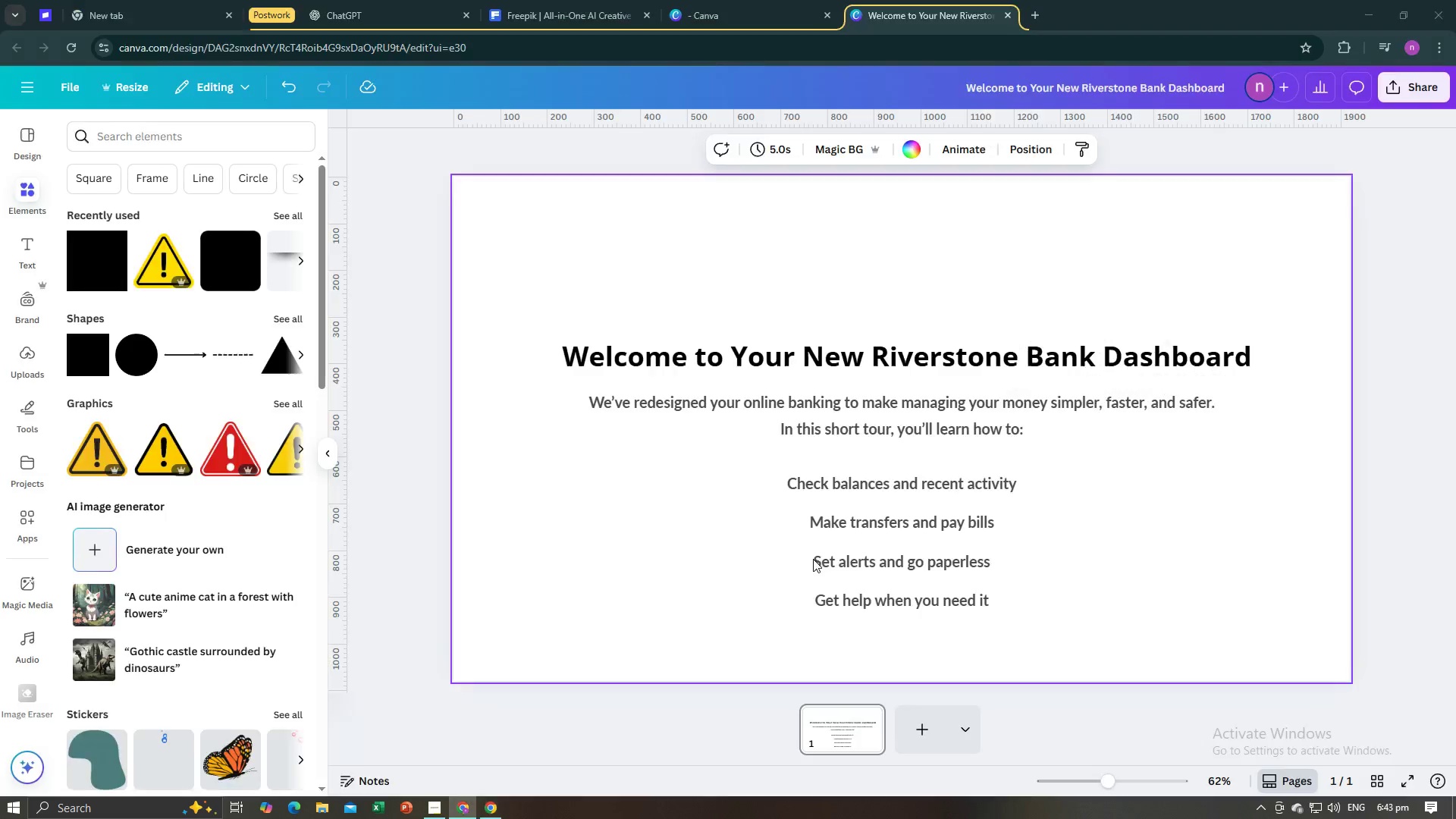 
hold_key(key=Tab, duration=17.76)
 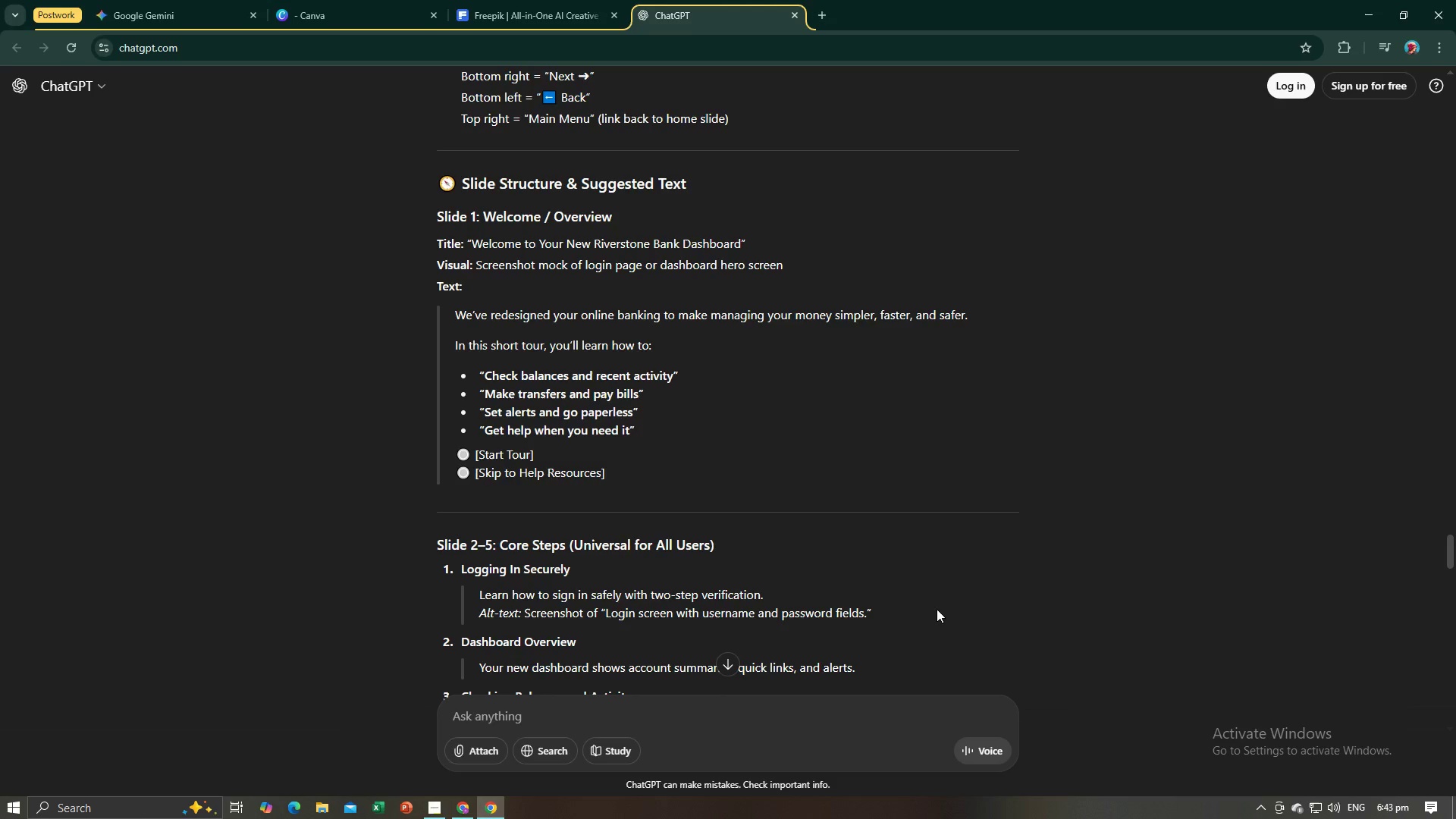 
left_click([324, 458])
 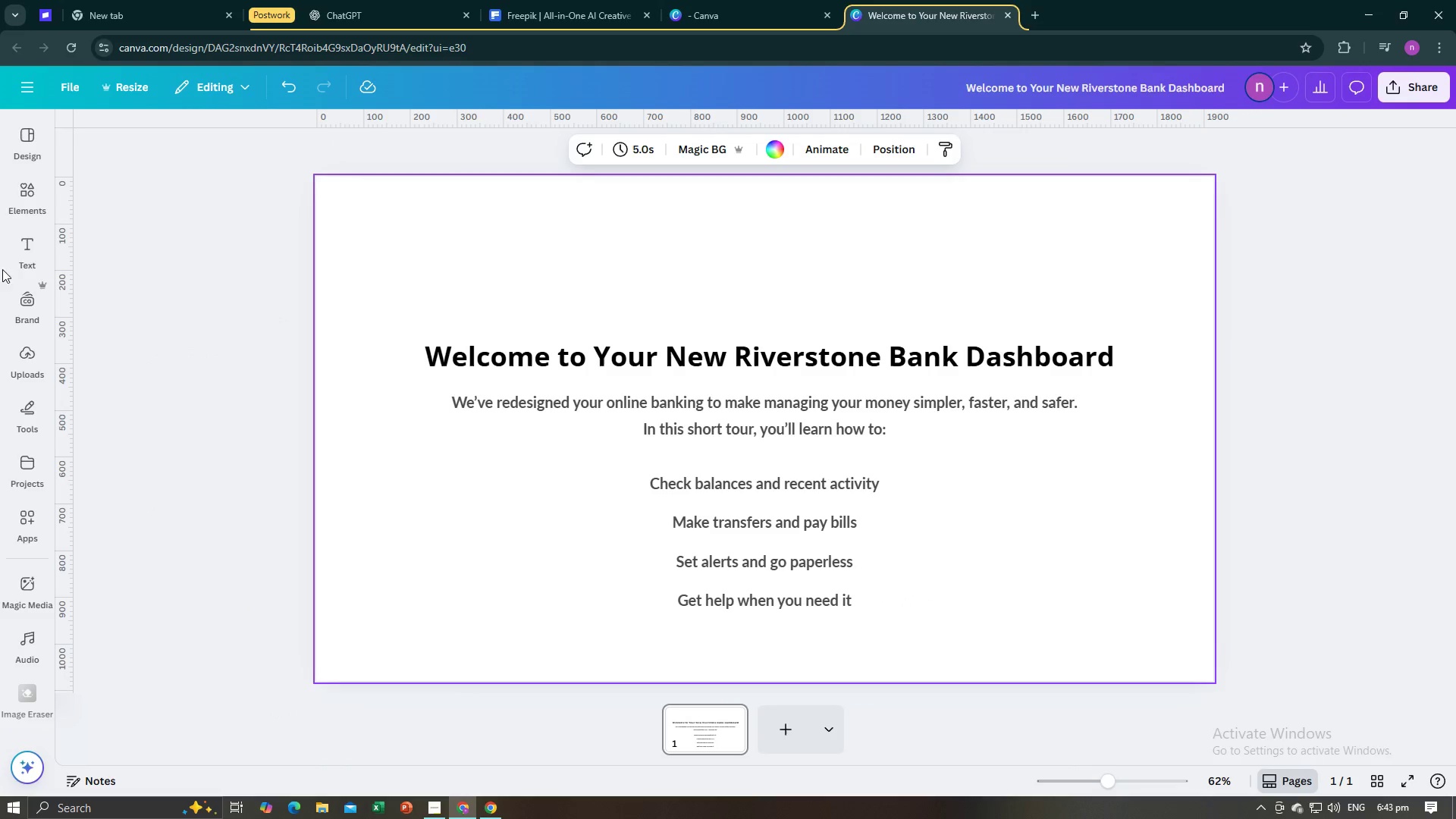 
left_click([27, 203])
 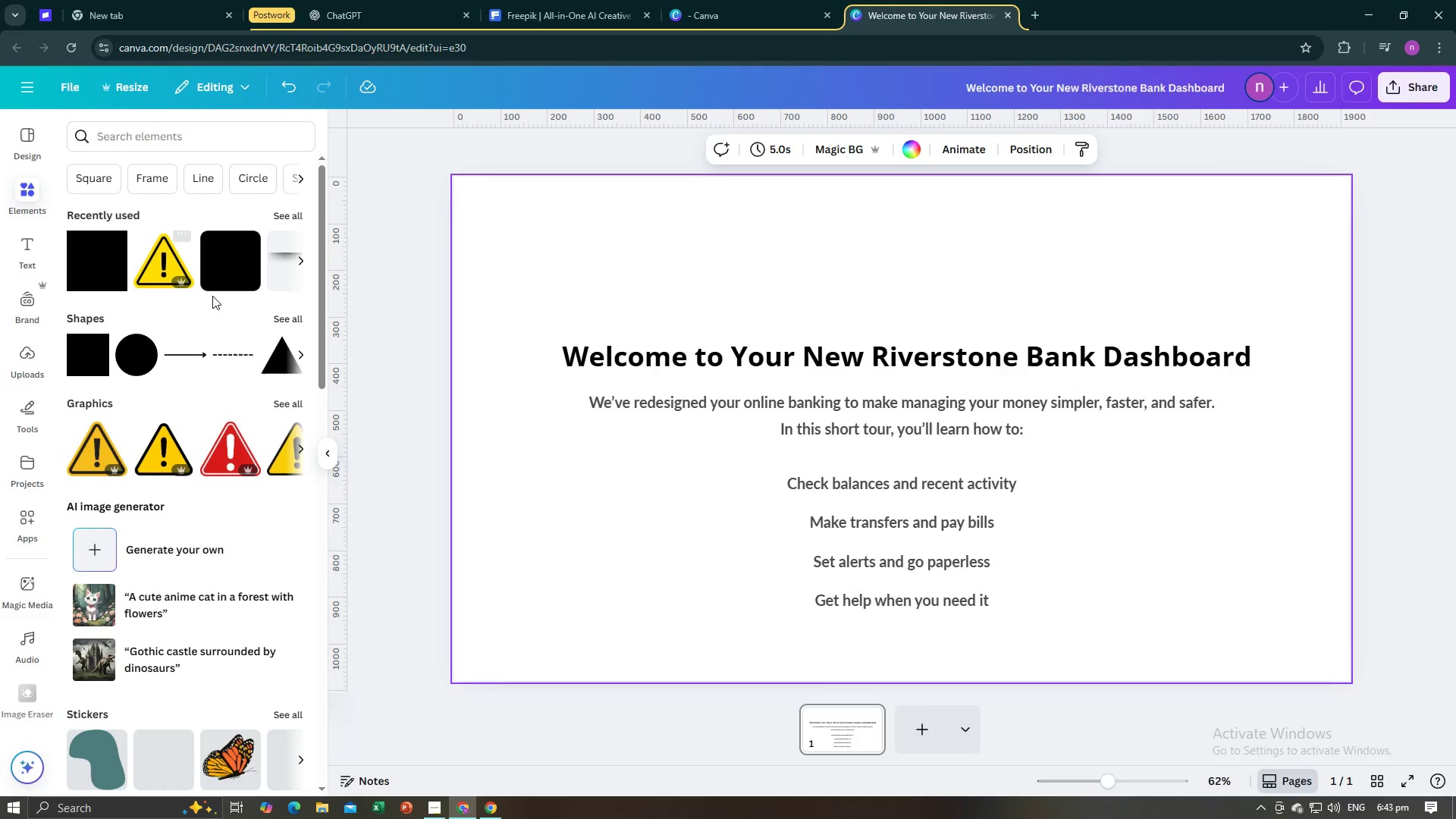 
left_click([213, 294])
 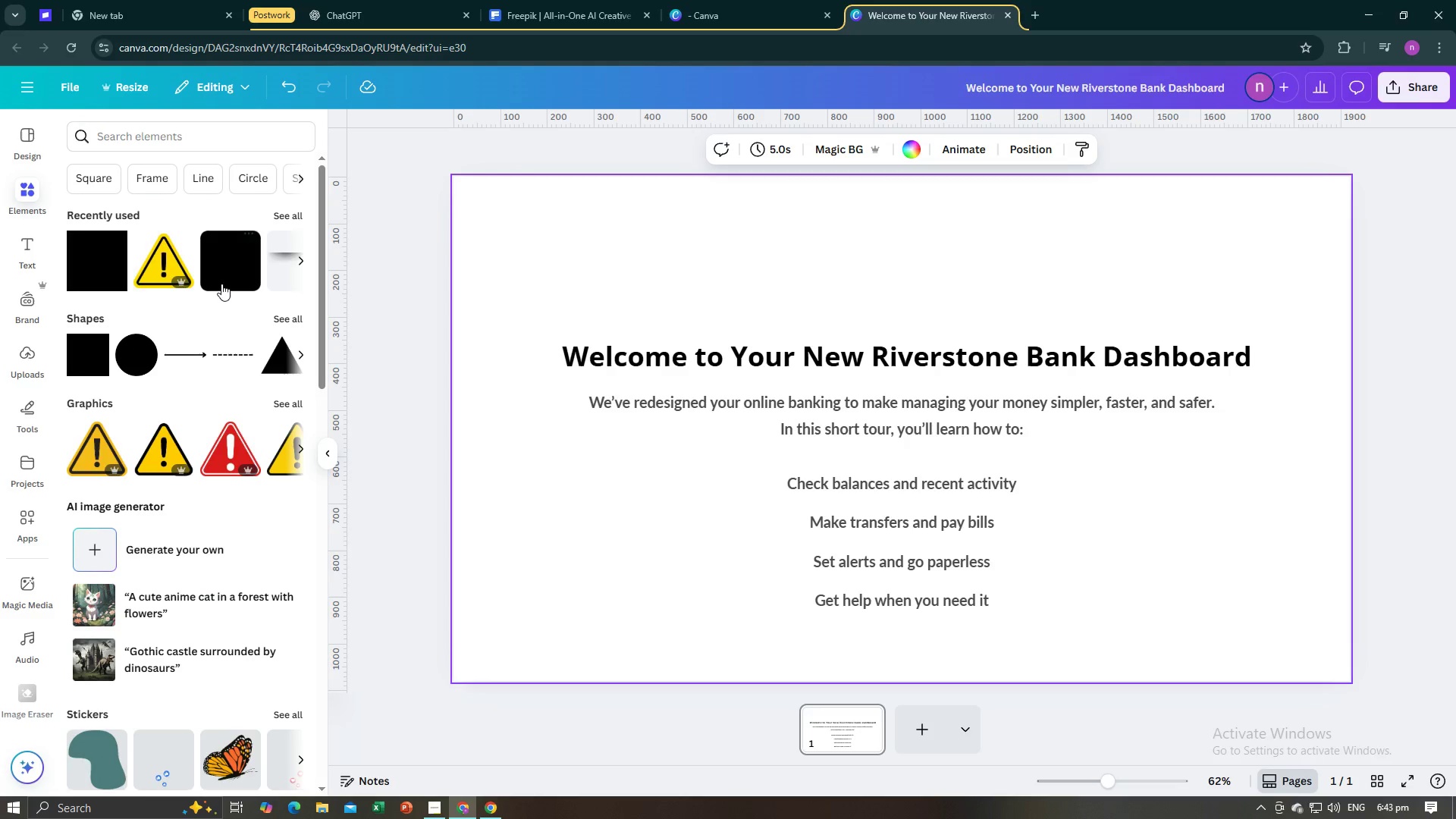 
left_click([221, 283])
 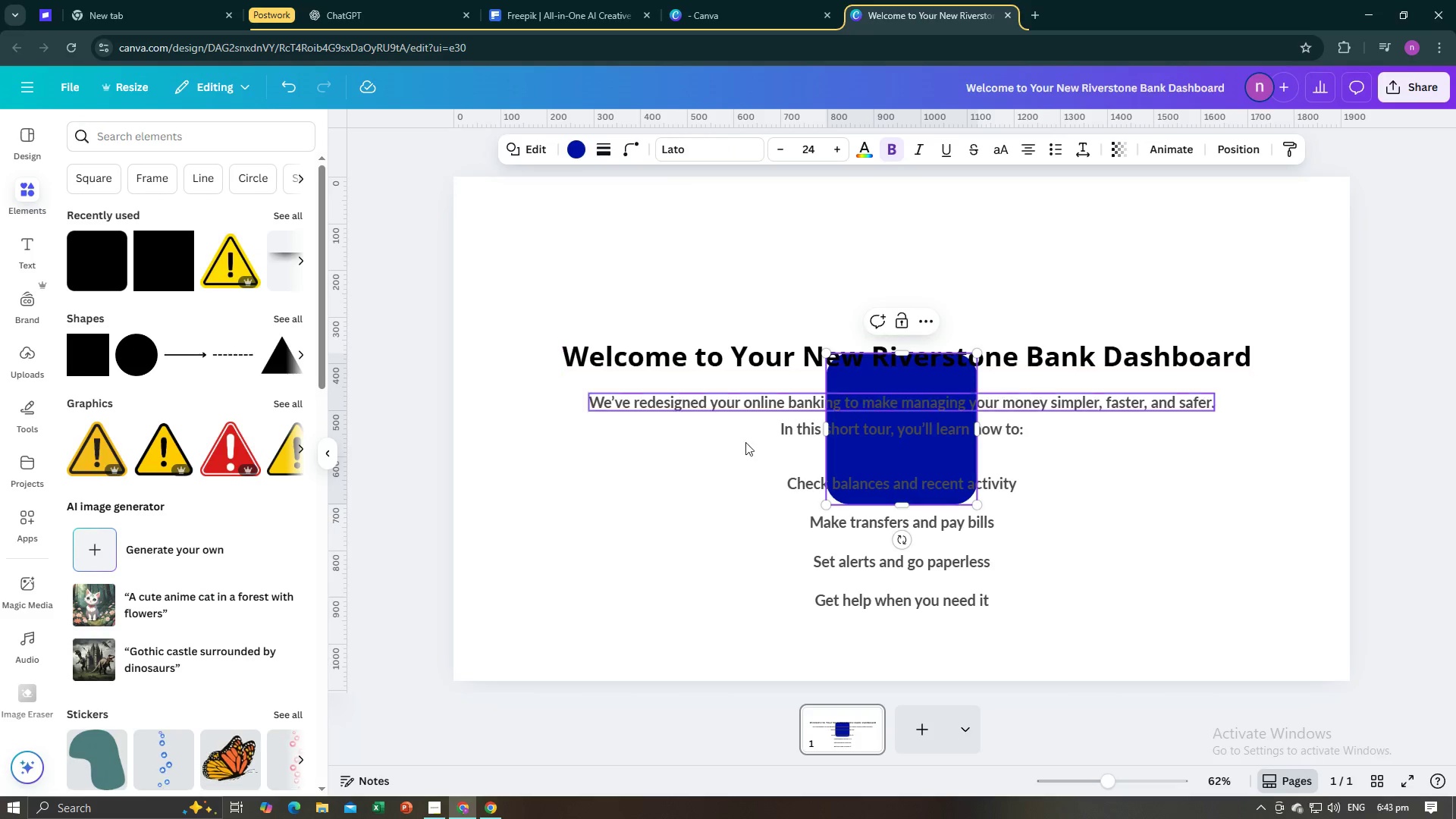 
left_click([530, 487])
 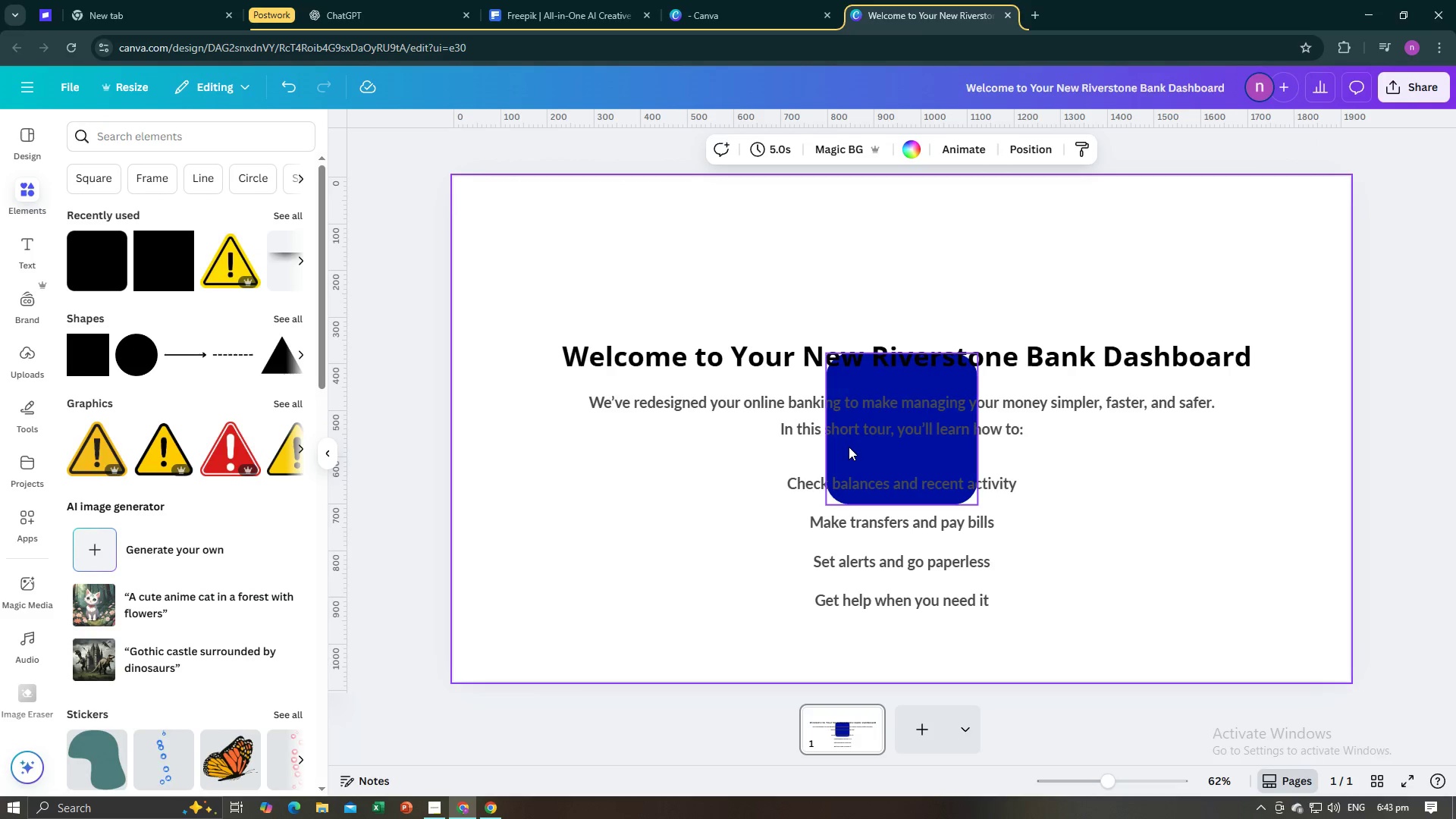 
left_click([849, 447])
 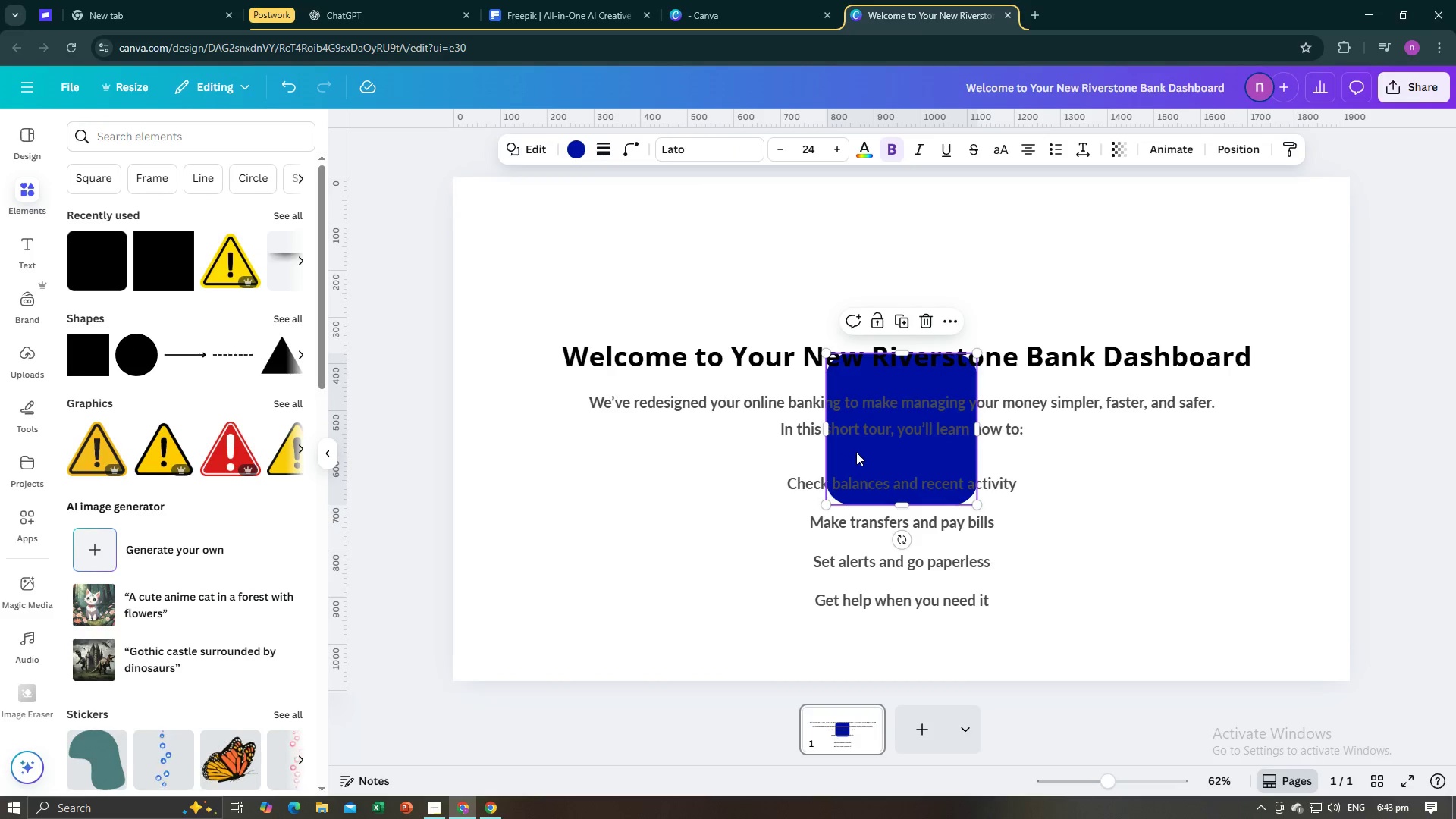 
left_click_drag(start_coordinate=[856, 452], to_coordinate=[1134, 587])
 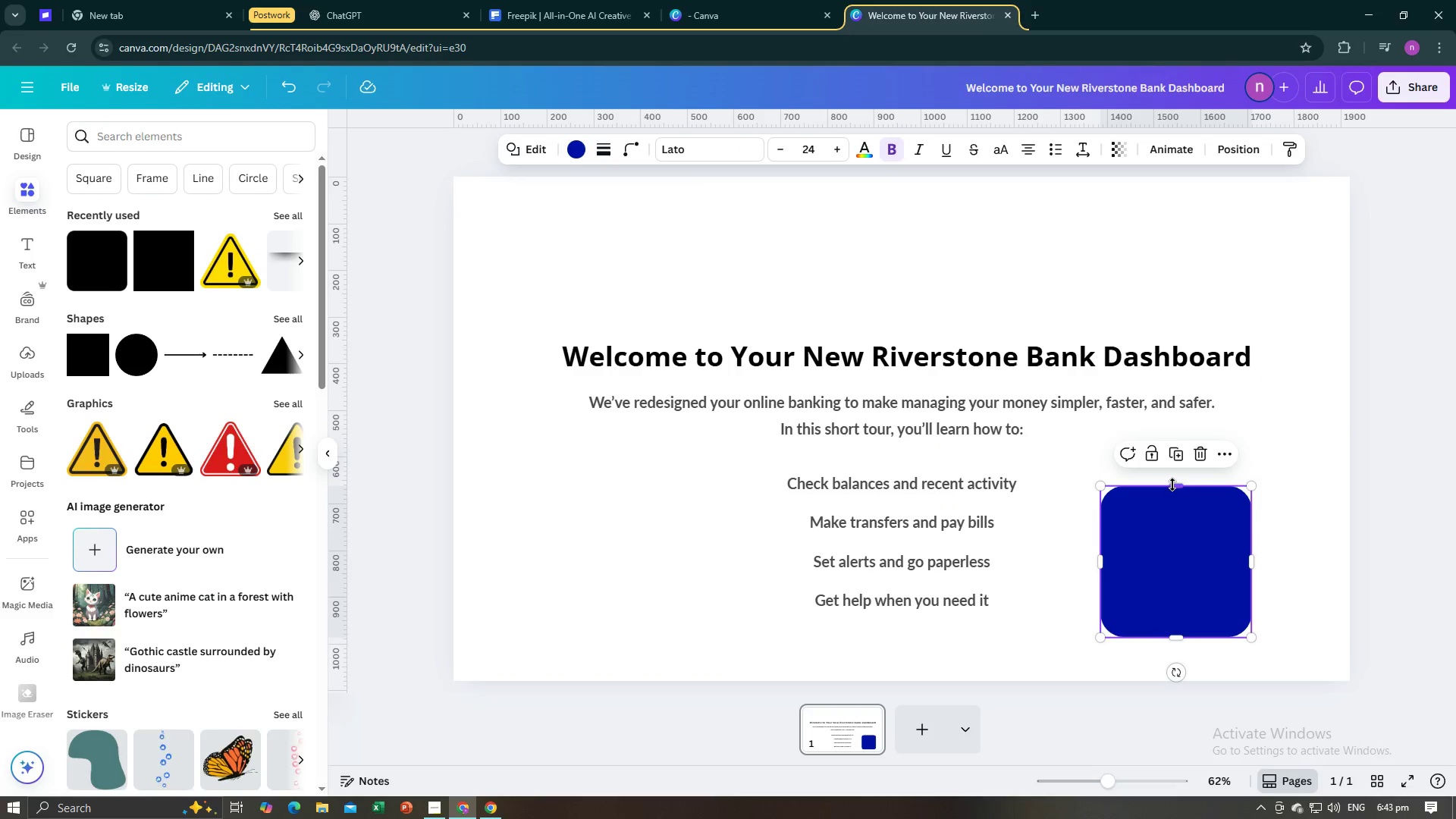 
left_click_drag(start_coordinate=[1172, 485], to_coordinate=[1194, 576])
 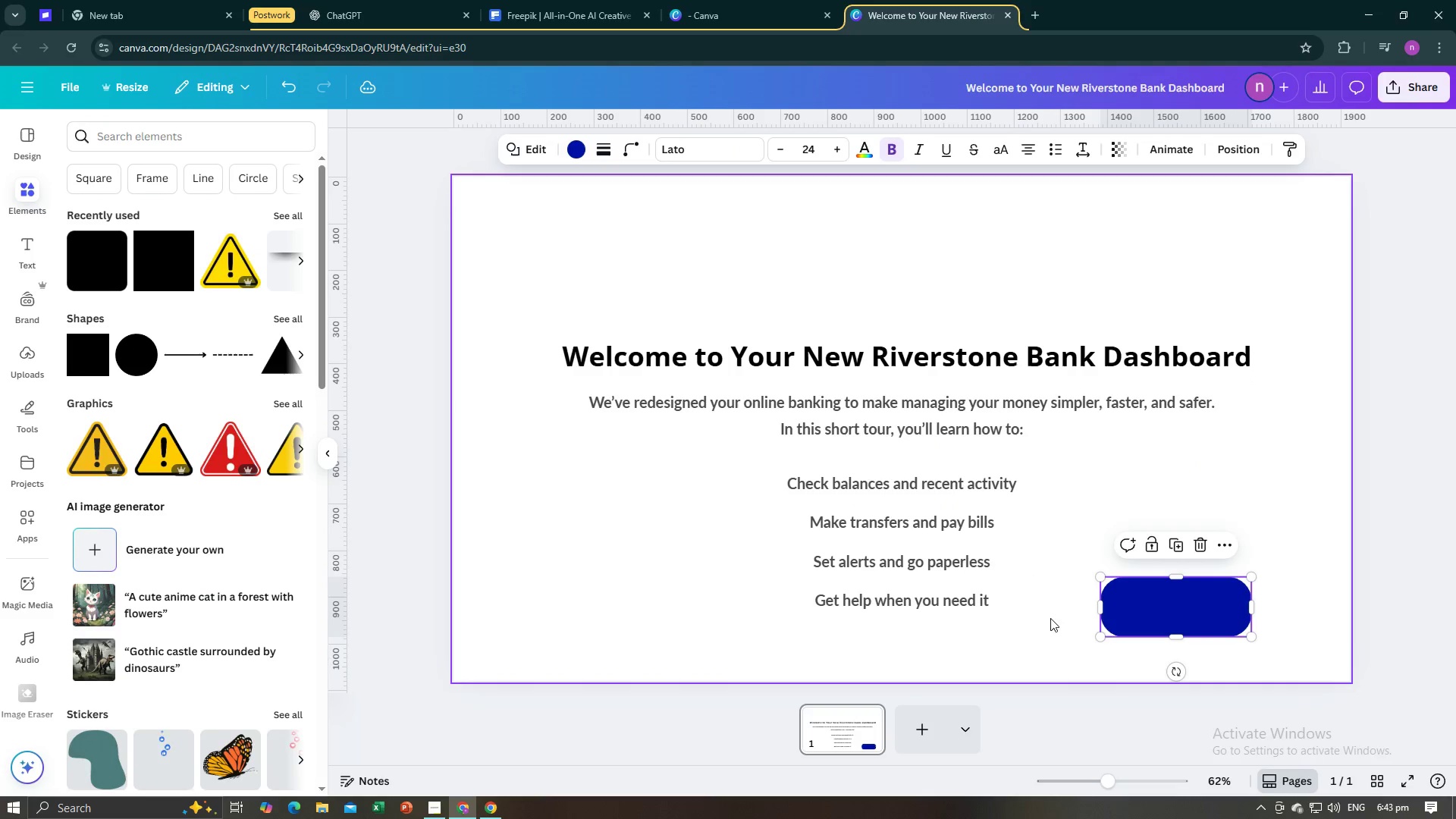 
left_click_drag(start_coordinate=[1052, 629], to_coordinate=[1056, 630])
 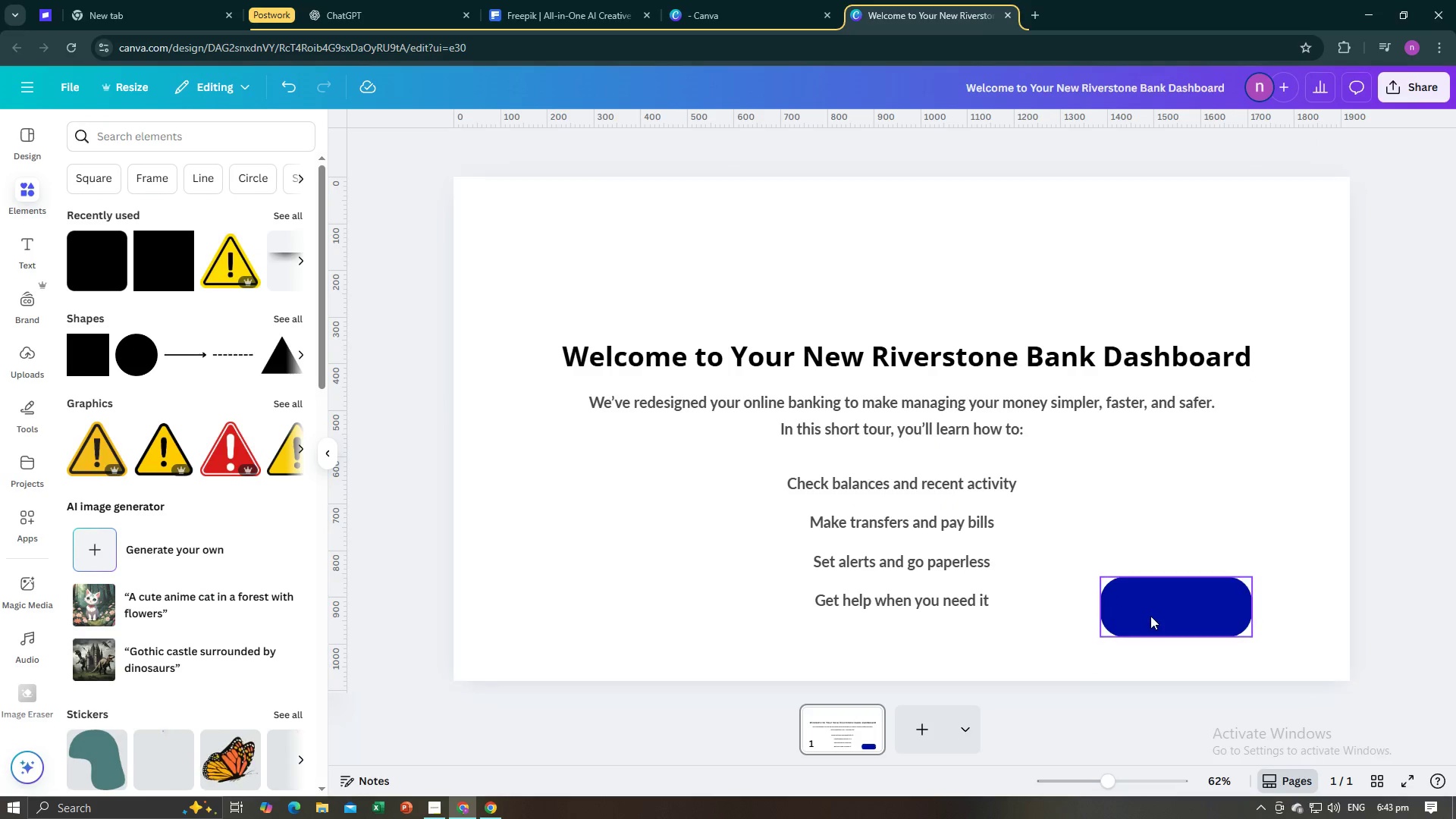 
left_click_drag(start_coordinate=[1150, 616], to_coordinate=[1225, 643])
 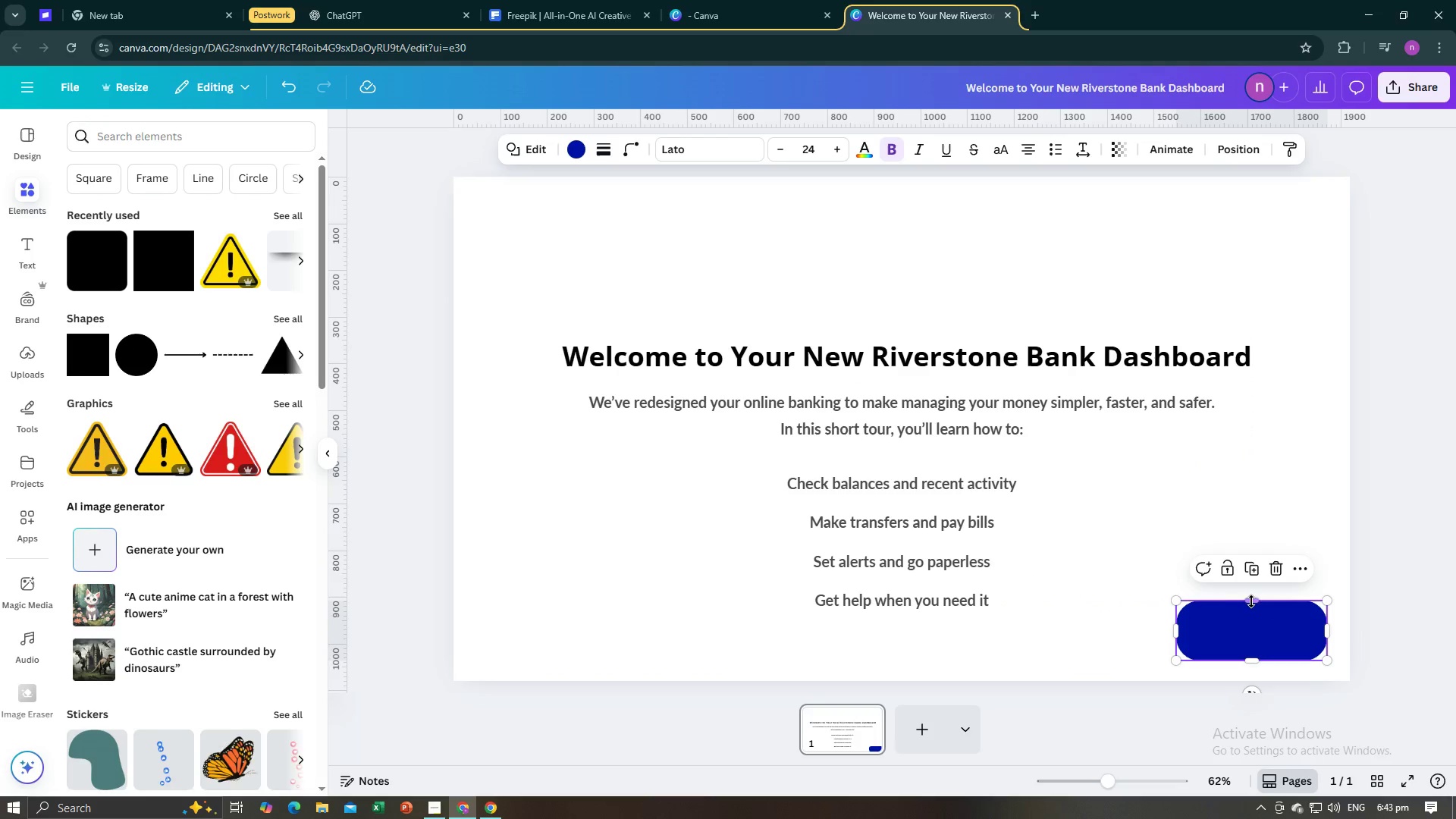 
left_click_drag(start_coordinate=[1252, 601], to_coordinate=[1254, 618])
 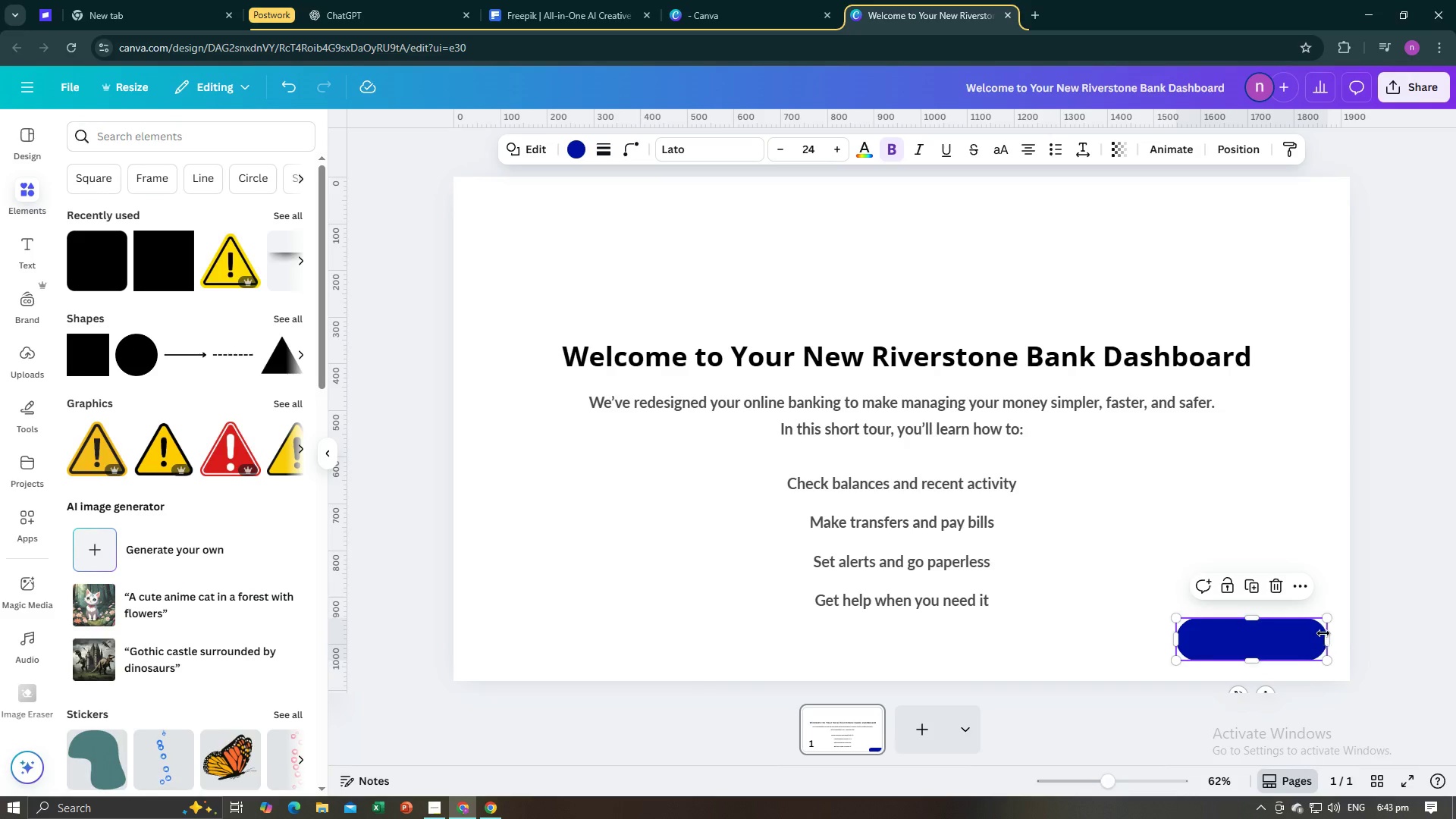 
left_click_drag(start_coordinate=[1324, 633], to_coordinate=[1304, 637])
 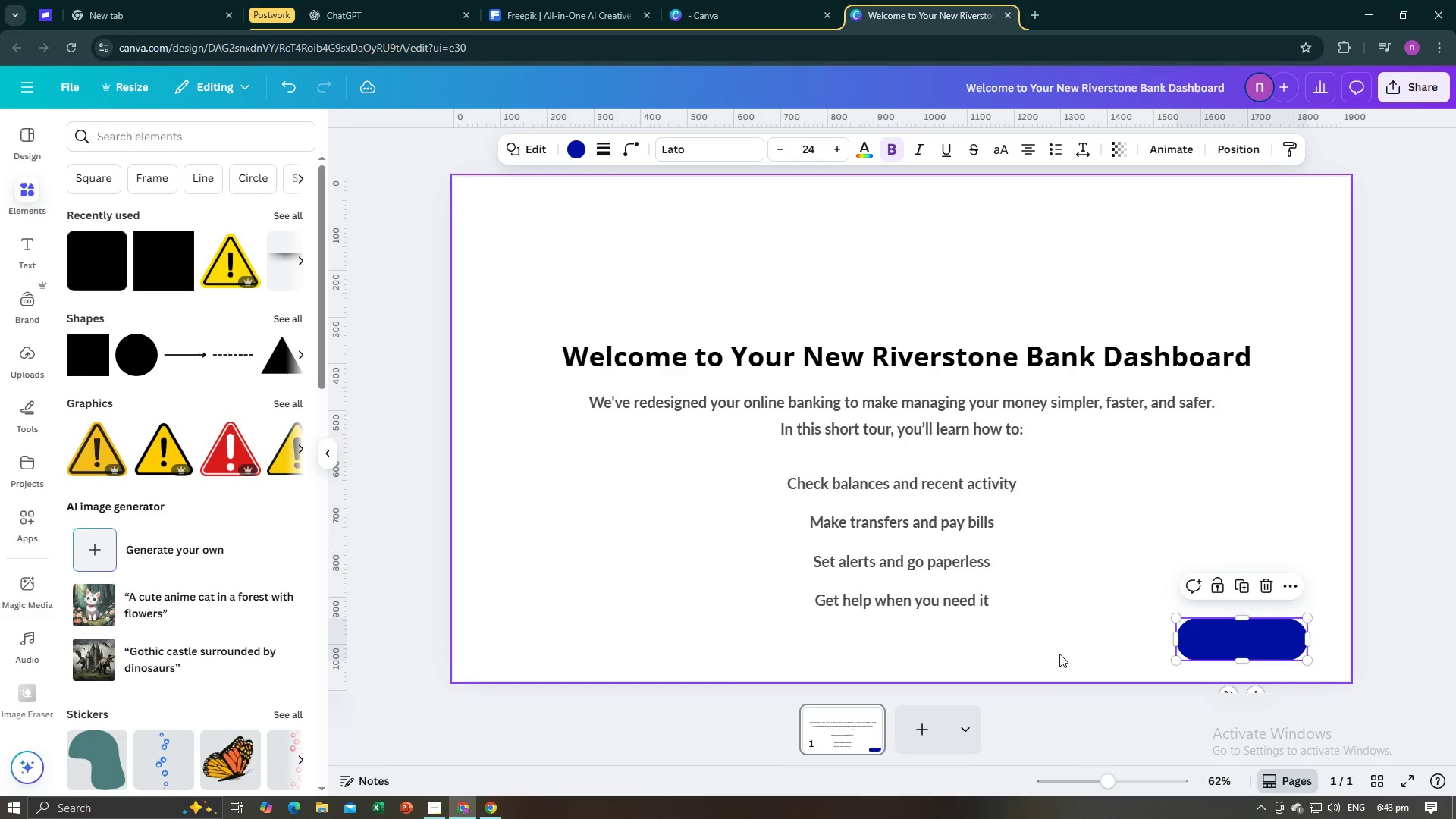 
left_click([1059, 654])
 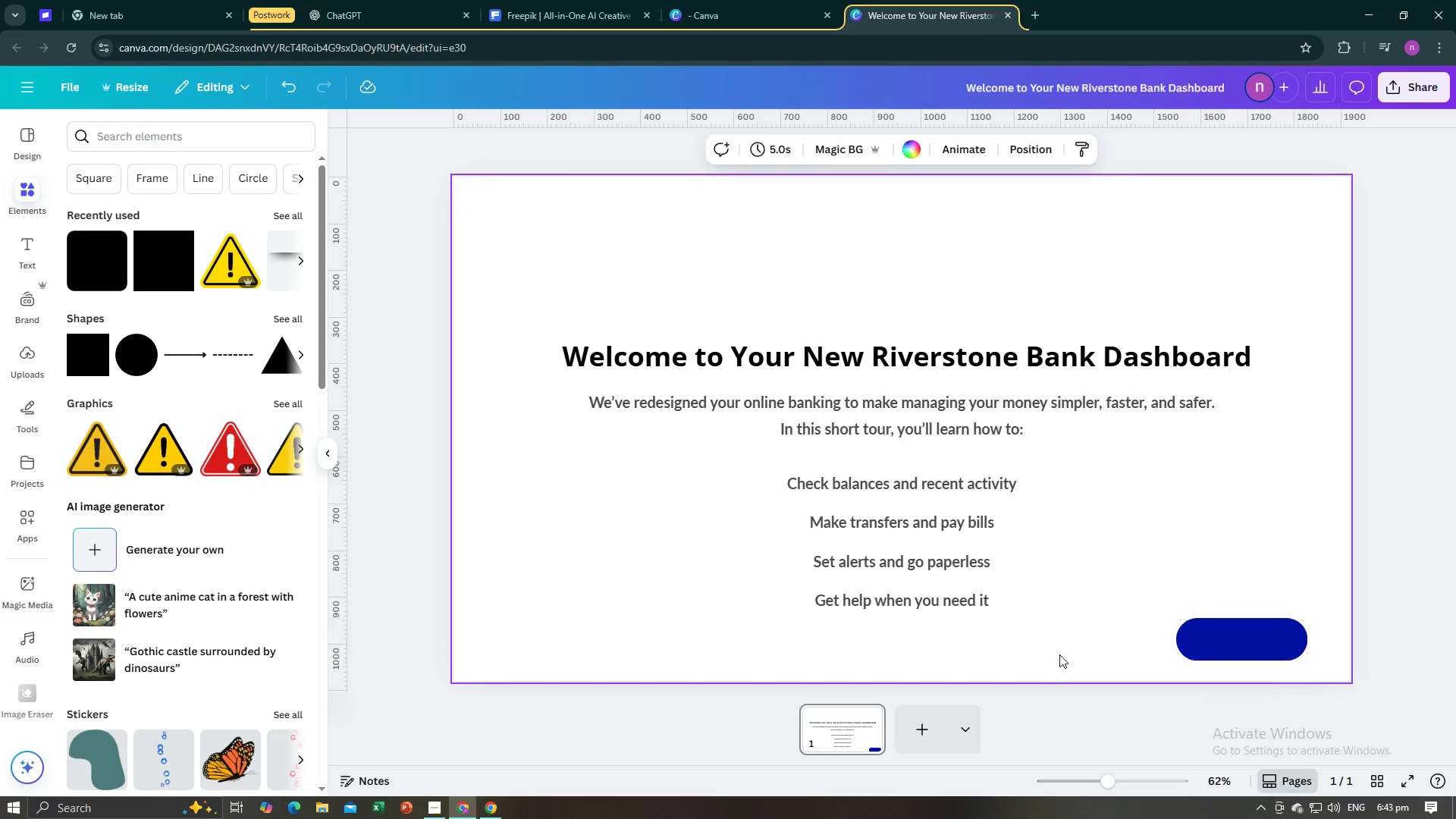 
key(Alt+AltLeft)
 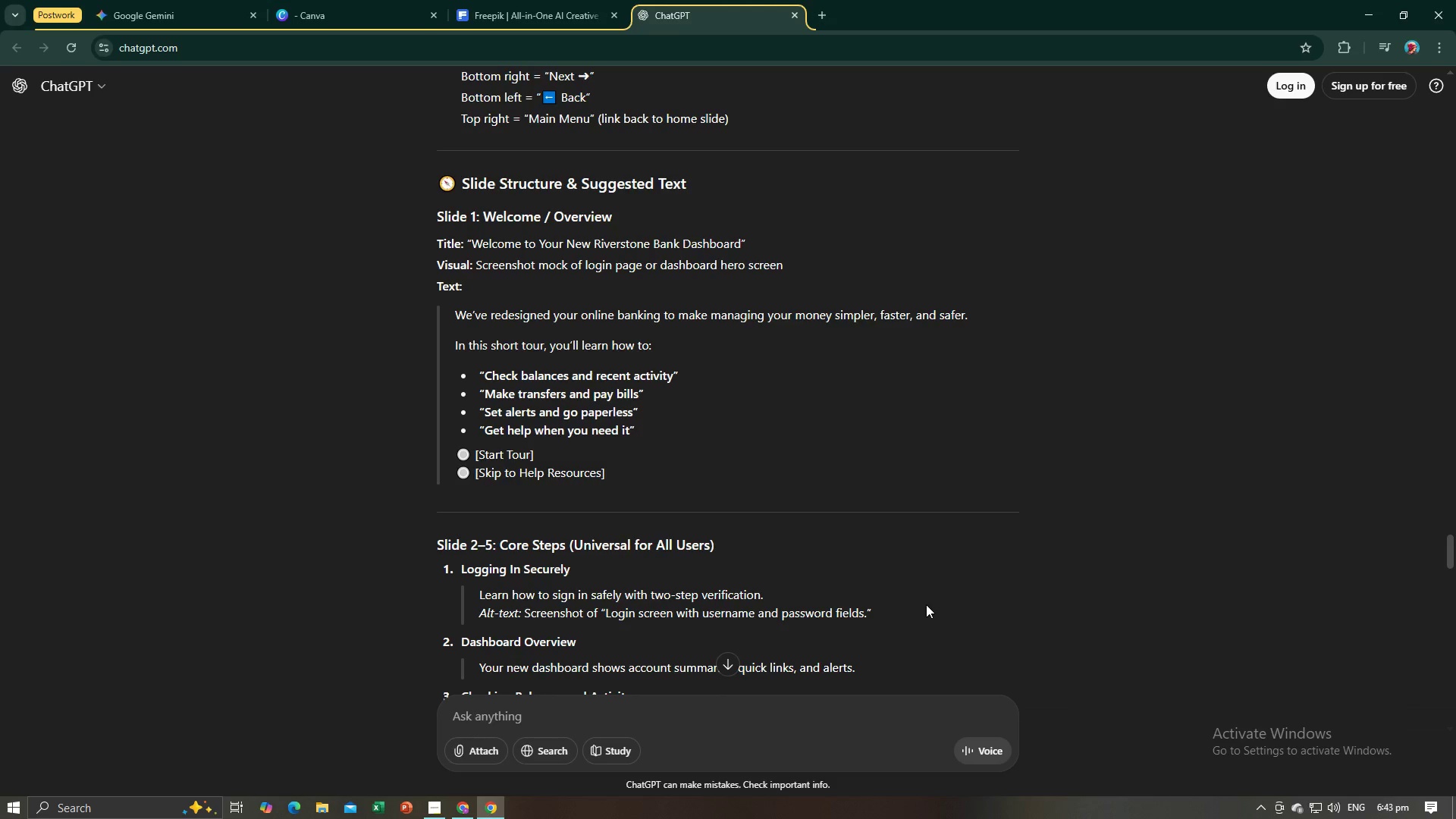 
scroll: coordinate [777, 447], scroll_direction: up, amount: 10.0
 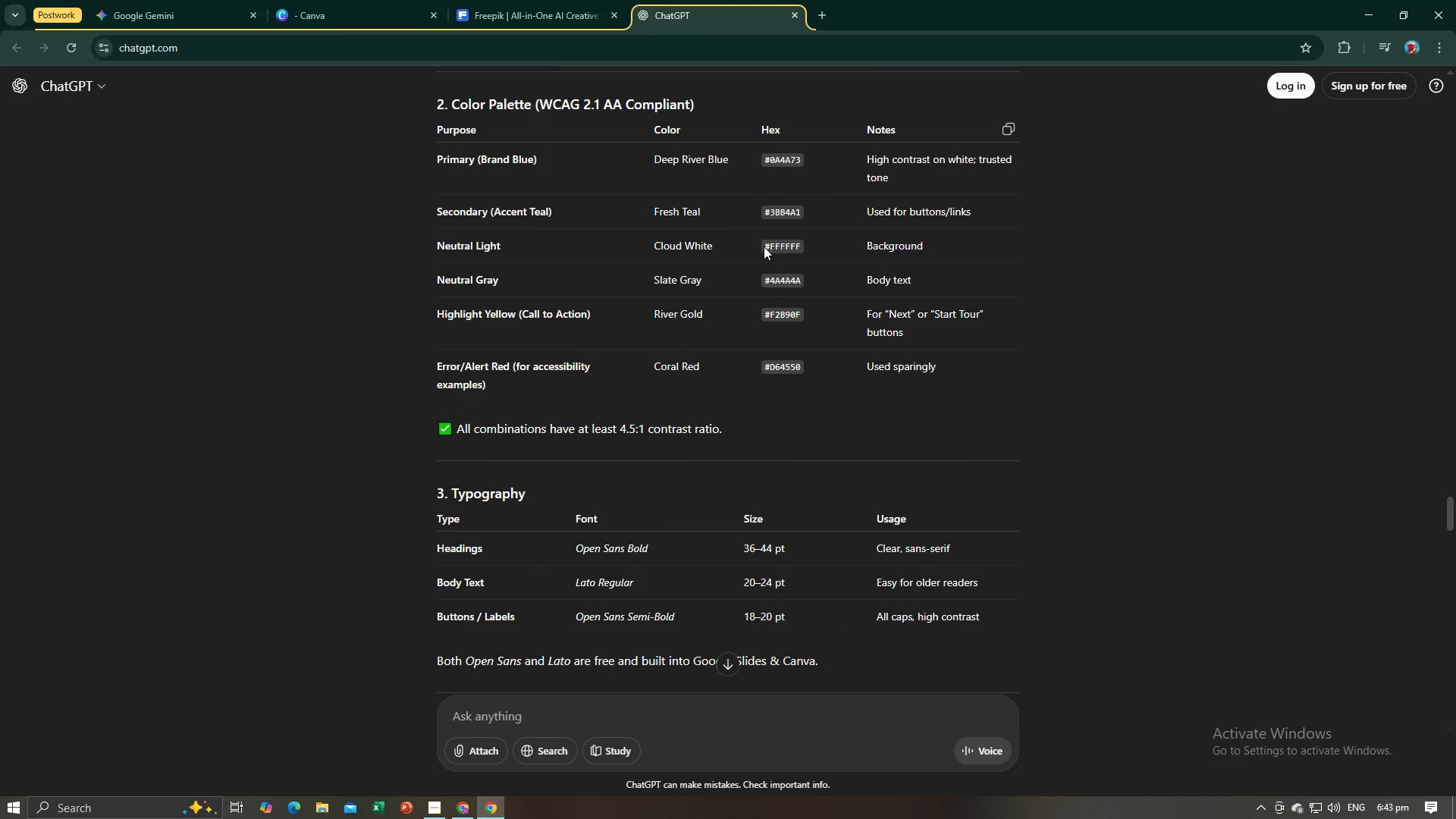 
left_click_drag(start_coordinate=[803, 156], to_coordinate=[762, 158])
 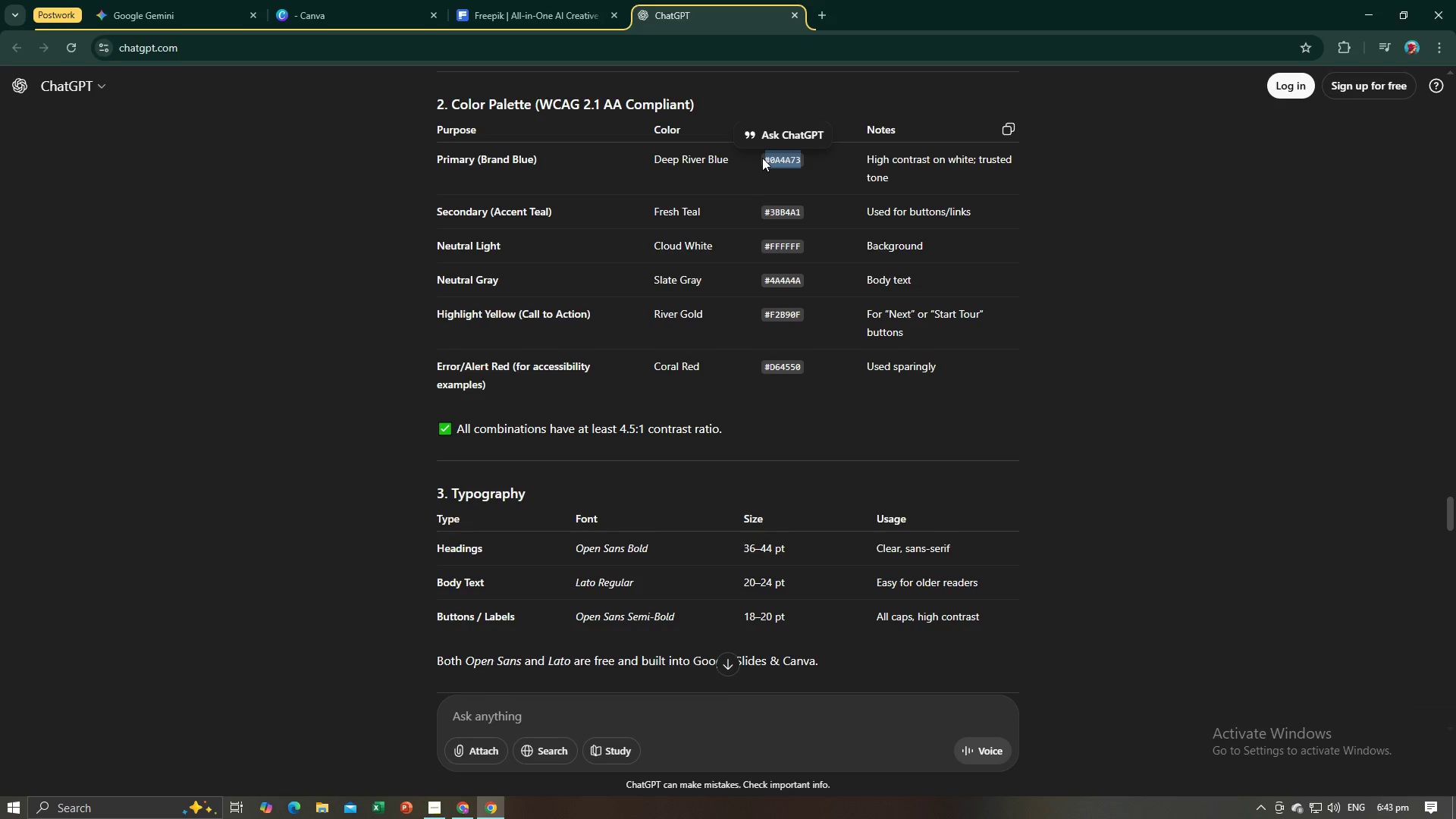 
key(Control+C)
 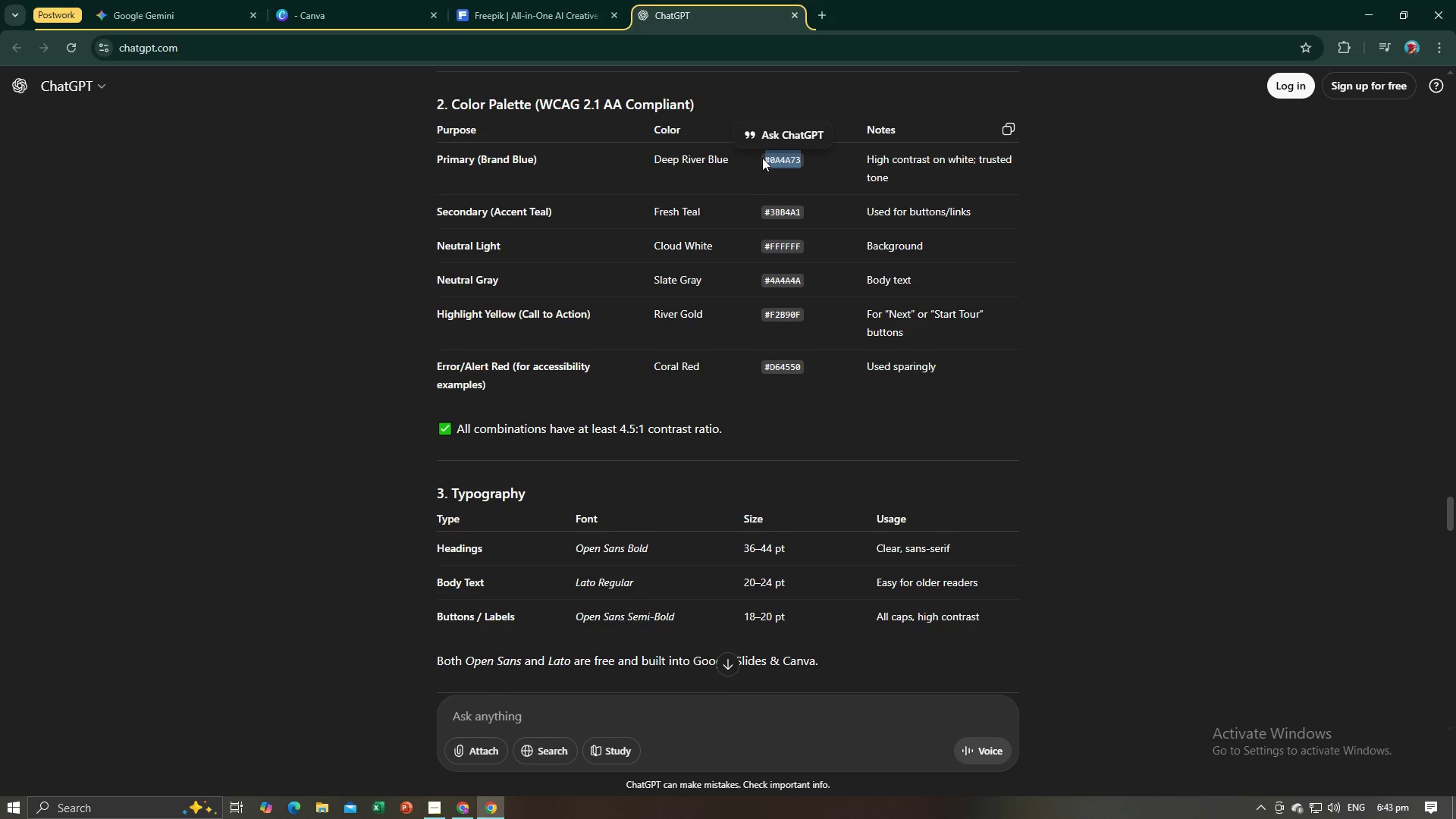 
key(Control+C)
 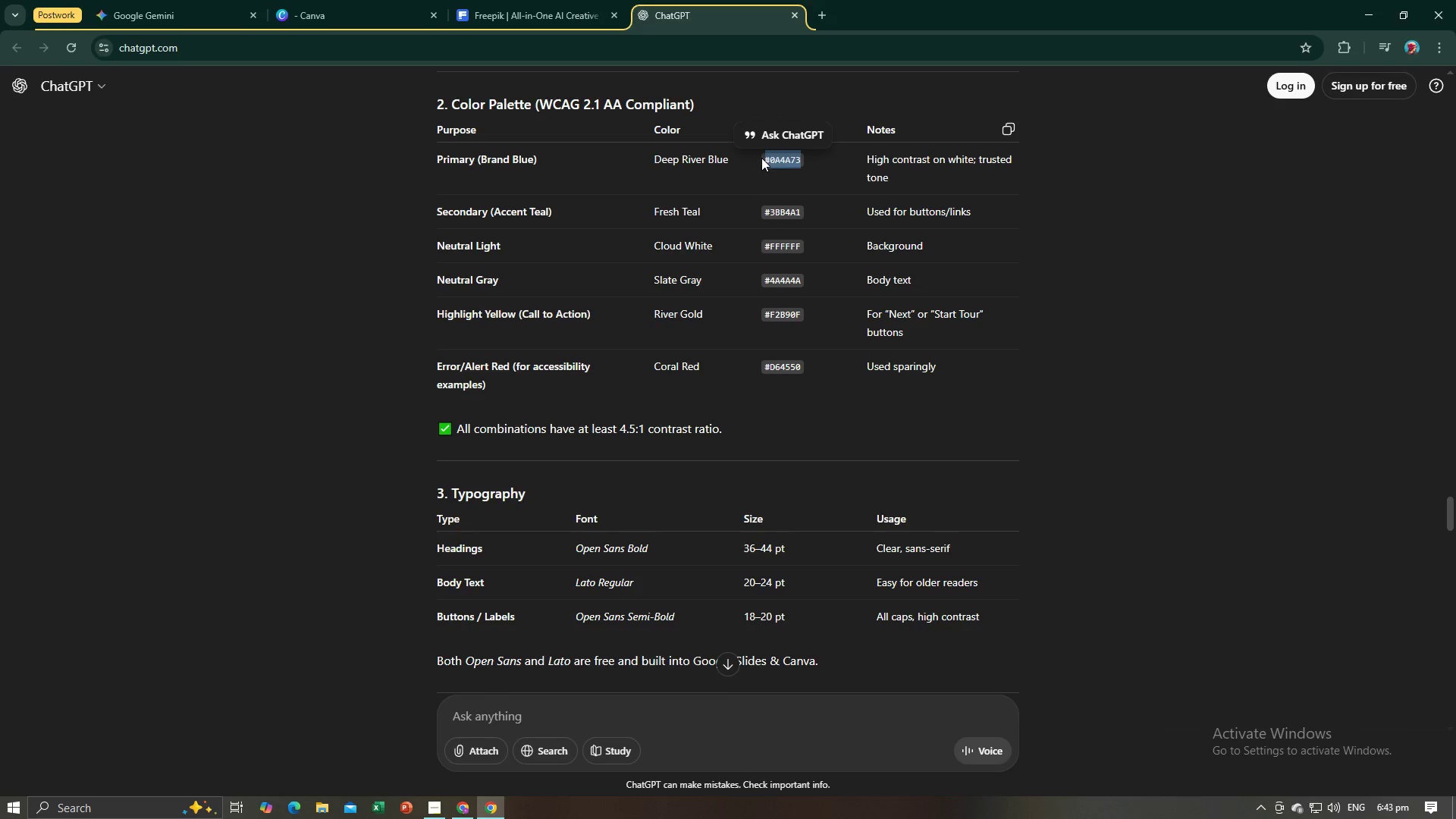 
key(Alt+AltLeft)
 